 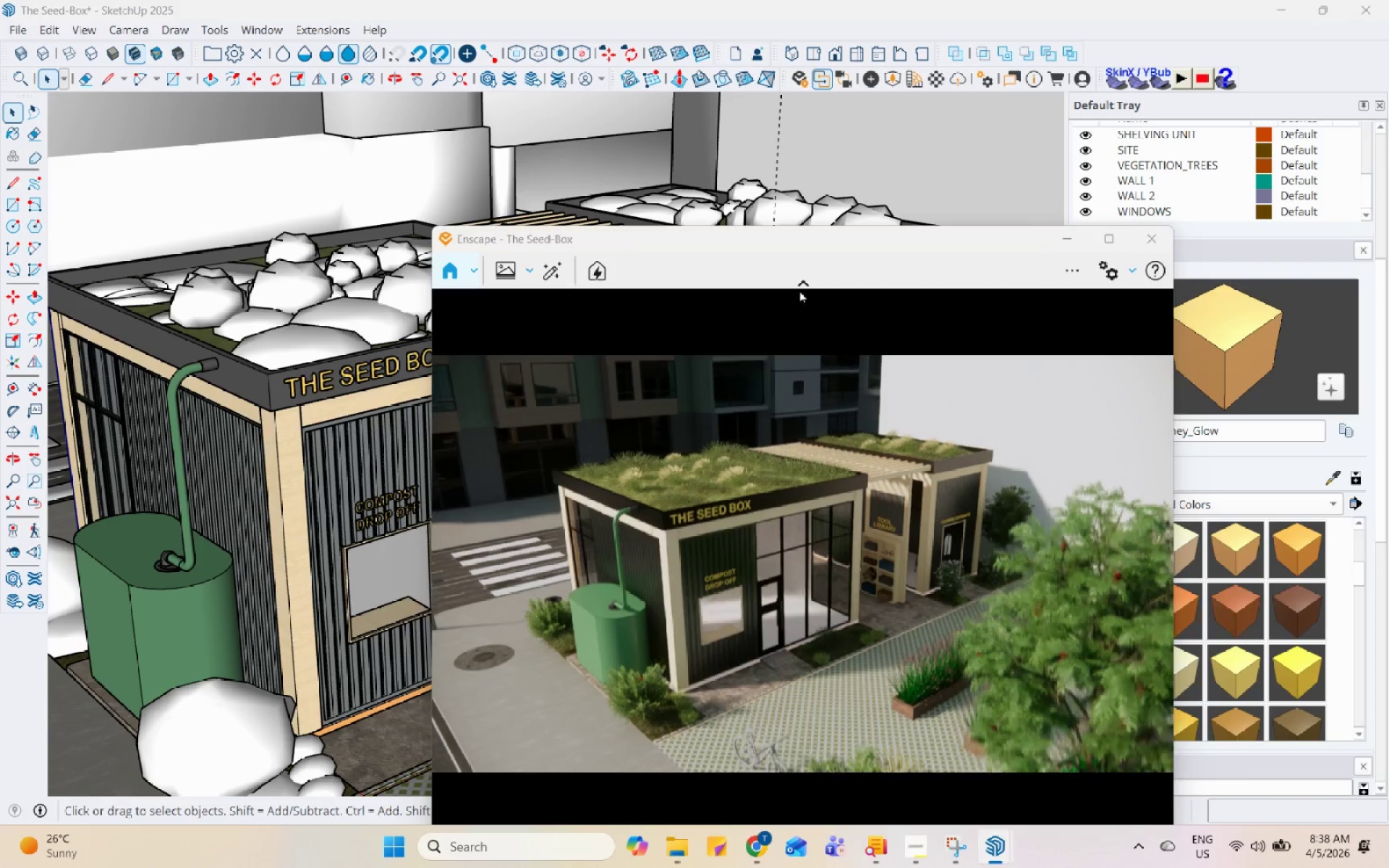 
scroll: coordinate [773, 595], scroll_direction: up, amount: 2.0
 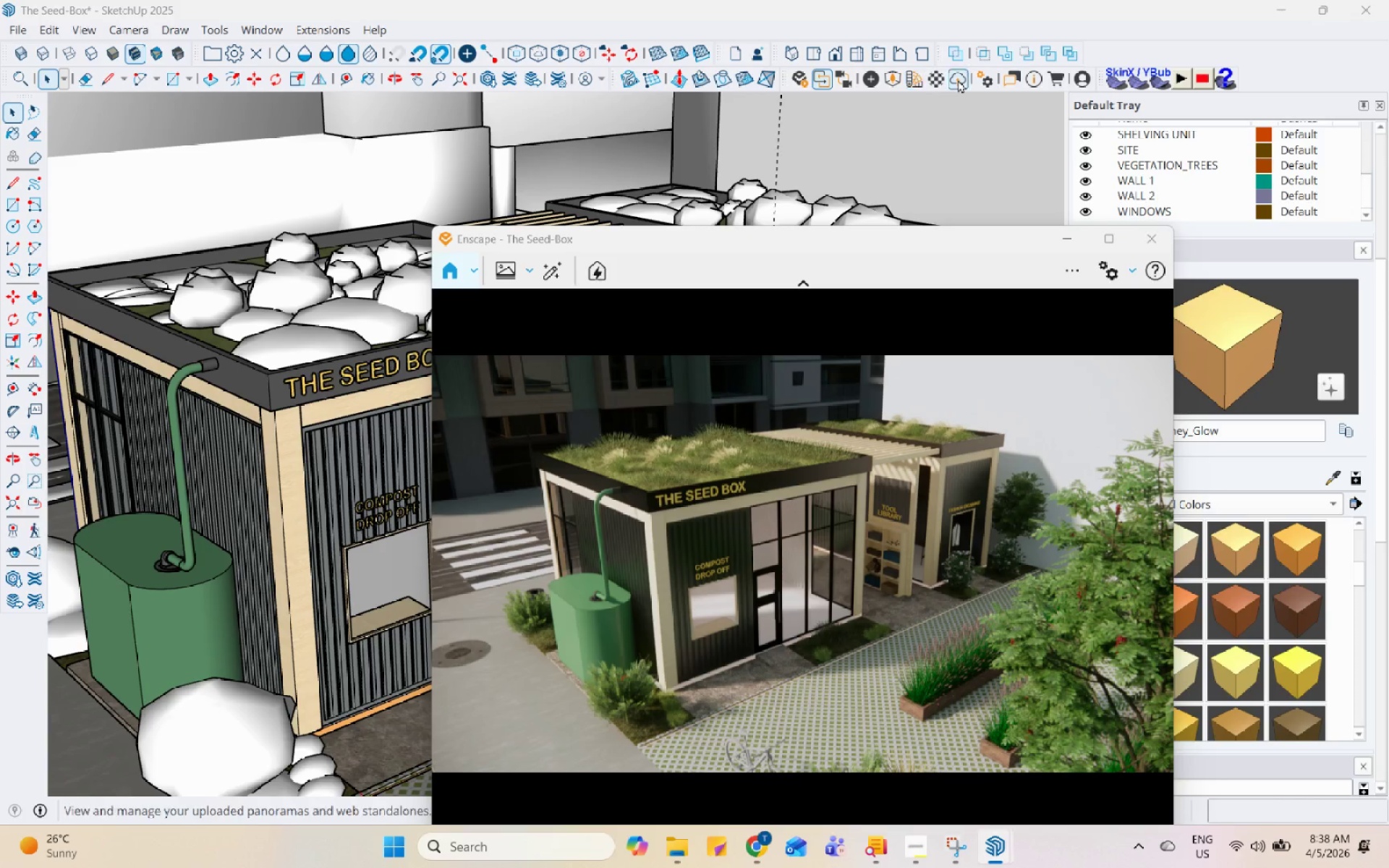 
left_click([931, 85])
 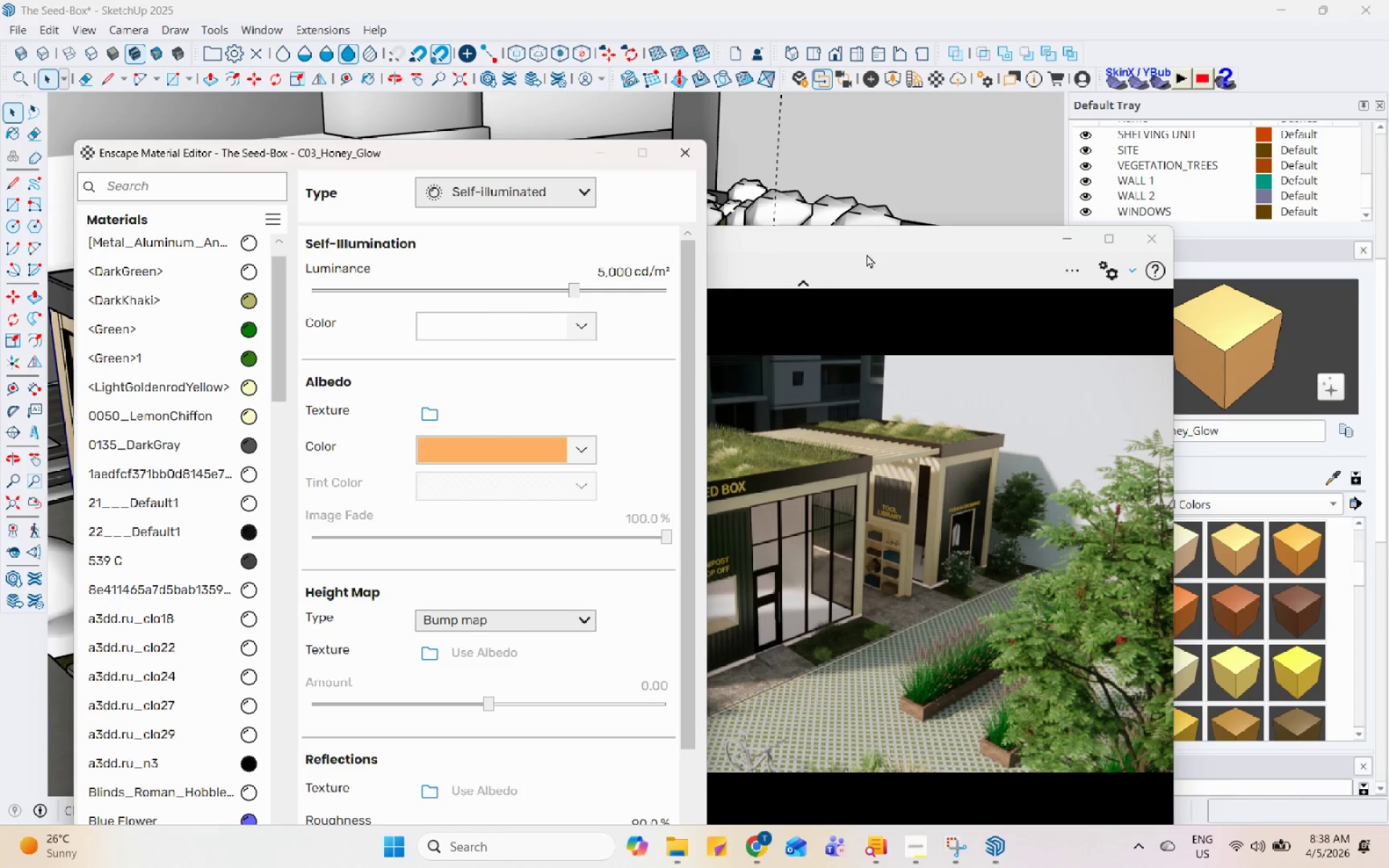 
left_click_drag(start_coordinate=[882, 243], to_coordinate=[961, 666])
 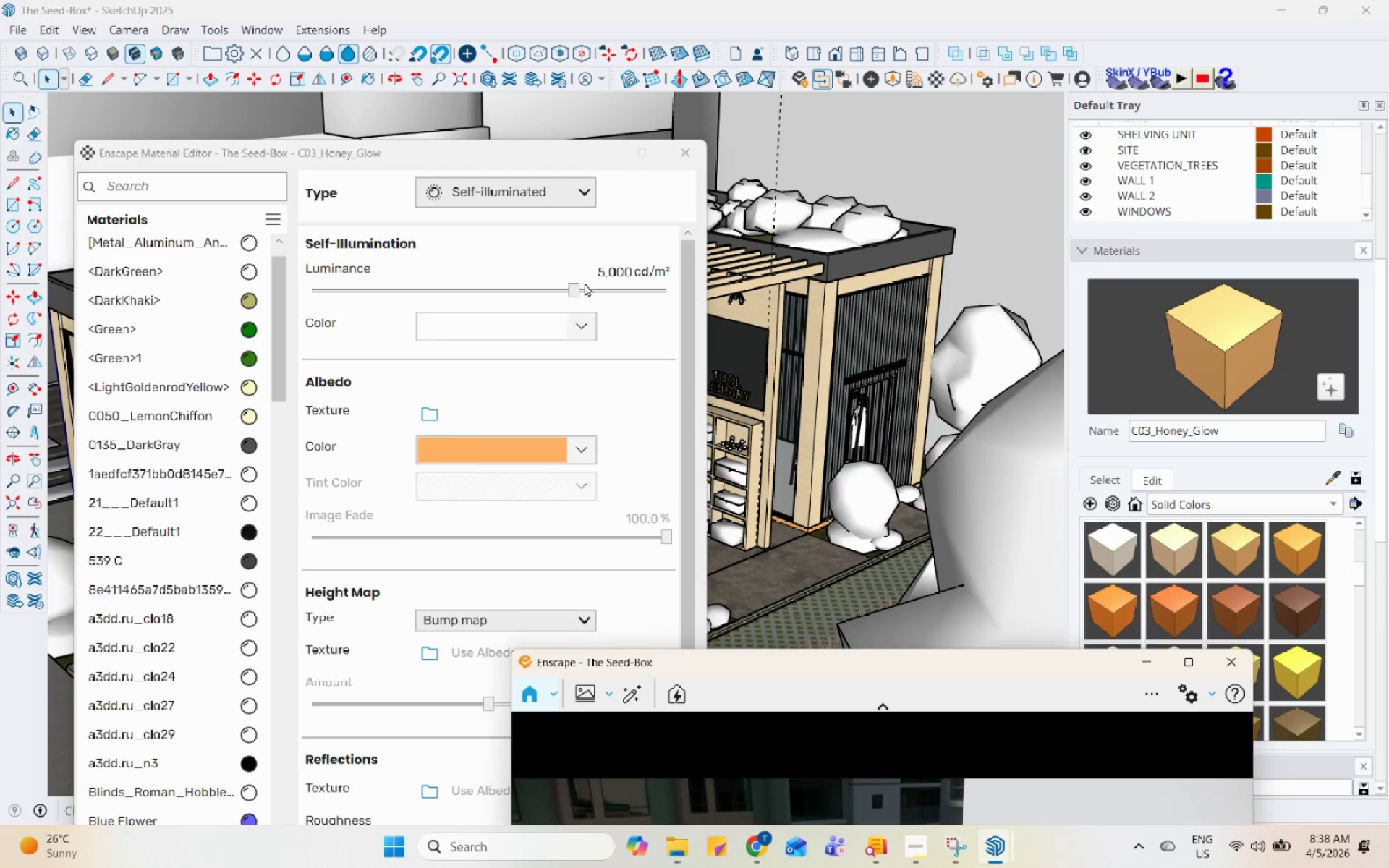 
left_click([579, 329])
 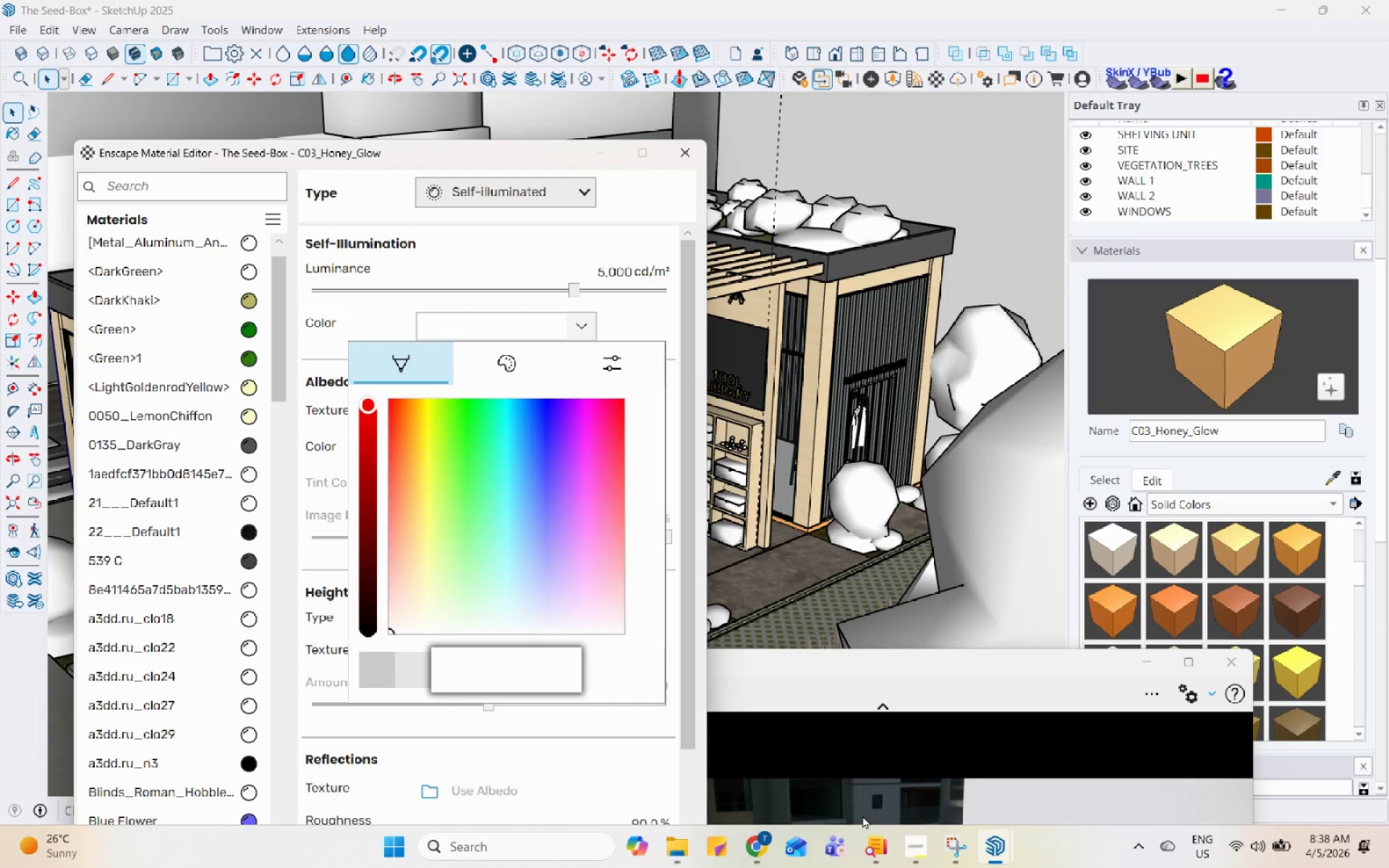 
left_click([757, 842])
 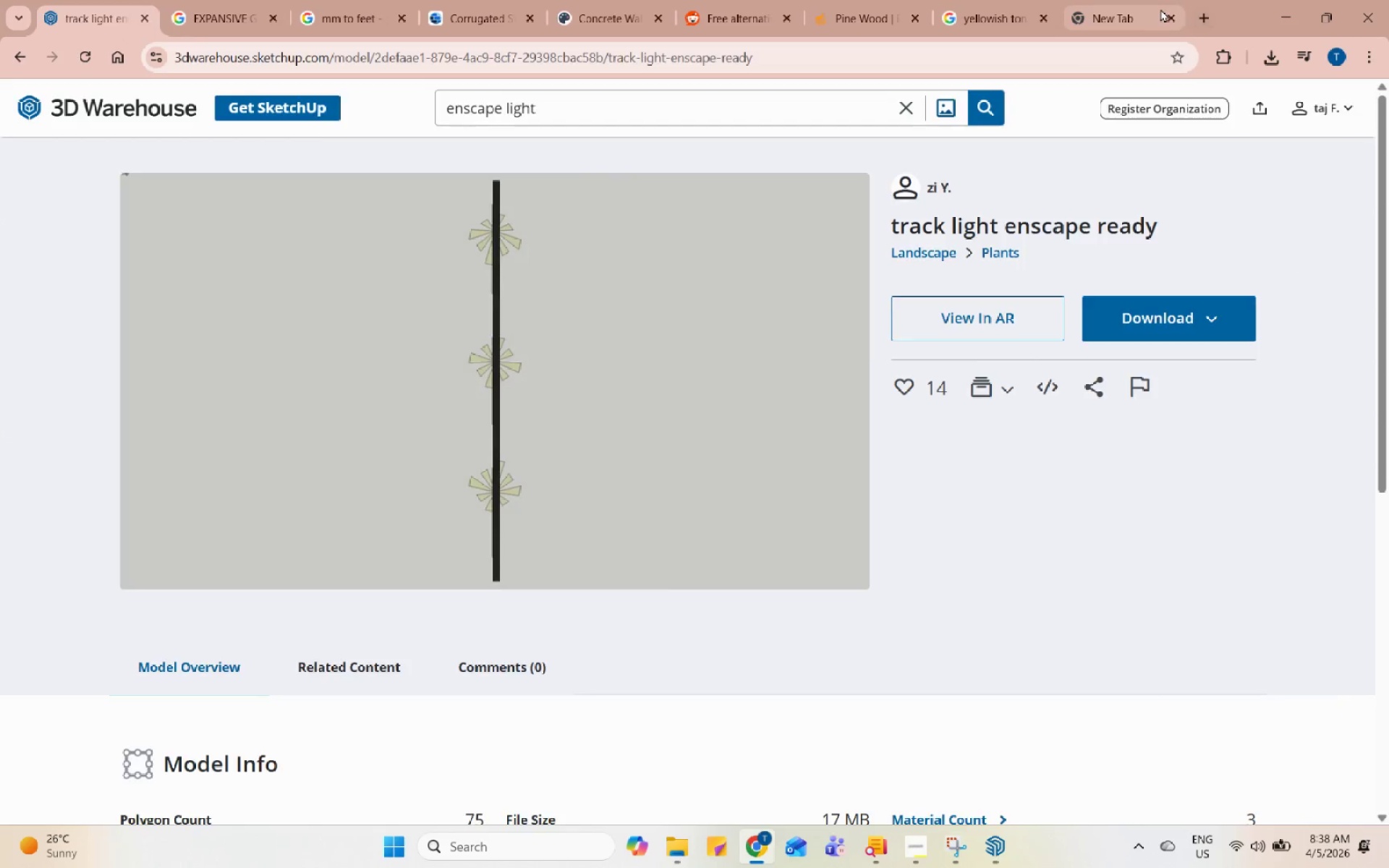 
left_click([976, 47])
 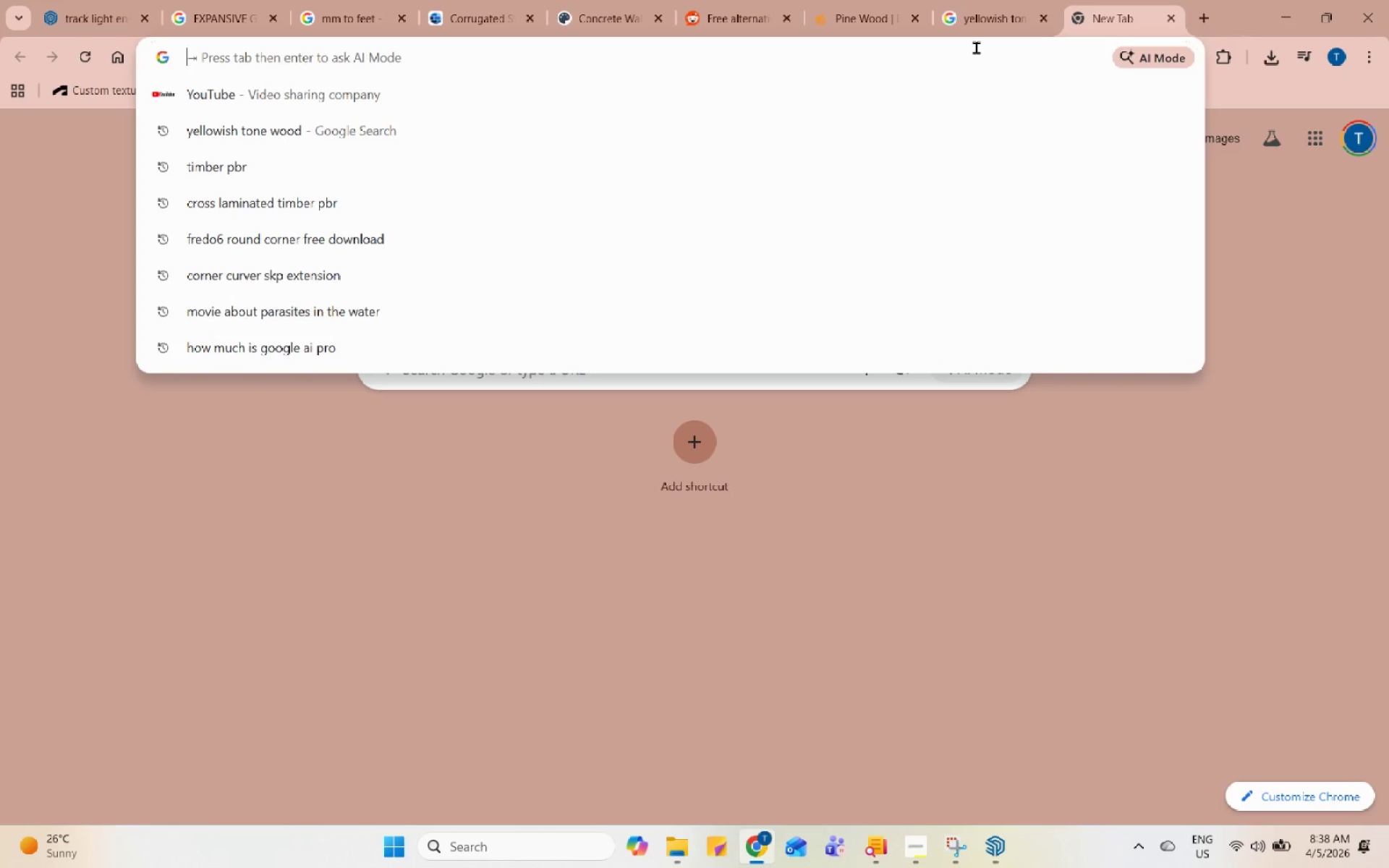 
type(ww)
key(Backspace)
key(Backspace)
type(arm light enscape)
 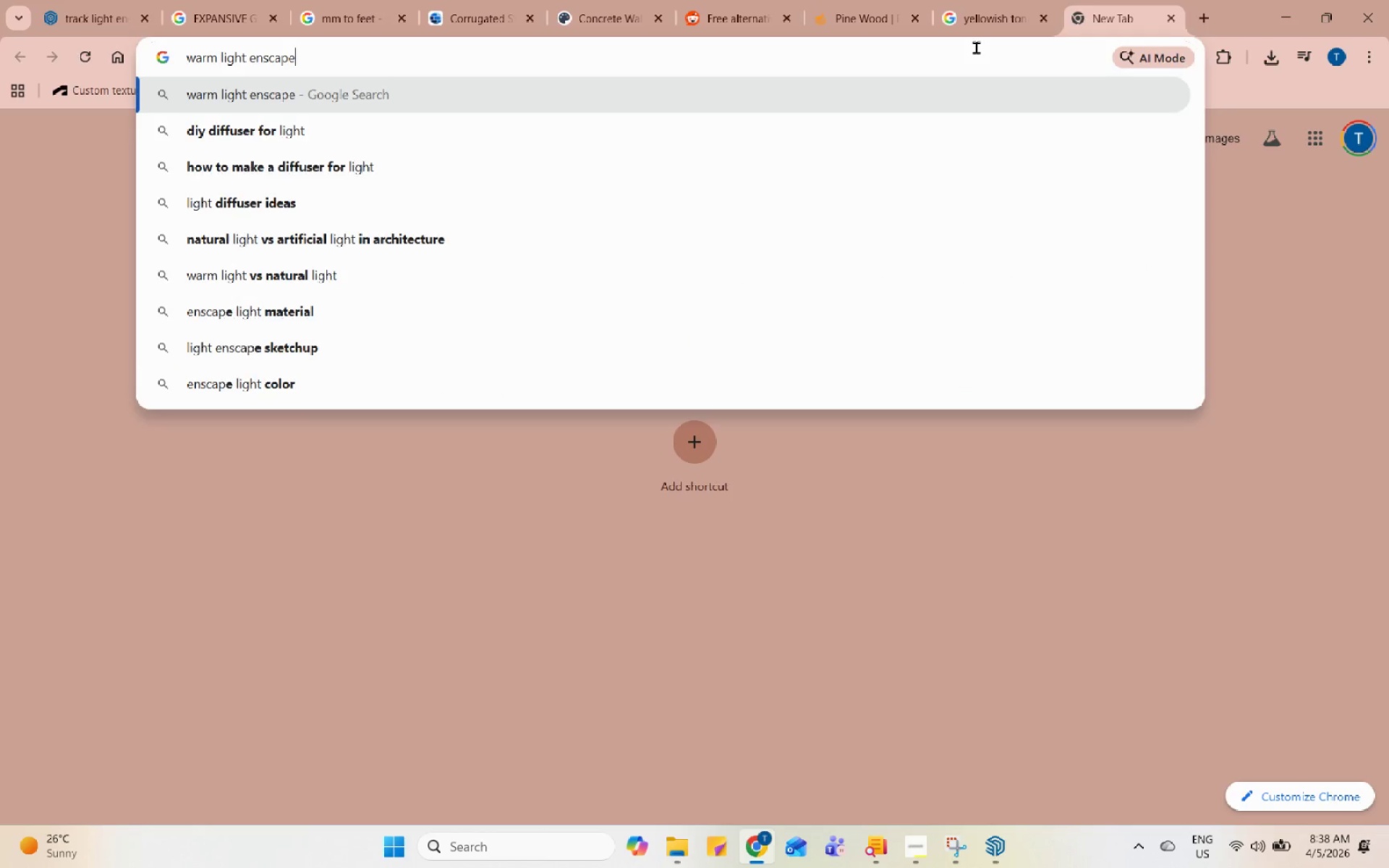 
key(Enter)
 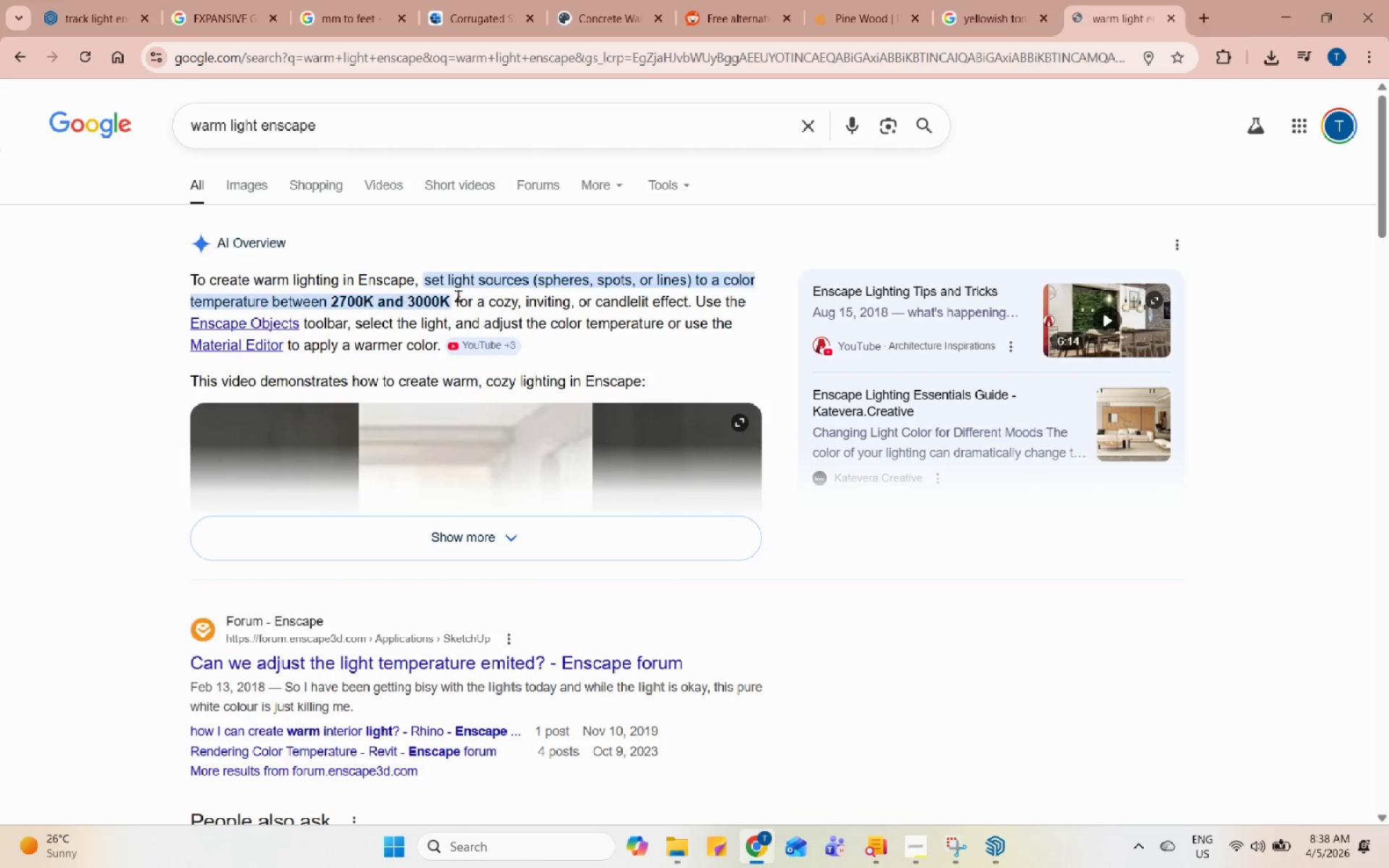 
left_click([532, 126])
 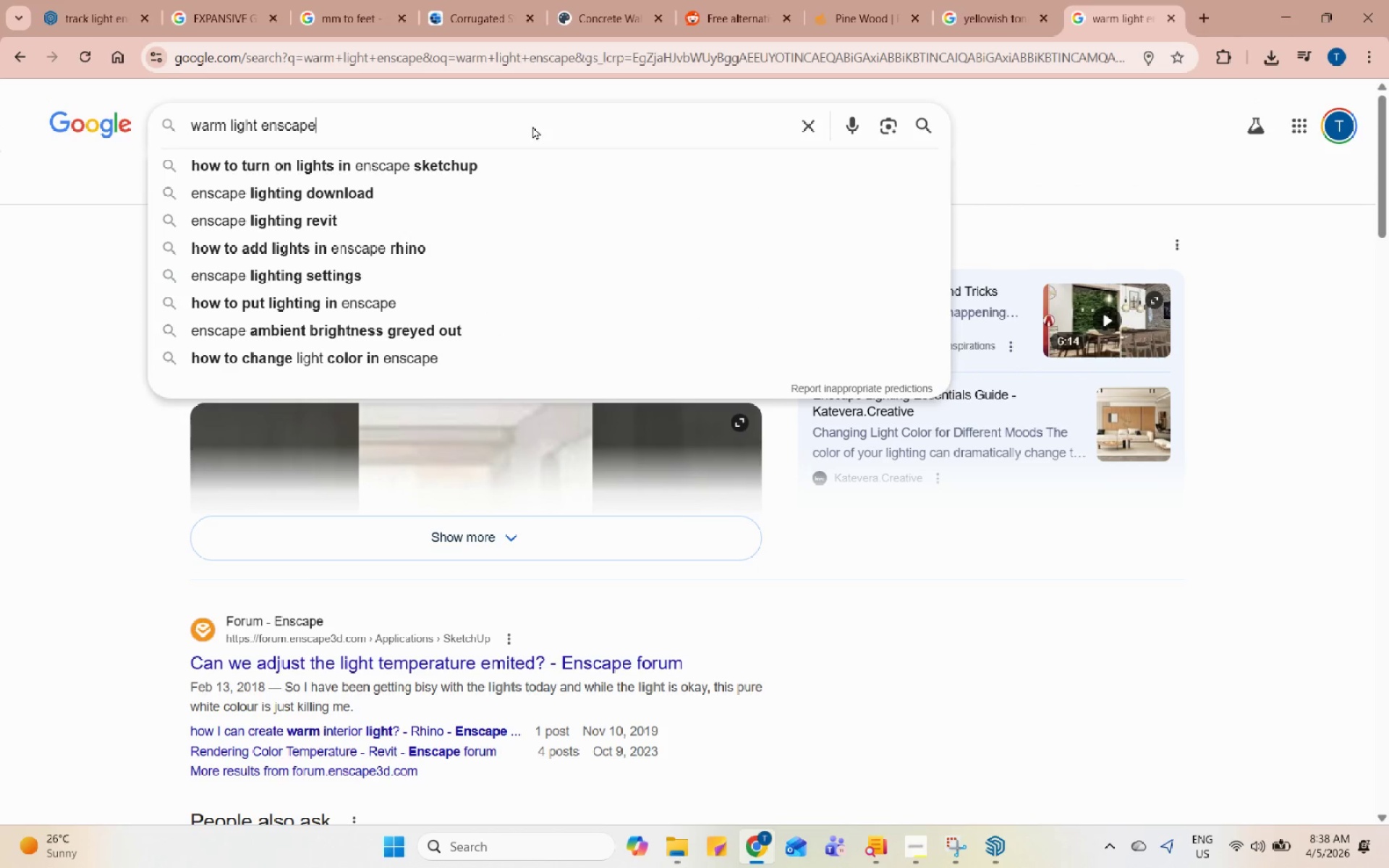 
scroll: coordinate [558, 256], scroll_direction: up, amount: 1.0
 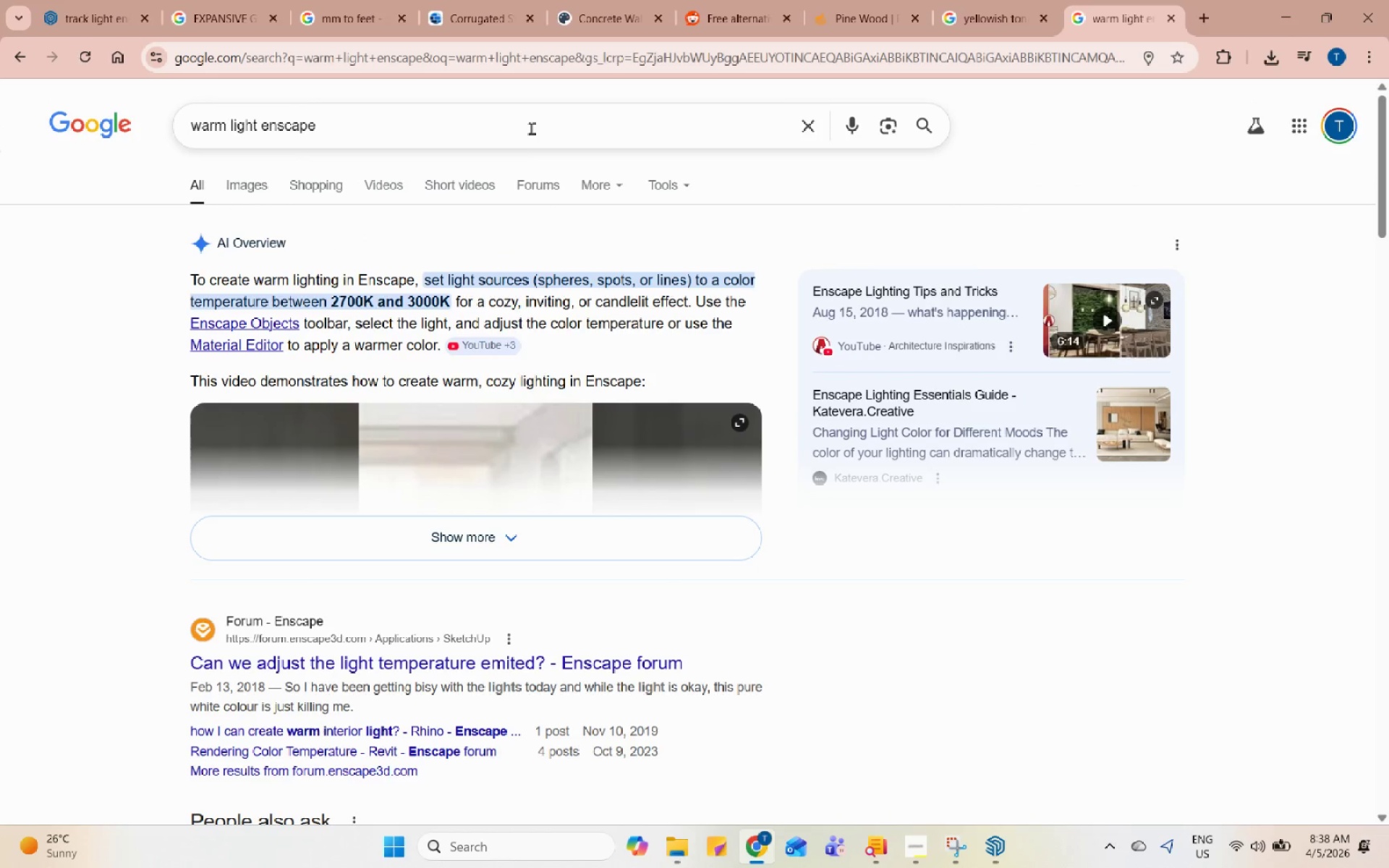 
type( color number)
 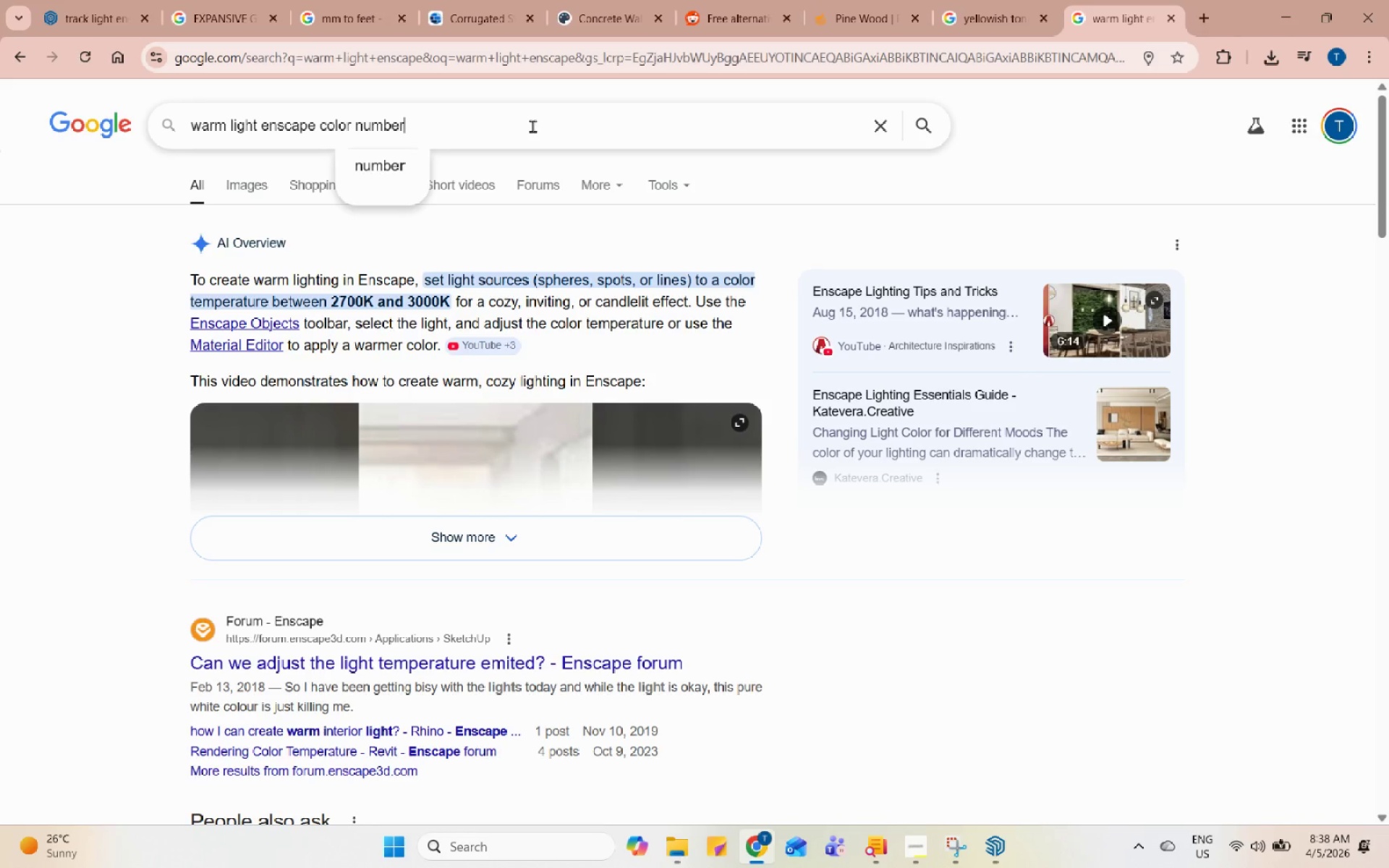 
key(Enter)
 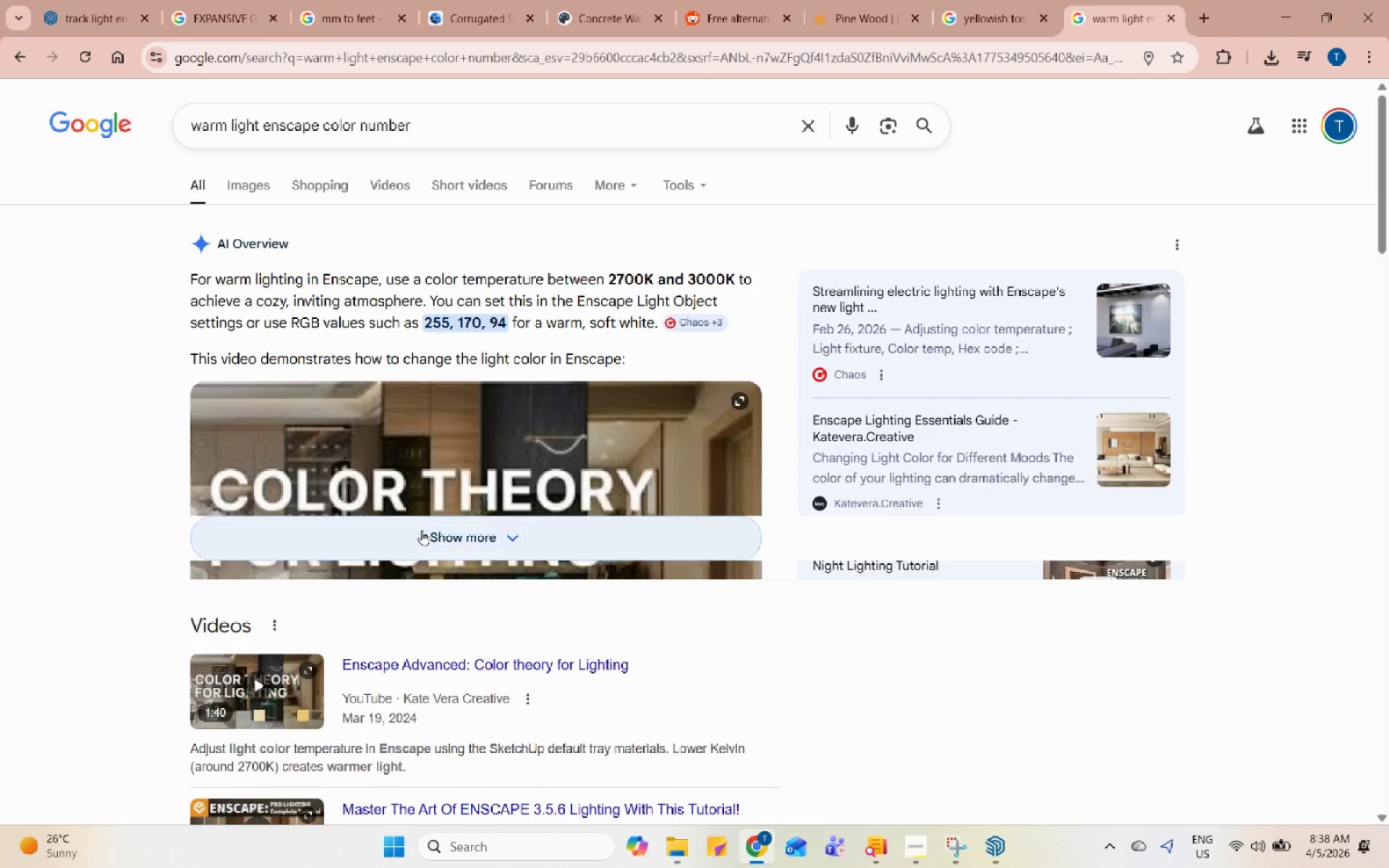 
wait(7.19)
 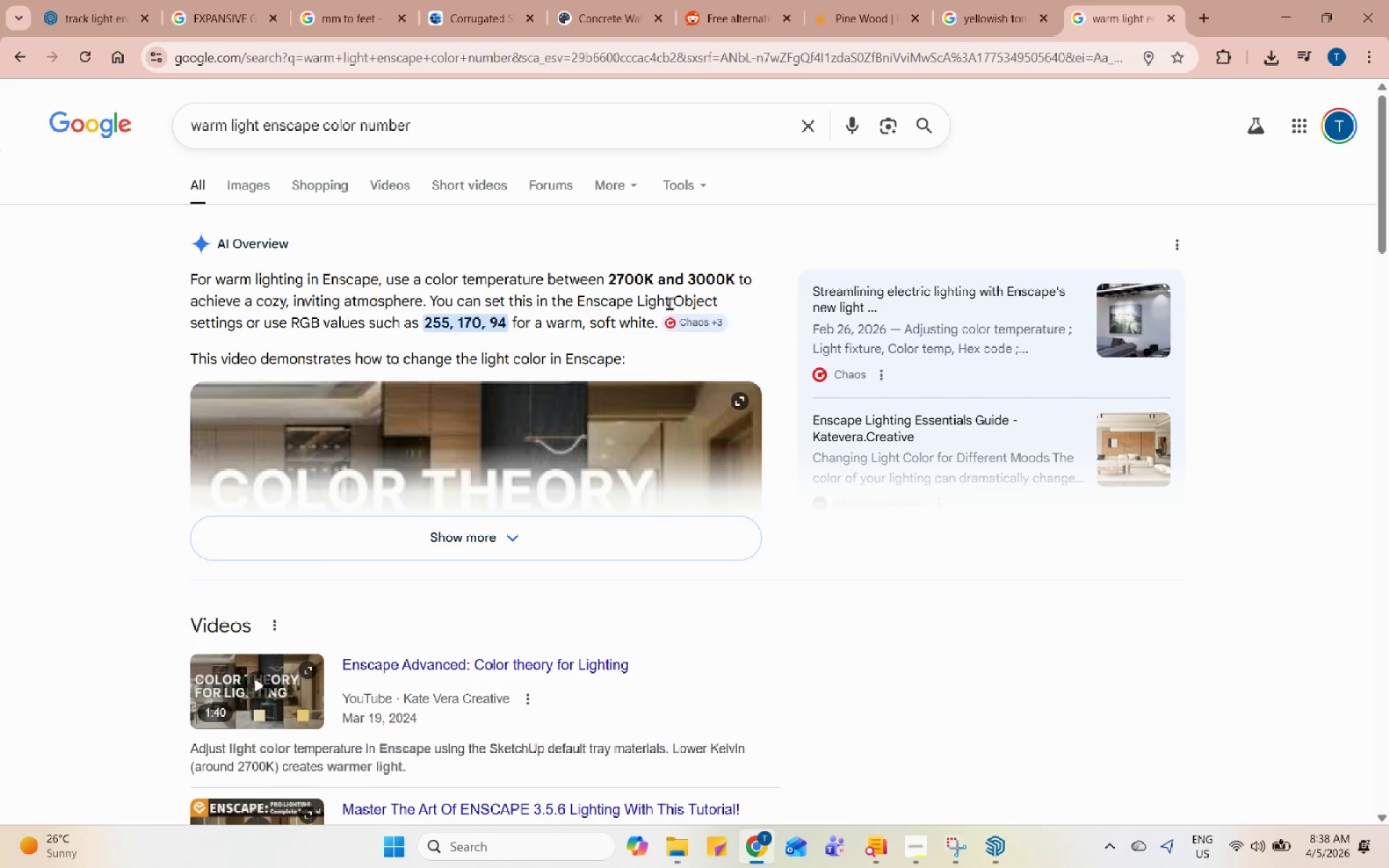 
left_click([1266, 3])
 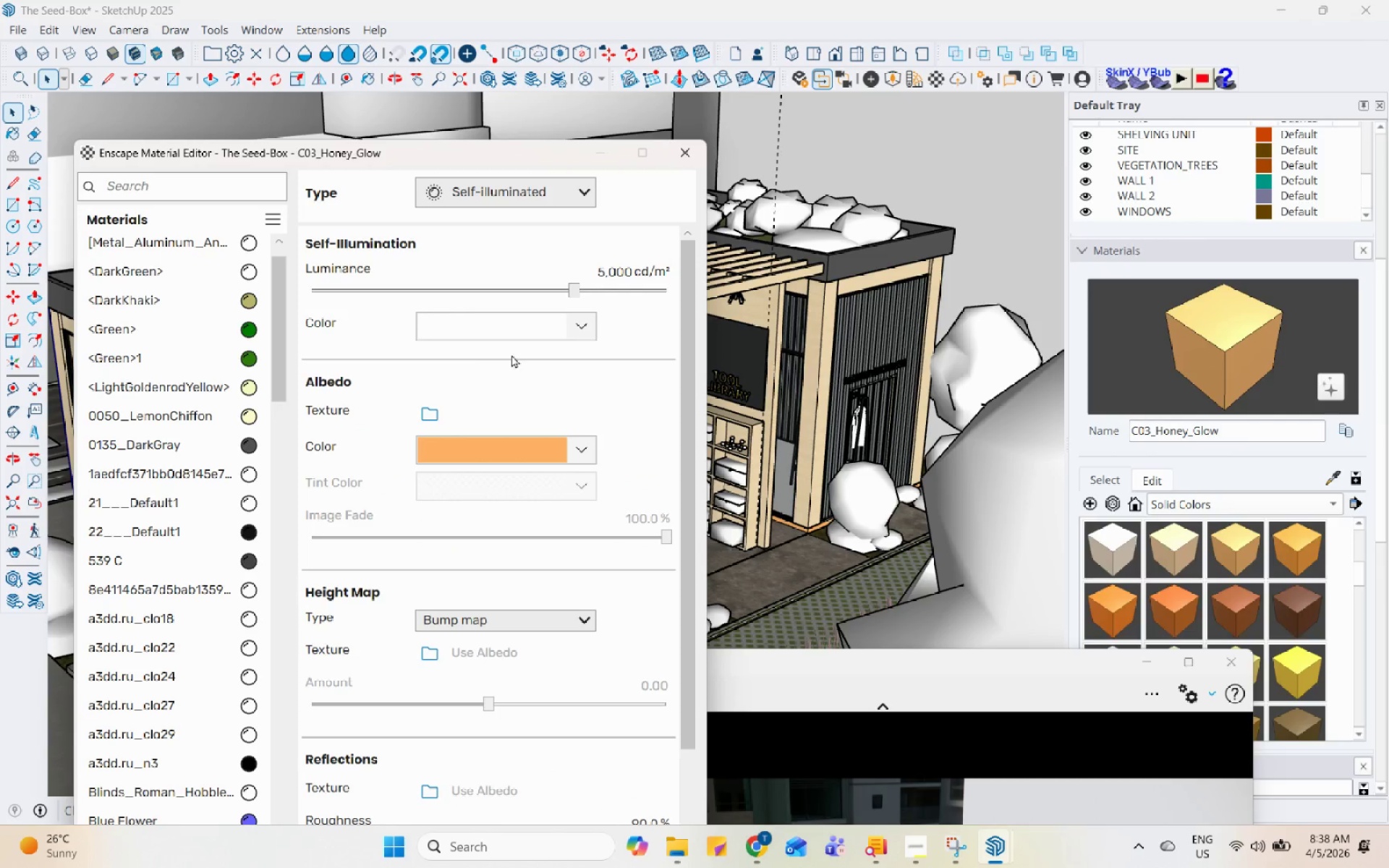 
left_click([575, 319])
 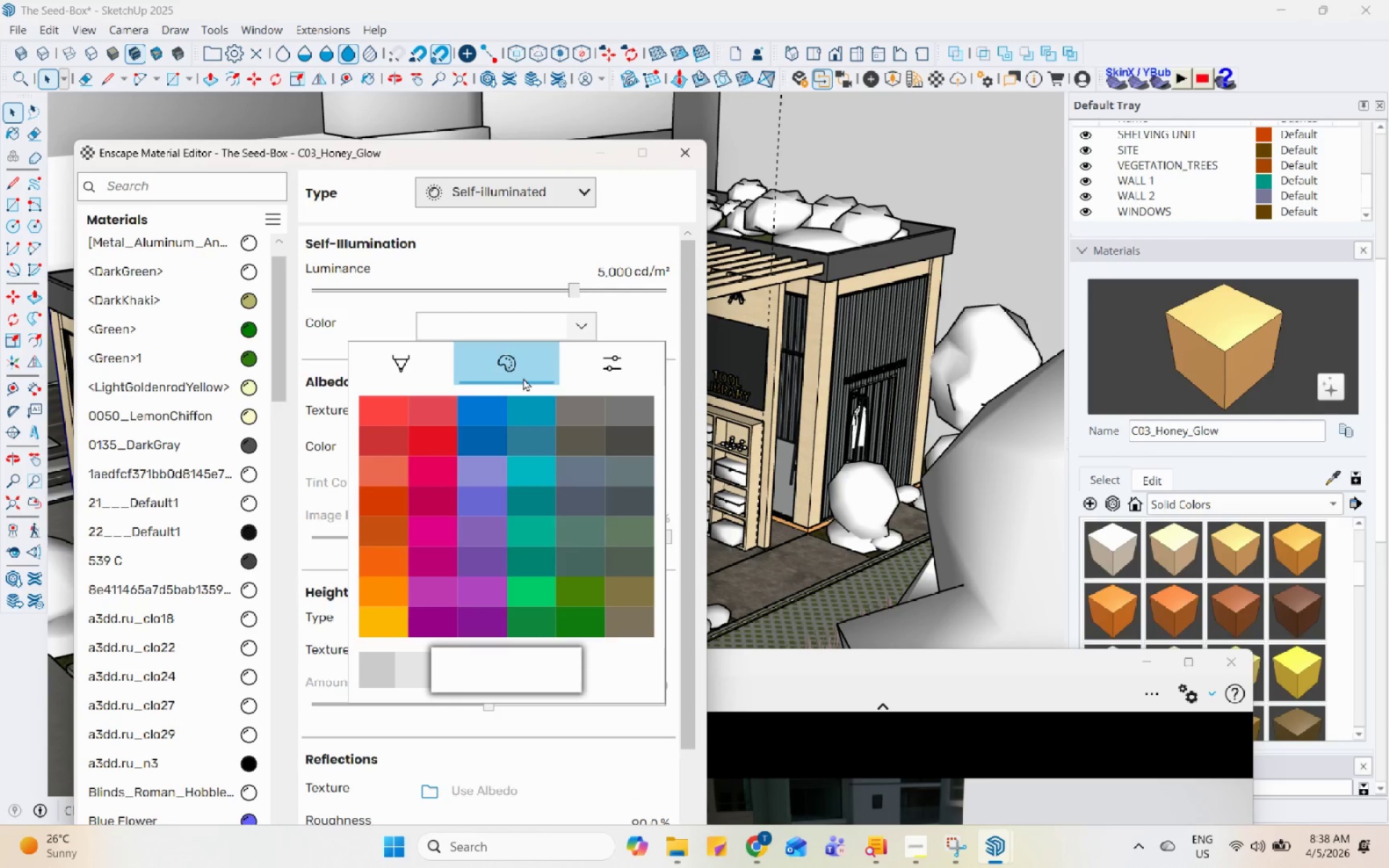 
left_click([601, 367])
 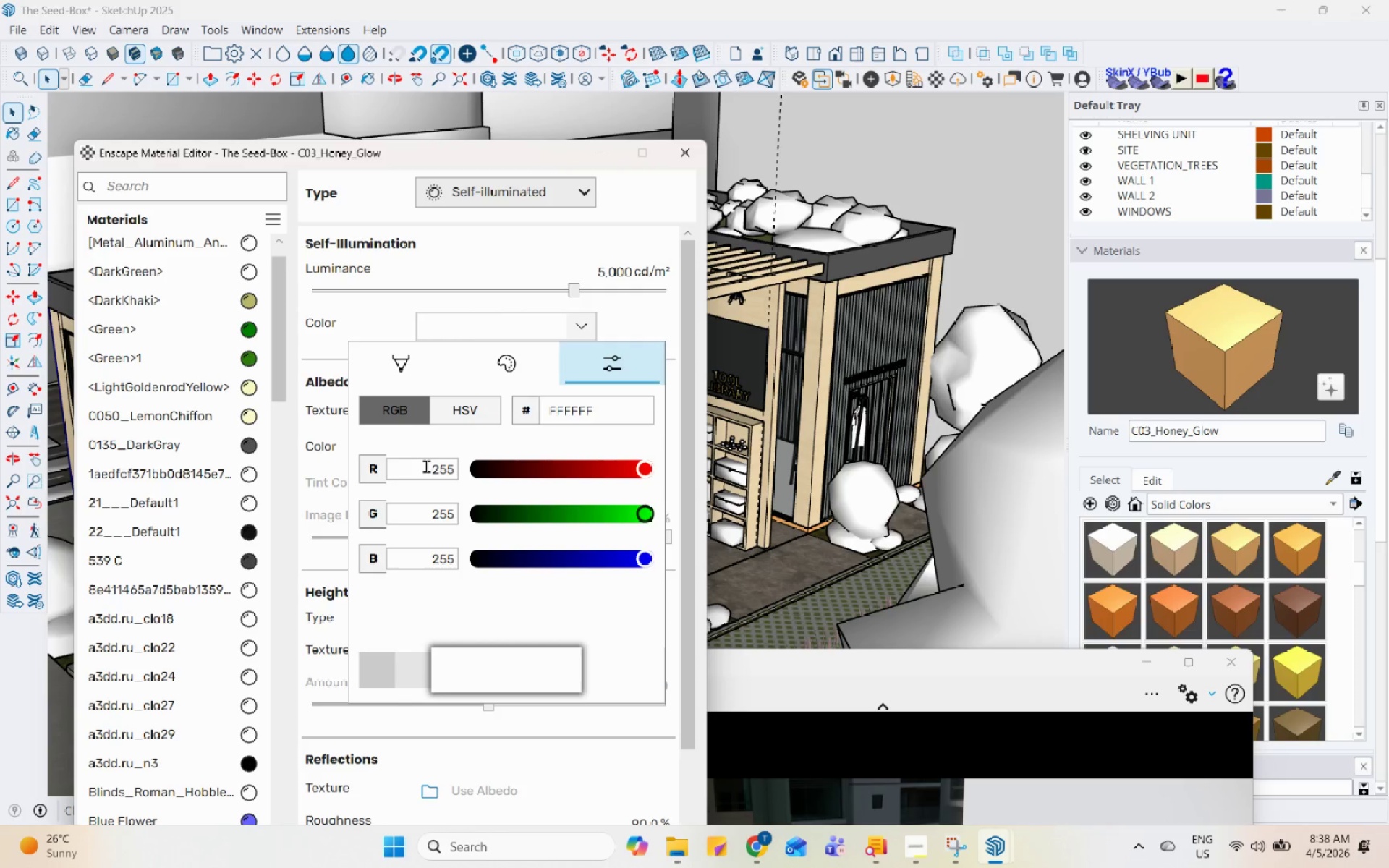 
left_click_drag(start_coordinate=[421, 464], to_coordinate=[463, 464])
 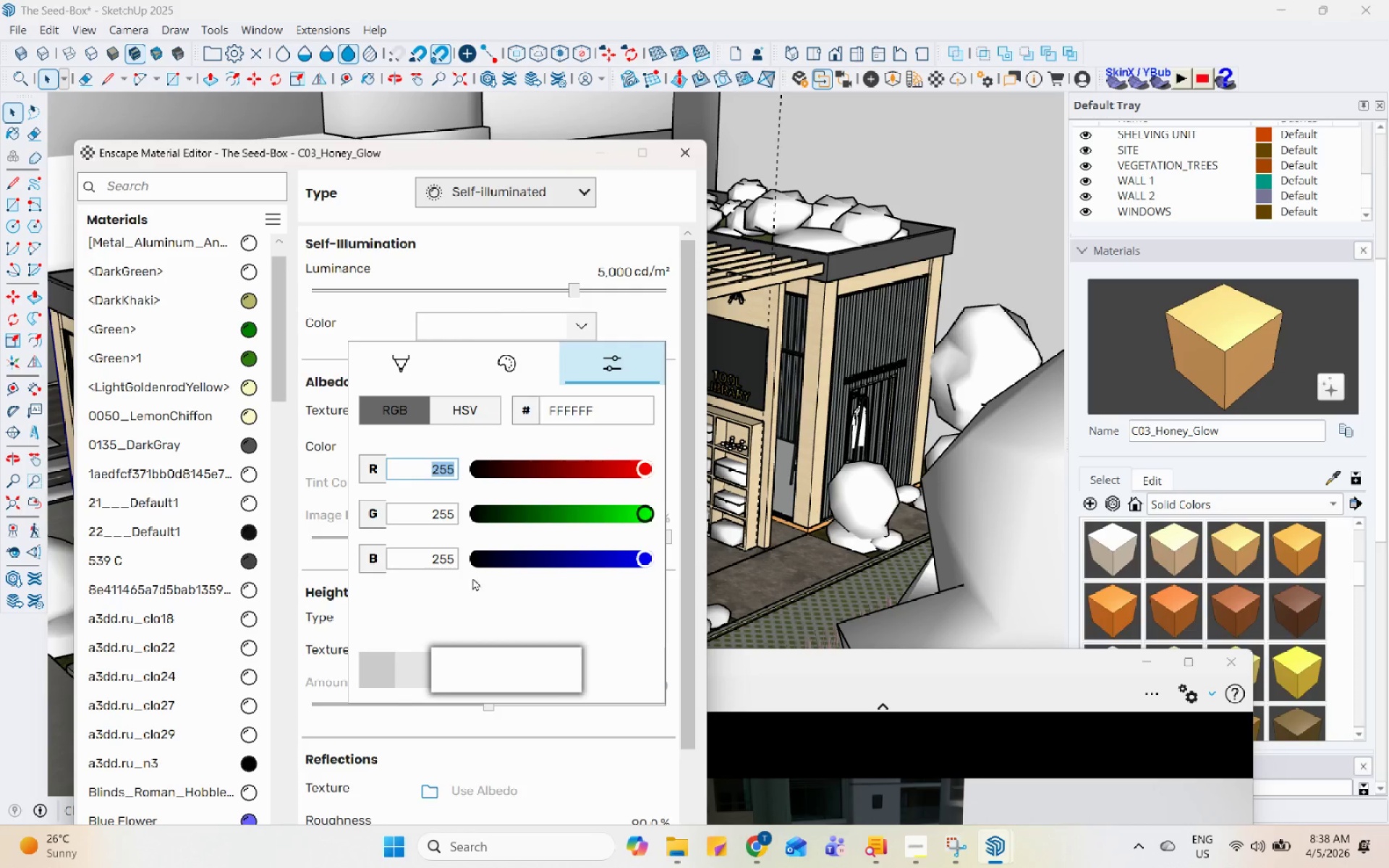 
left_click_drag(start_coordinate=[431, 513], to_coordinate=[496, 524])
 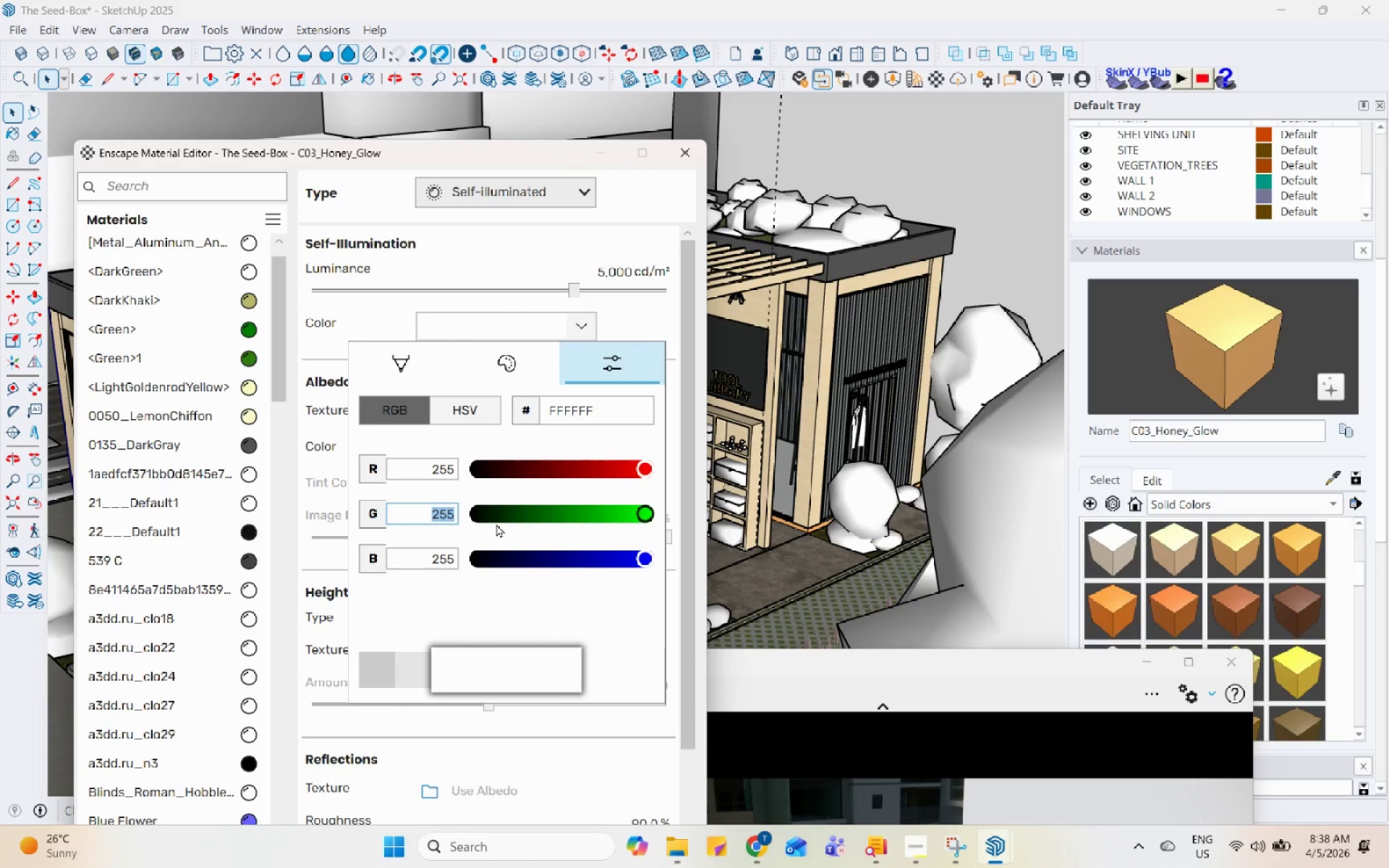 
key(Numpad1)
 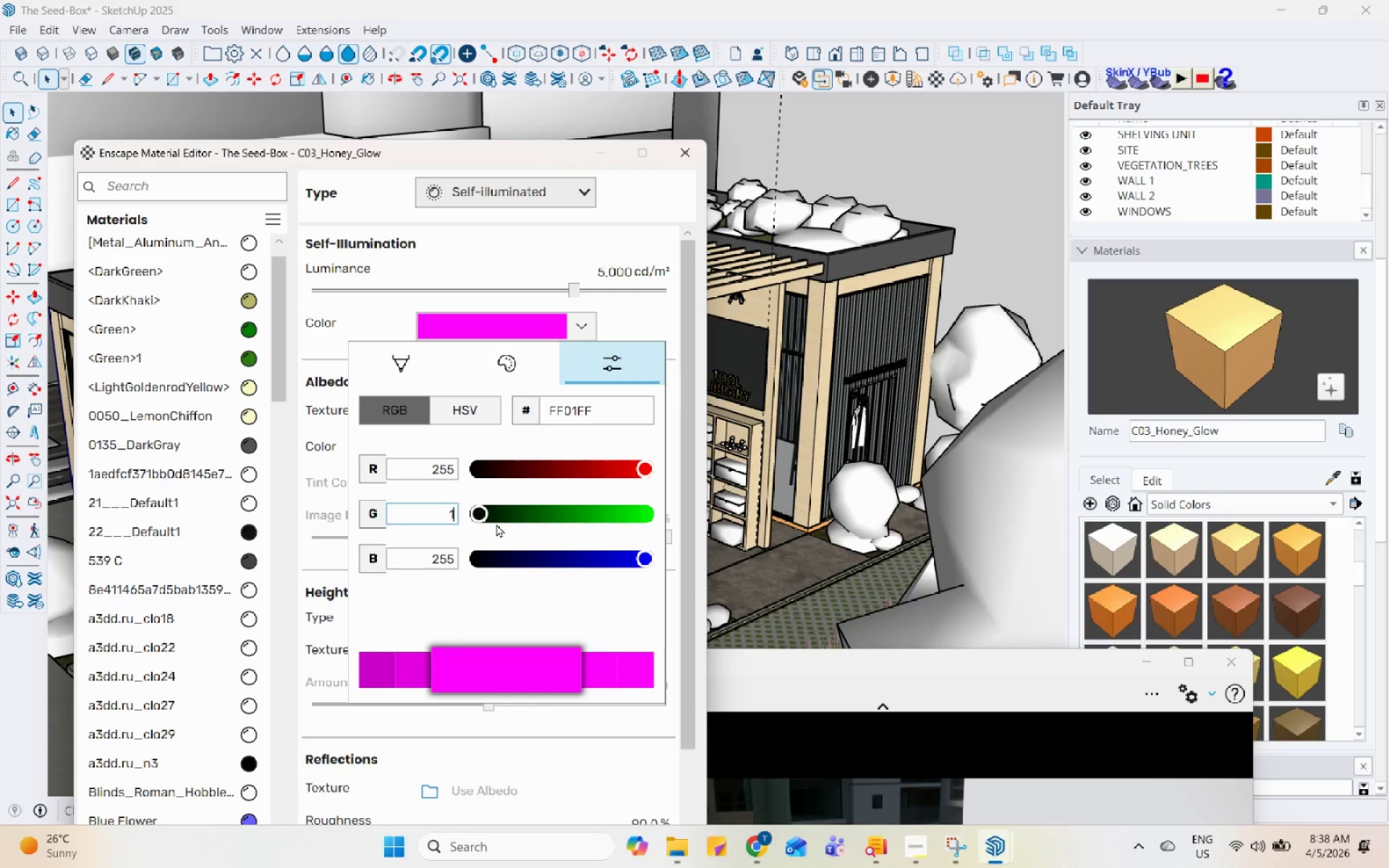 
key(Numpad7)
 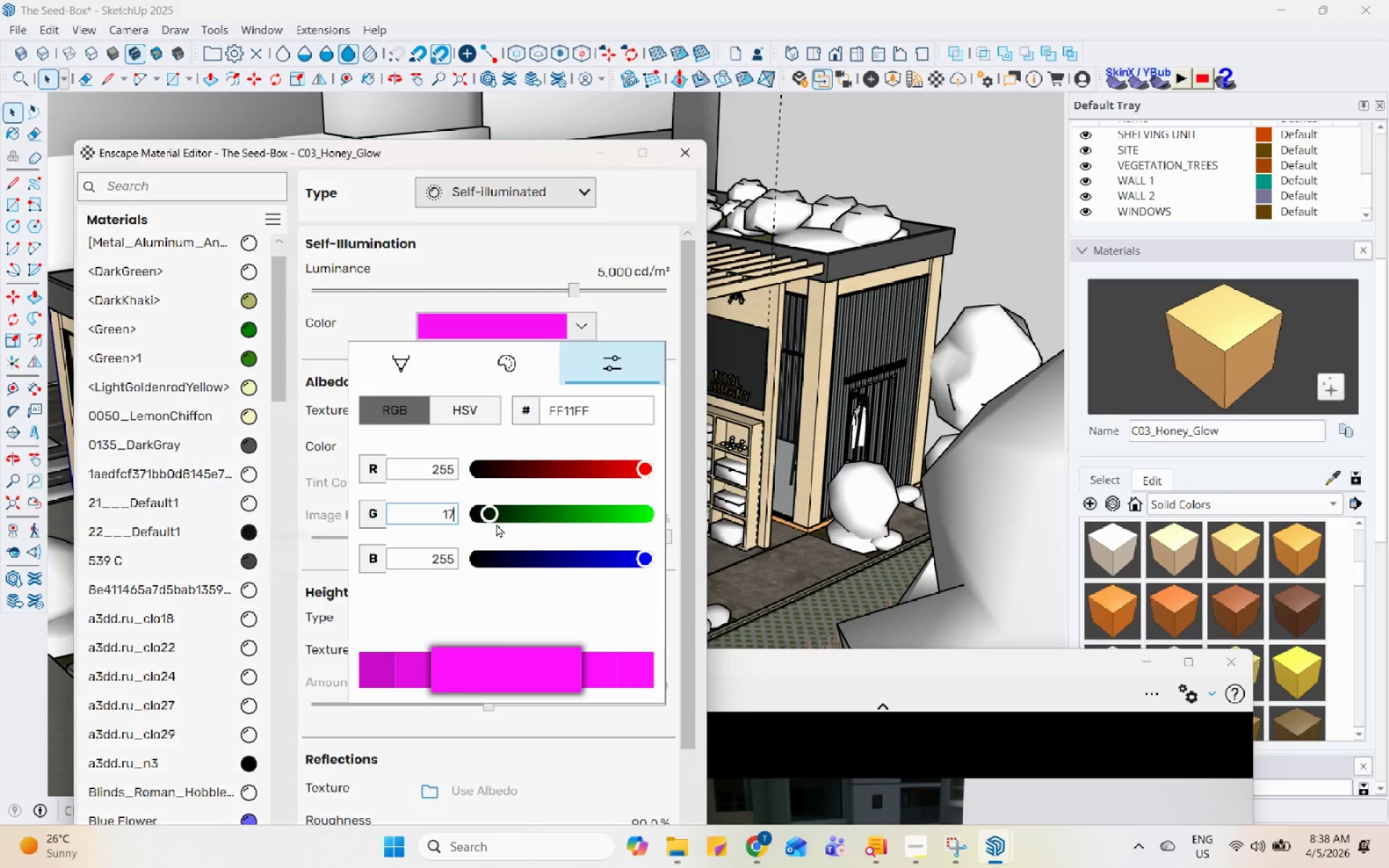 
key(Numpad0)
 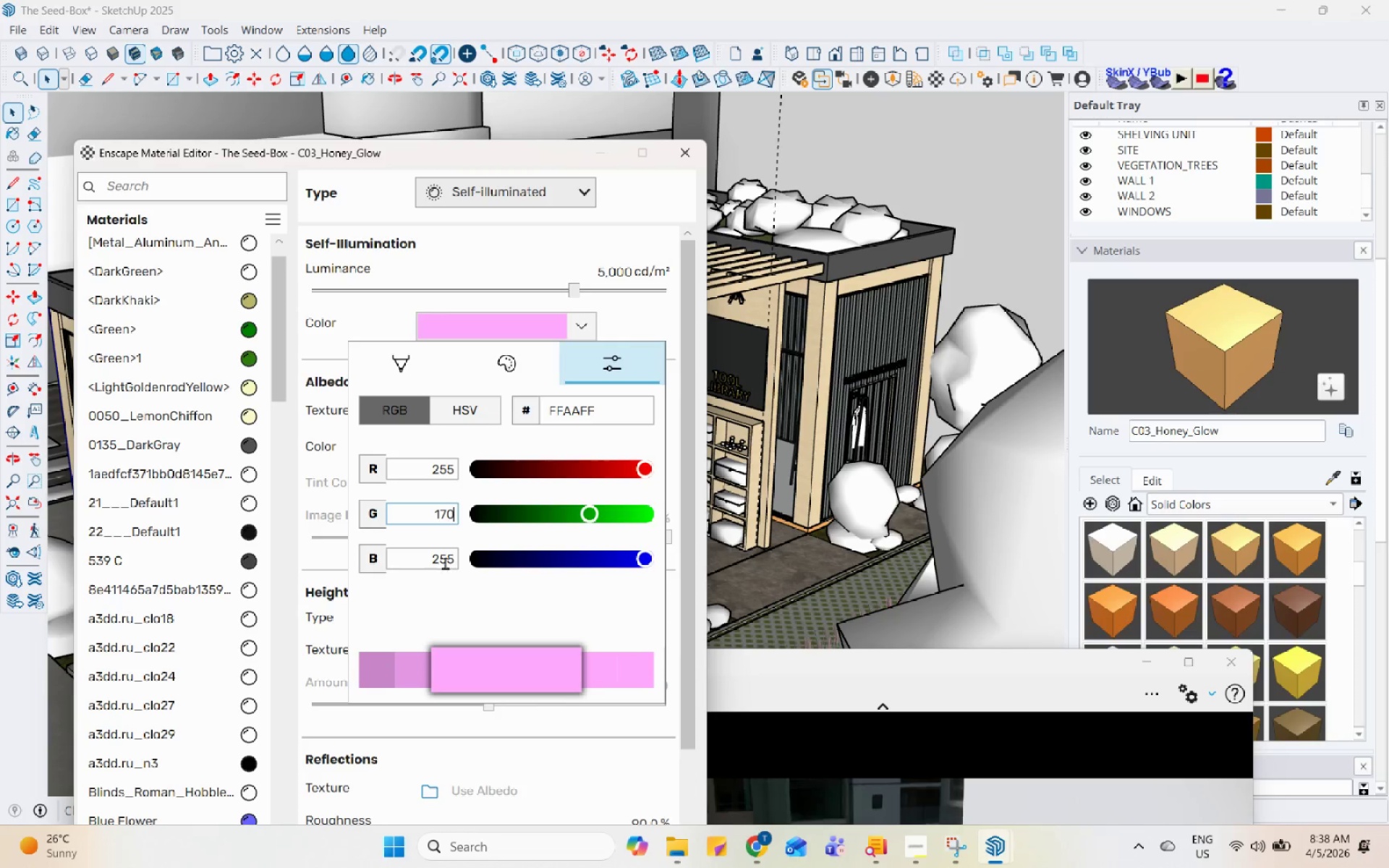 
left_click_drag(start_coordinate=[425, 558], to_coordinate=[463, 563])
 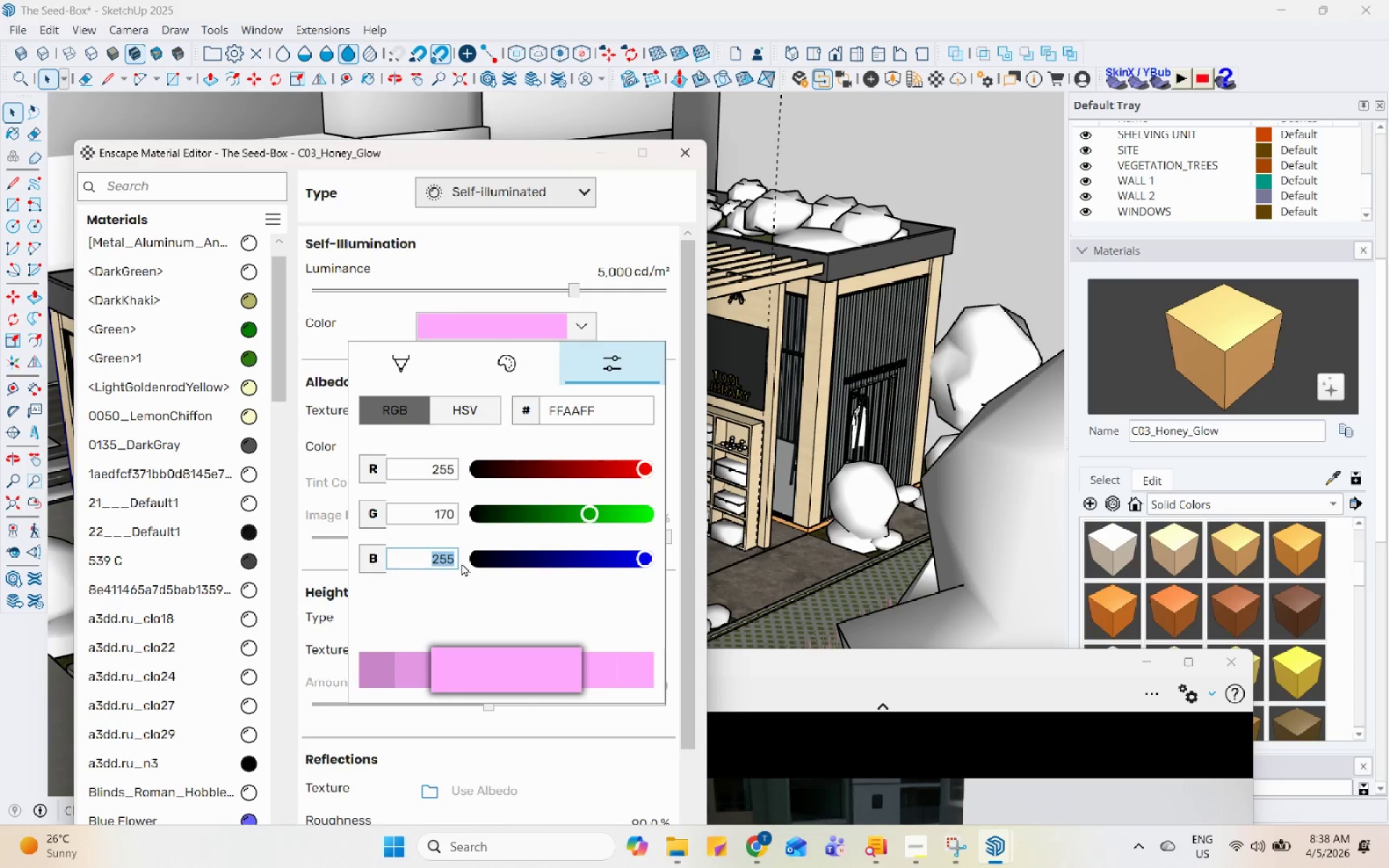 
key(Numpad2)
 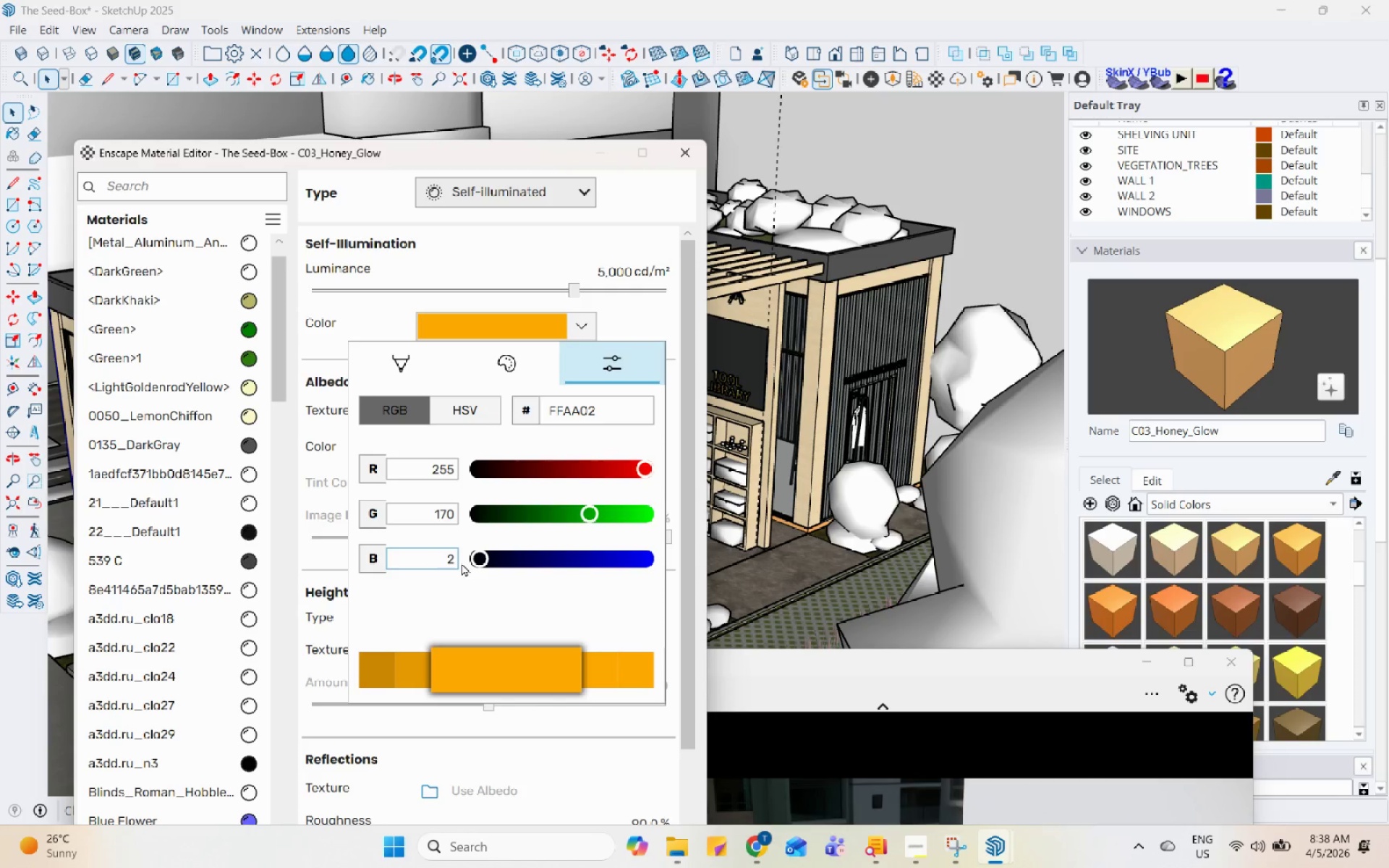 
key(Backspace)
 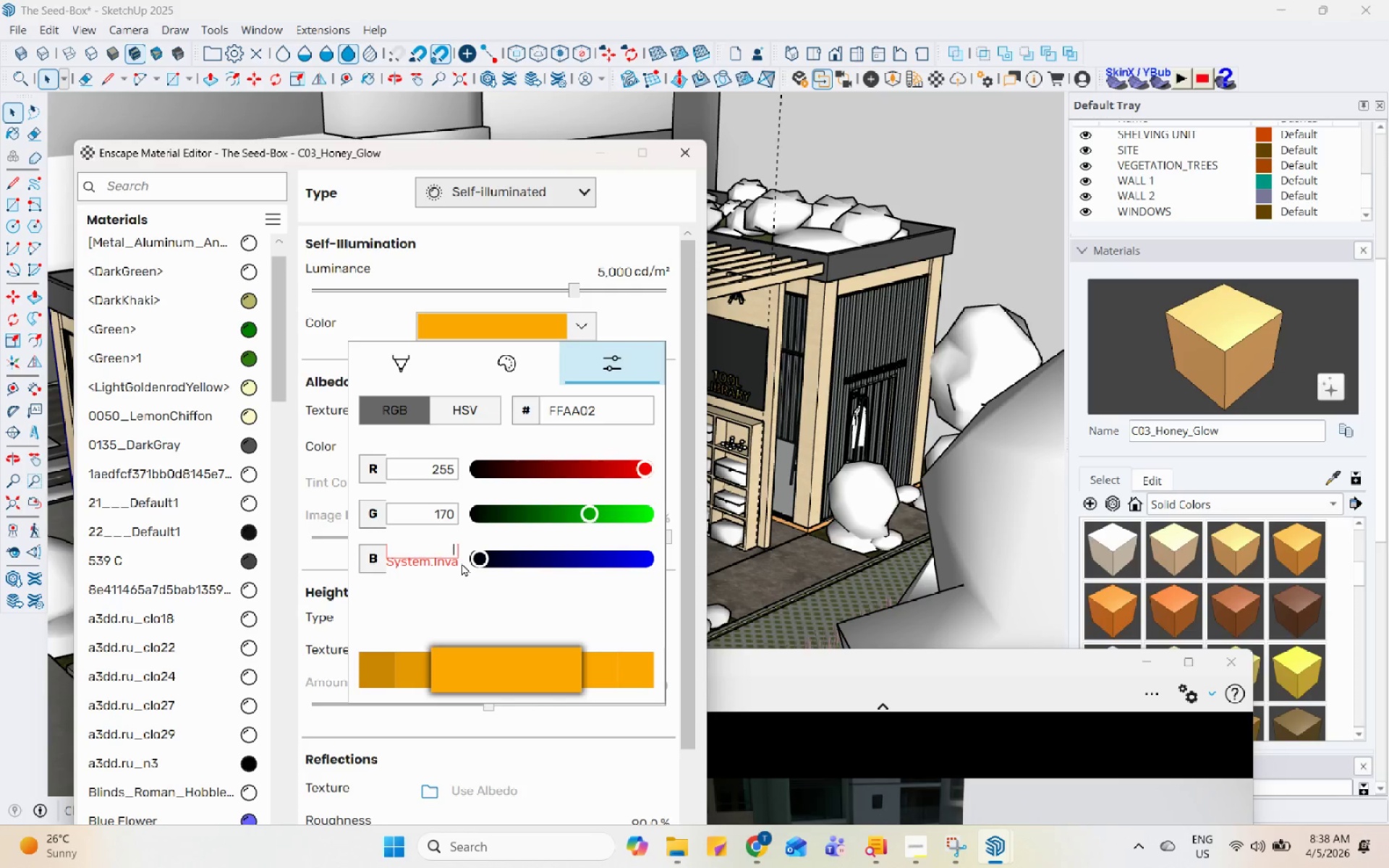 
key(Numpad9)
 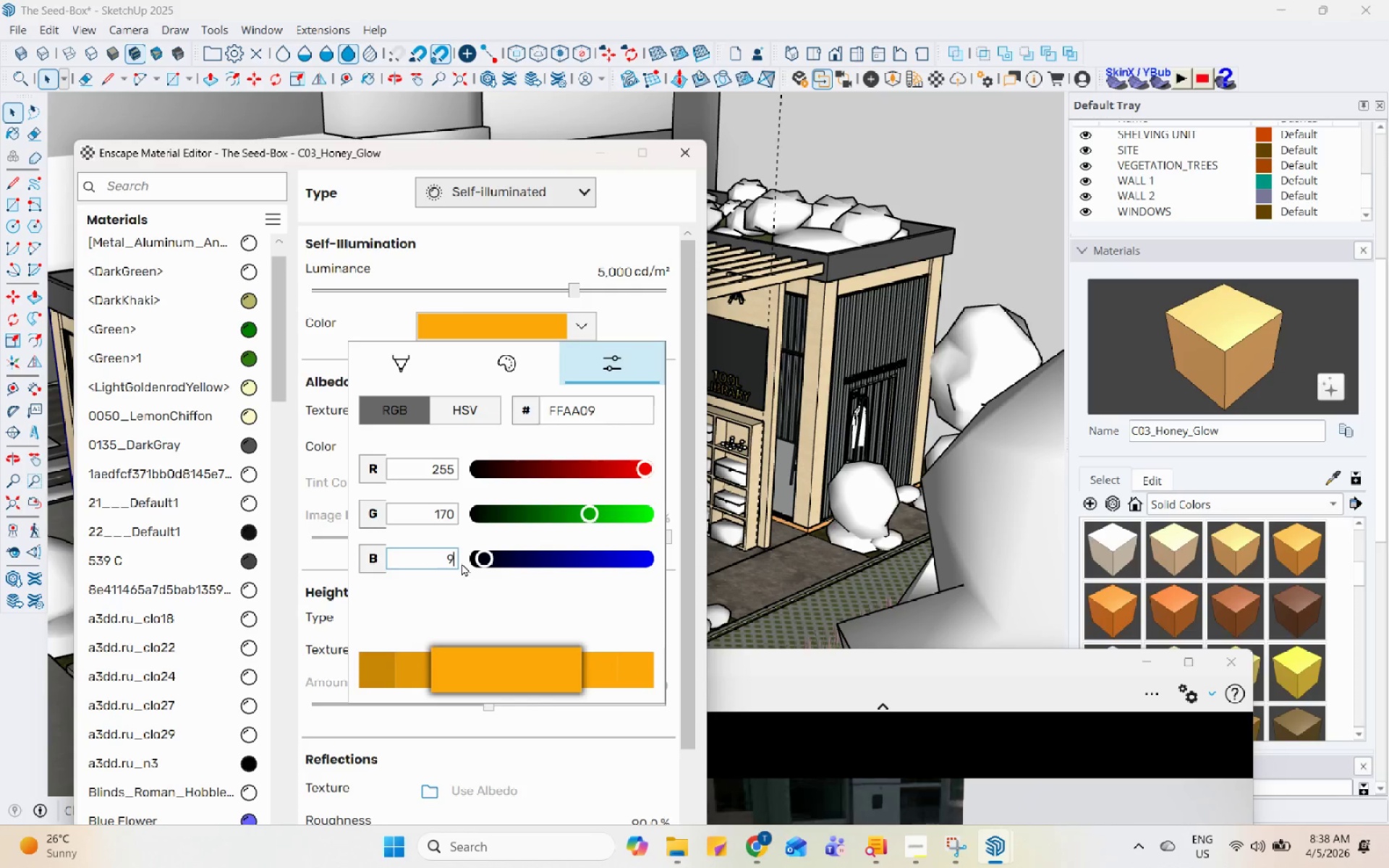 
key(Numpad4)
 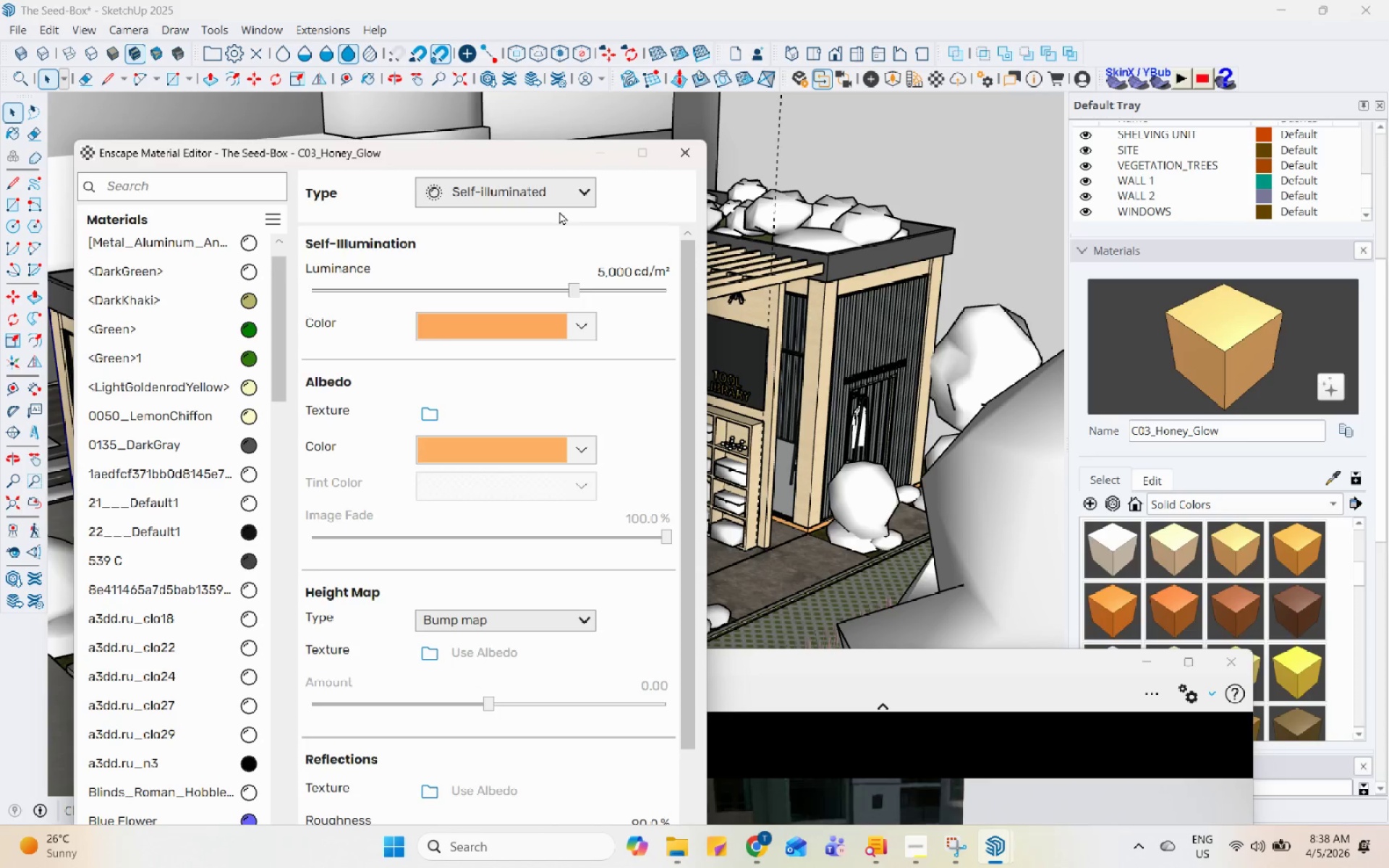 
left_click([671, 149])
 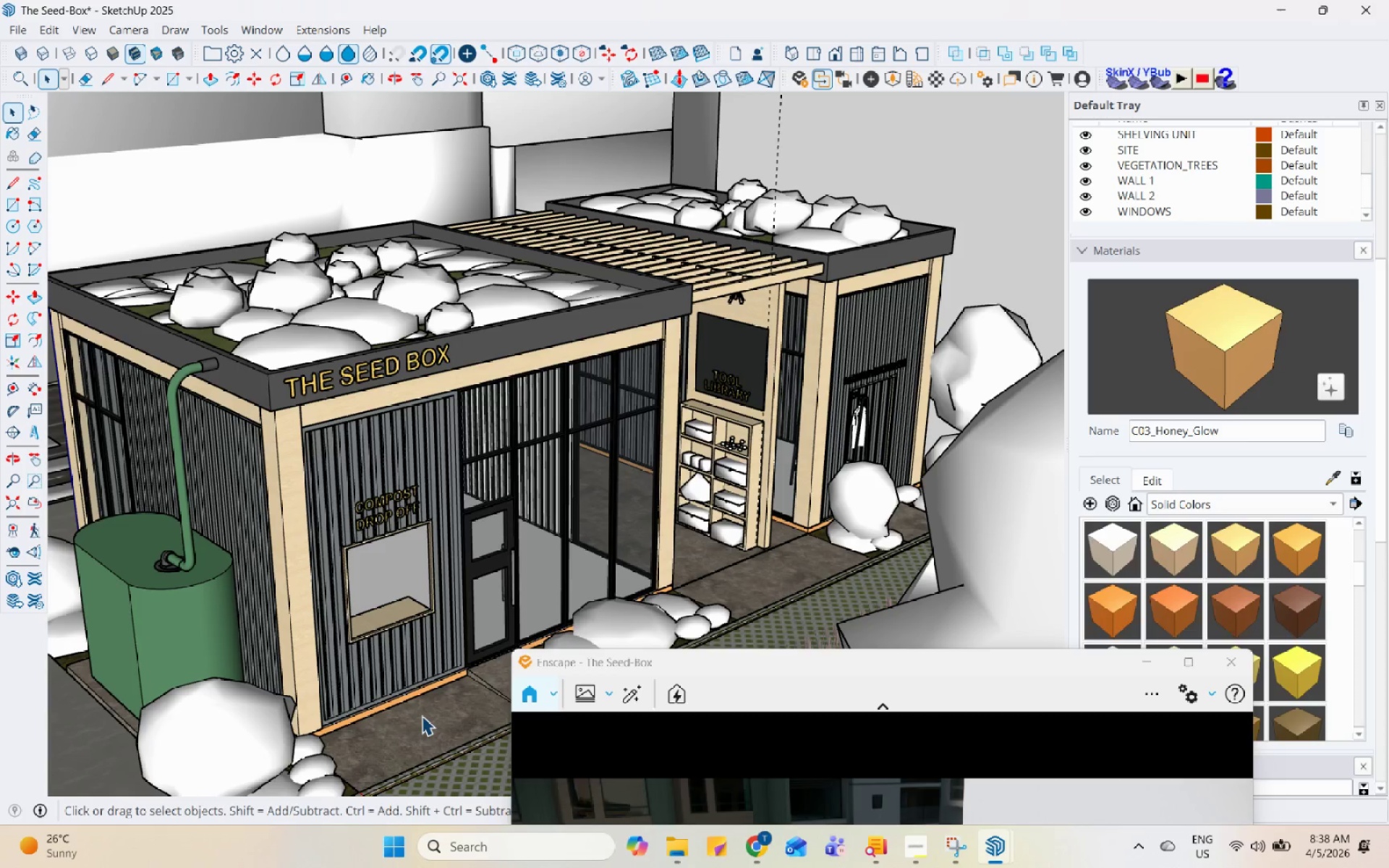 
scroll: coordinate [413, 465], scroll_direction: up, amount: 3.0
 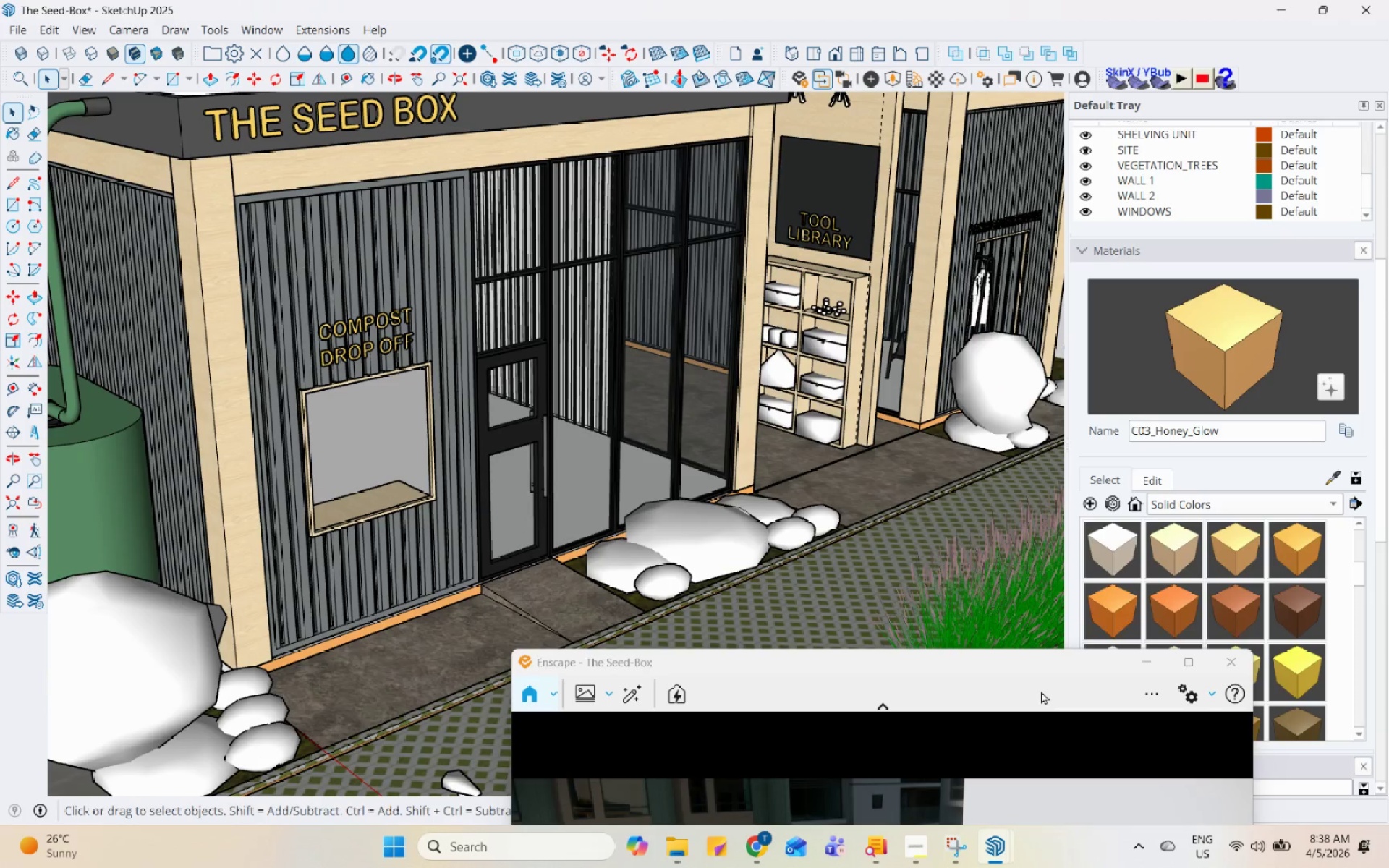 
left_click_drag(start_coordinate=[1037, 668], to_coordinate=[1088, 496])
 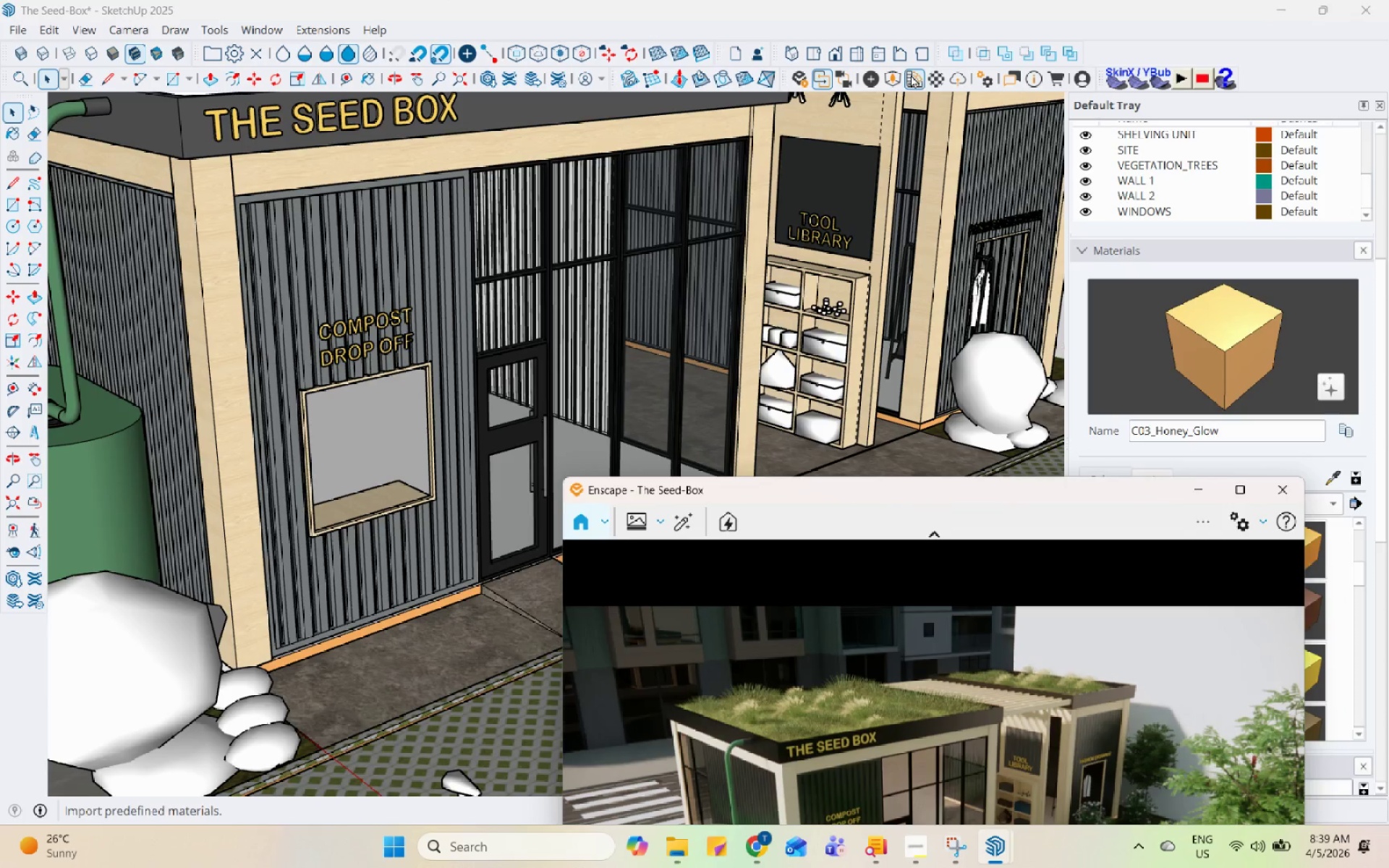 
left_click([927, 78])
 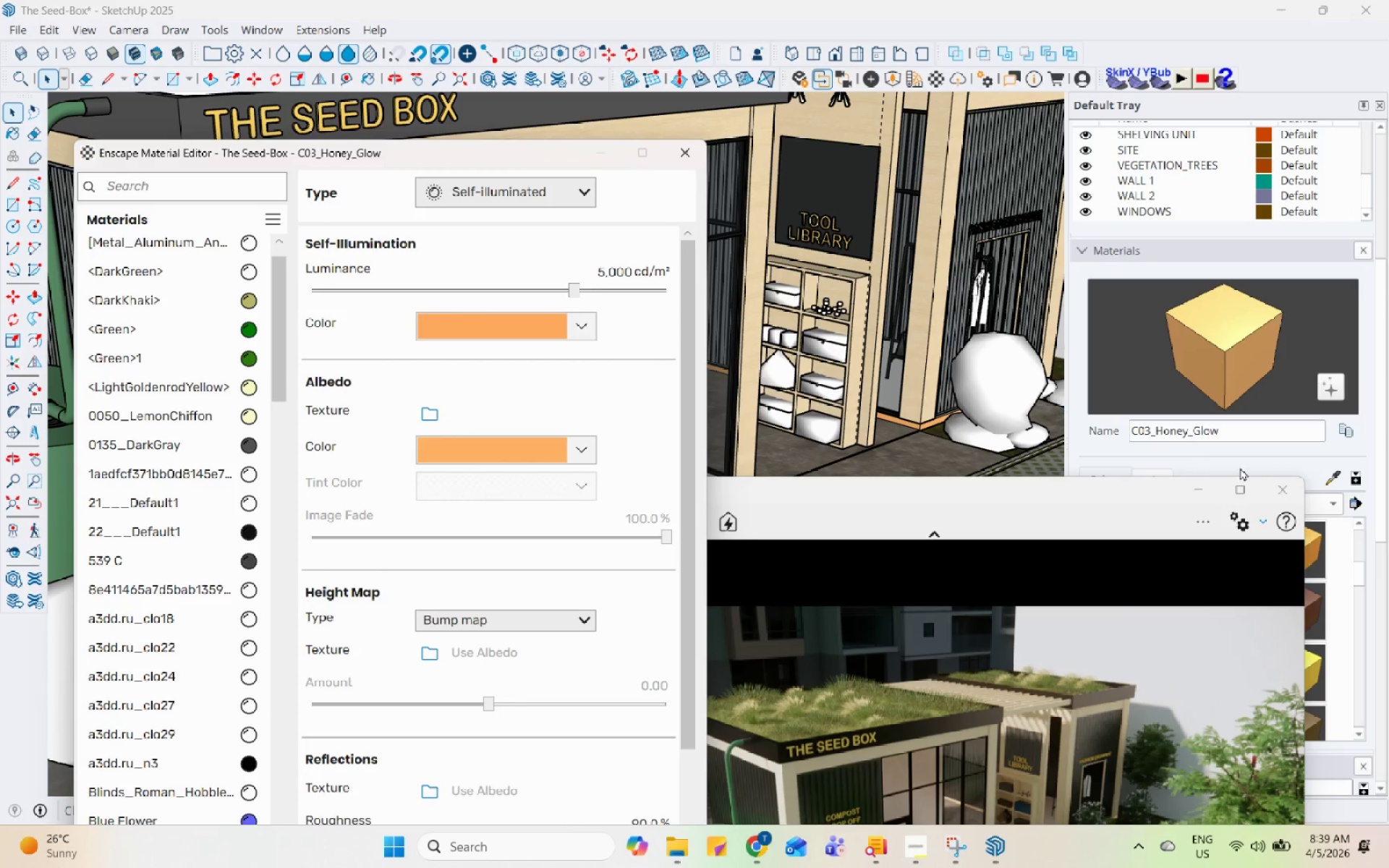 
left_click([1334, 481])
 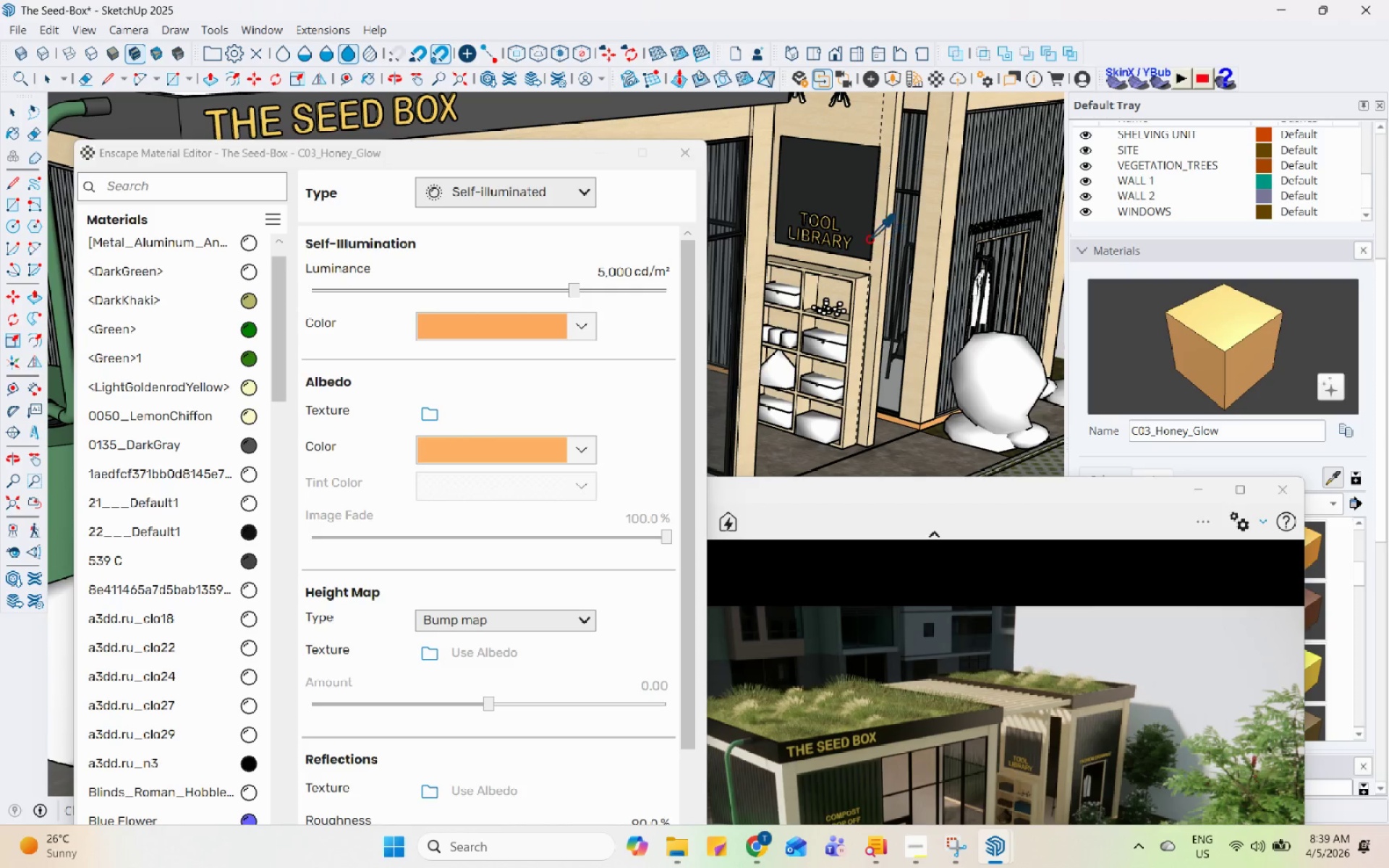 
left_click([841, 244])
 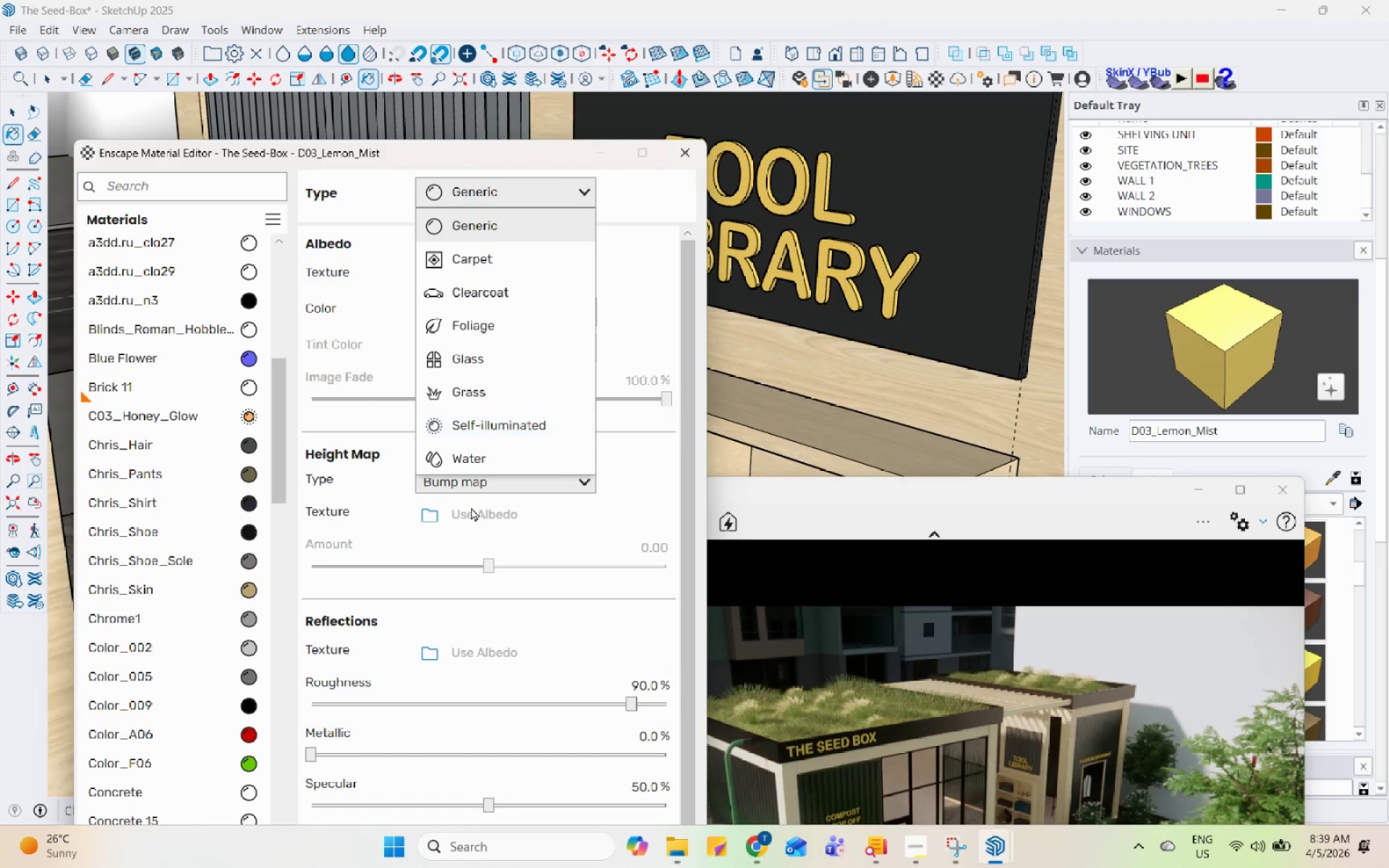 
scroll: coordinate [837, 237], scroll_direction: up, amount: 16.0
 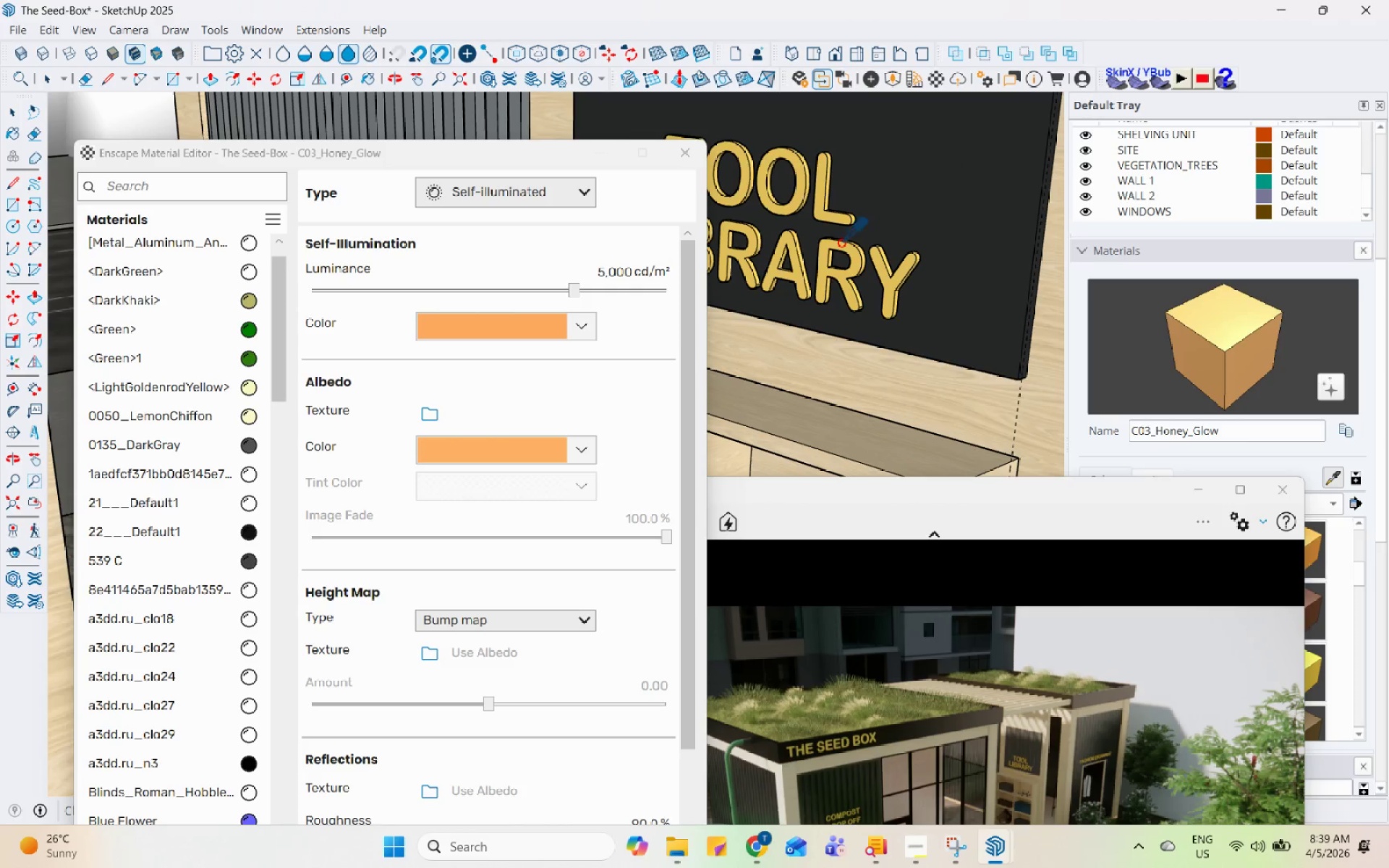 
left_click([499, 428])
 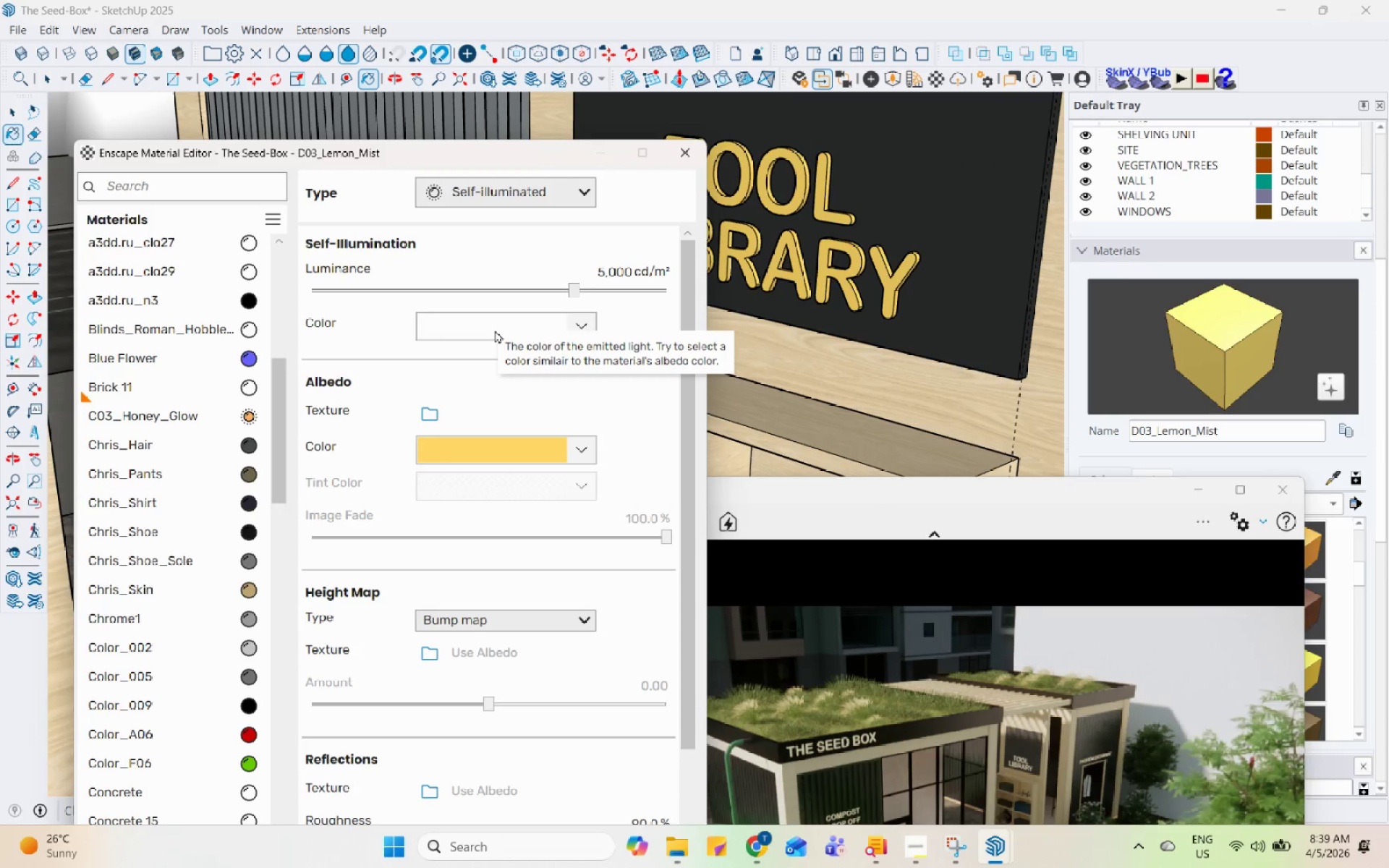 
left_click_drag(start_coordinate=[1002, 491], to_coordinate=[993, 153])
 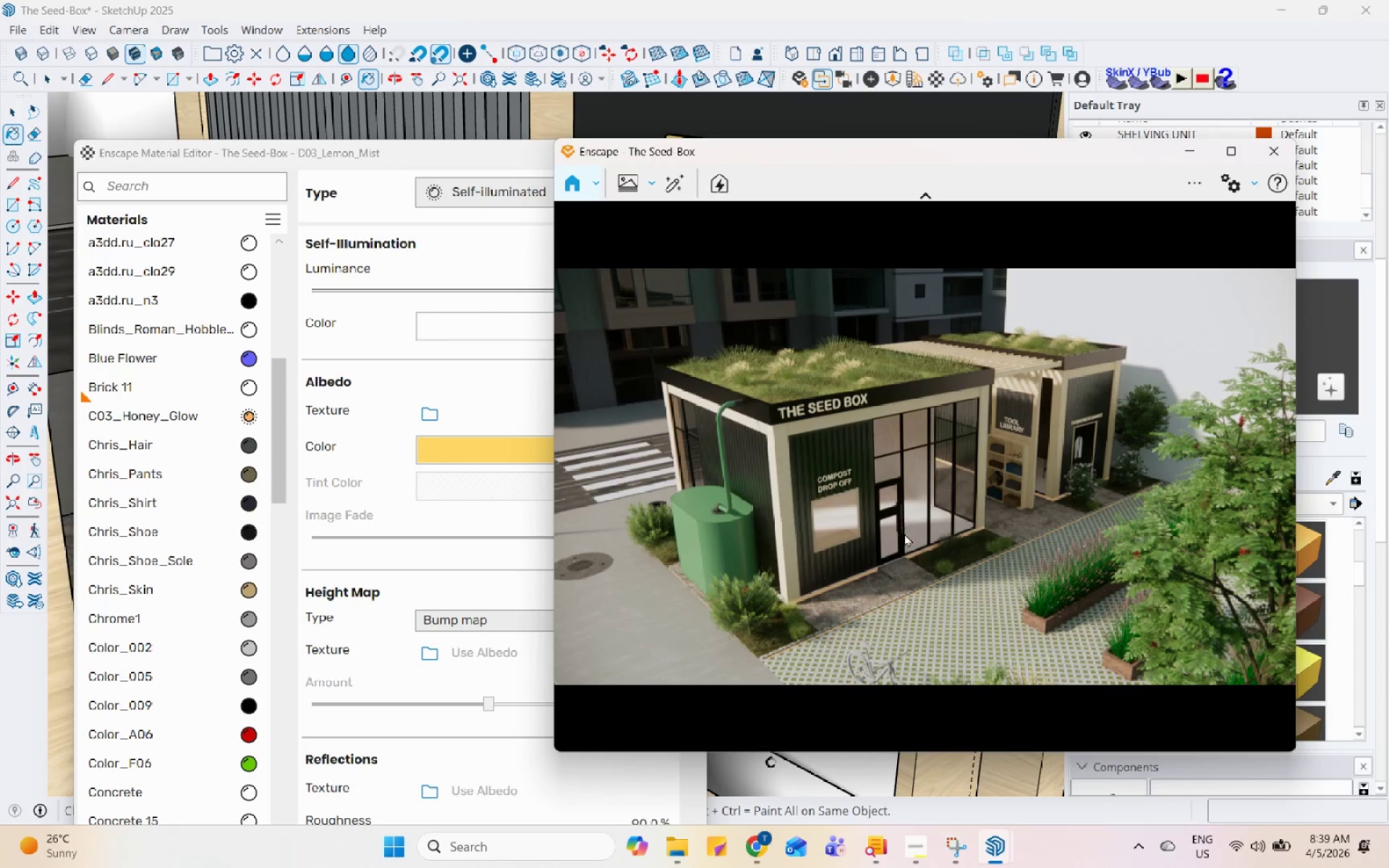 
left_click_drag(start_coordinate=[908, 535], to_coordinate=[932, 449])
 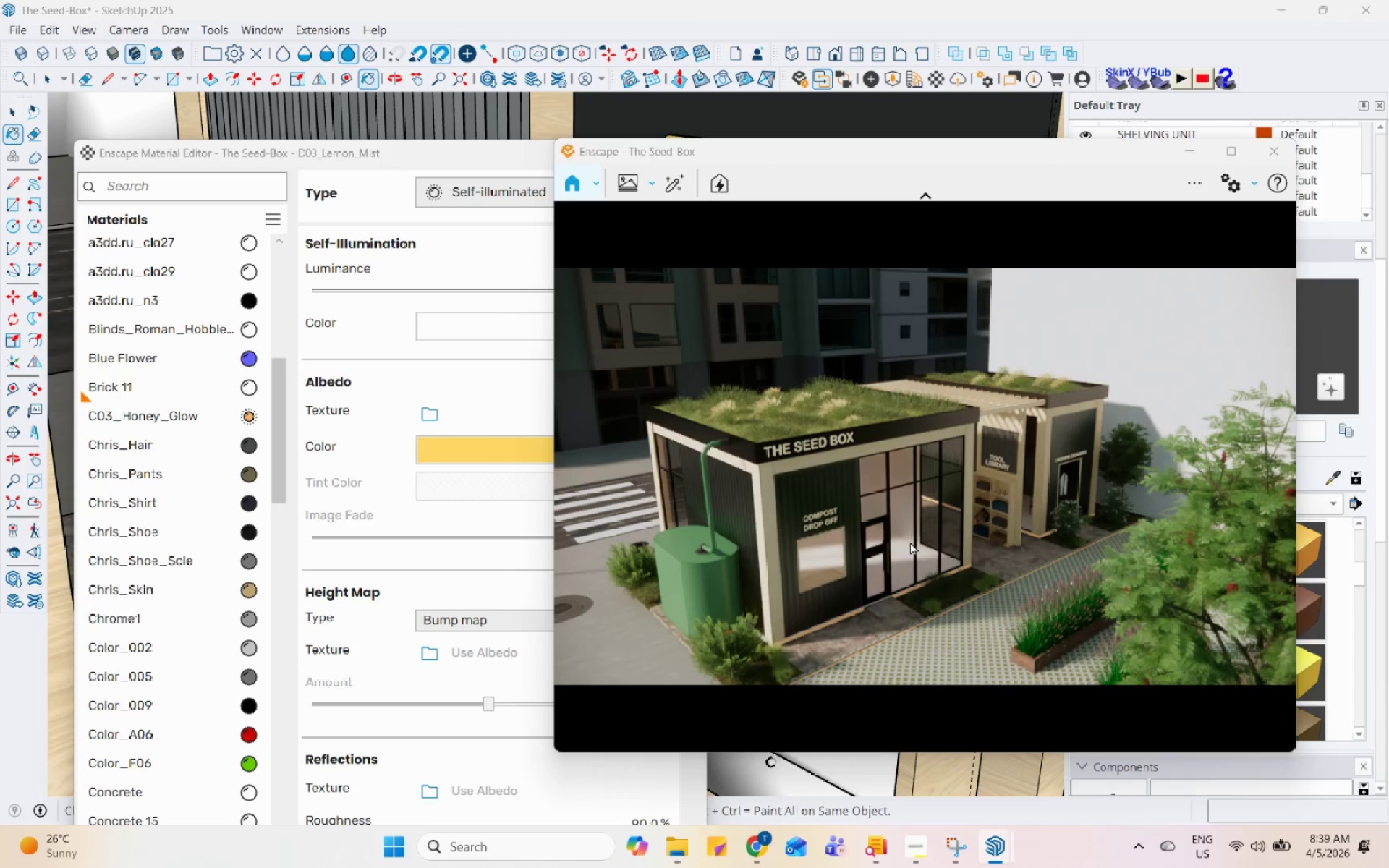 
scroll: coordinate [911, 542], scroll_direction: down, amount: 1.0
 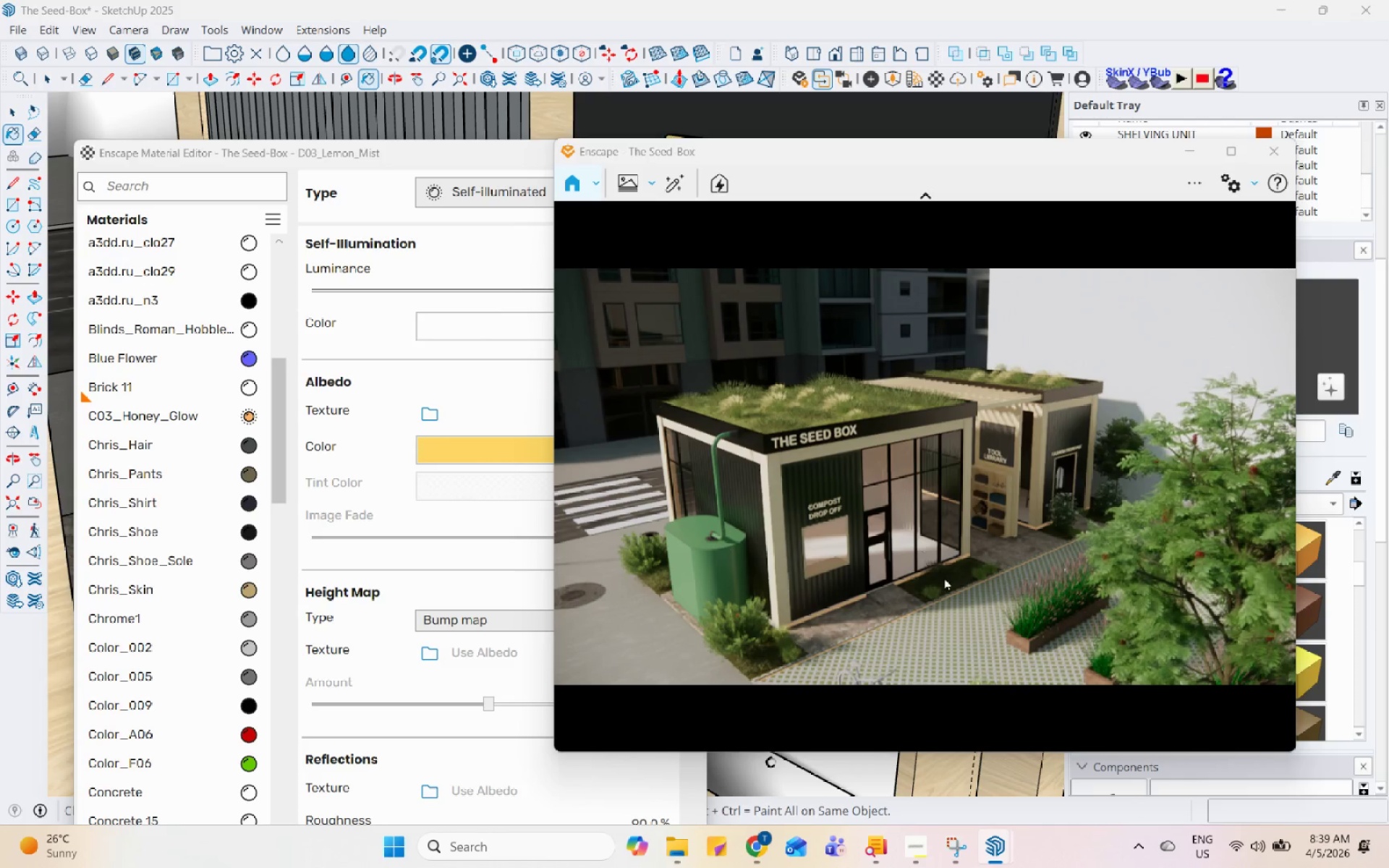 
scroll: coordinate [849, 493], scroll_direction: up, amount: 5.0
 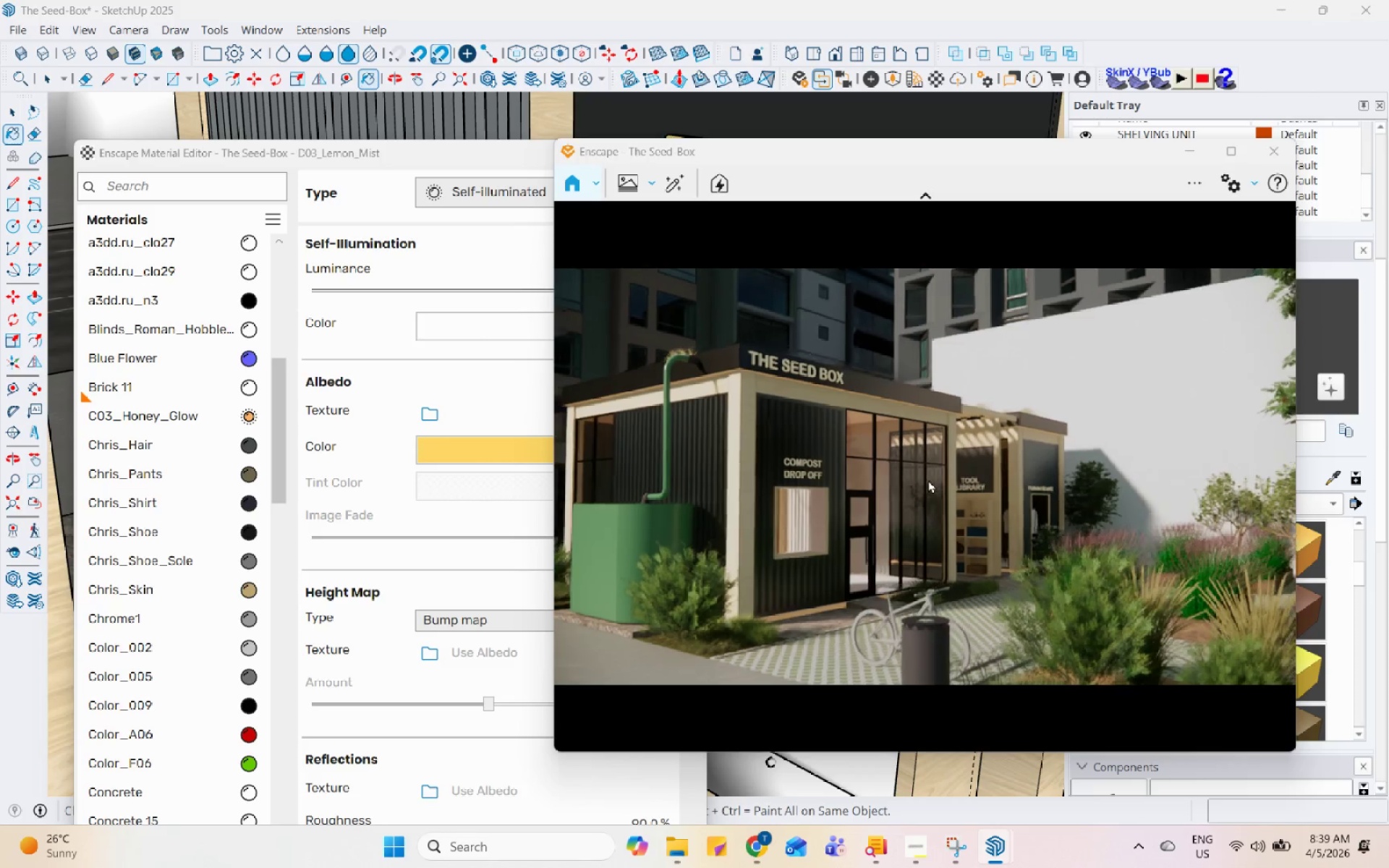 
left_click([857, 498])
 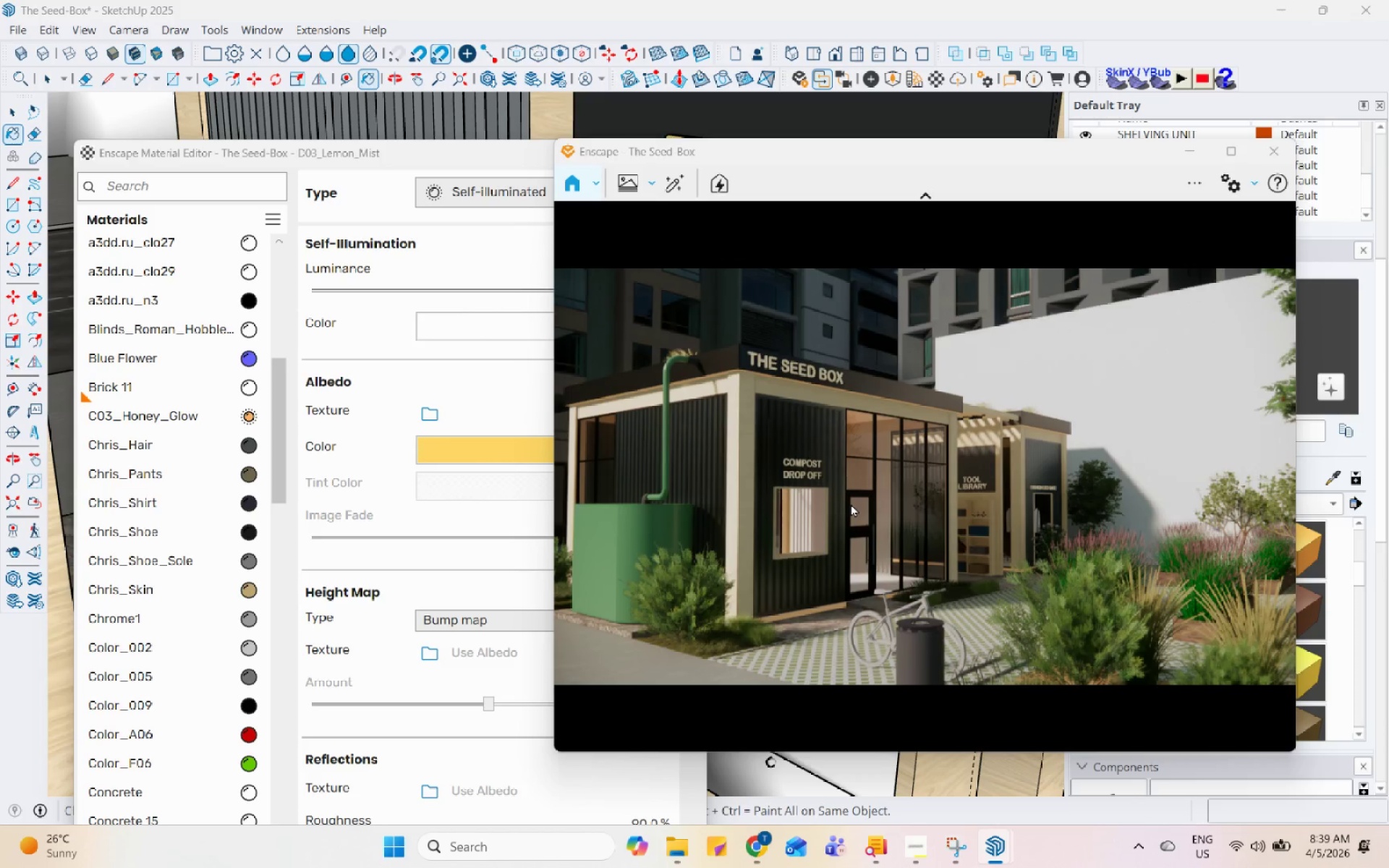 
key(Control+I)
 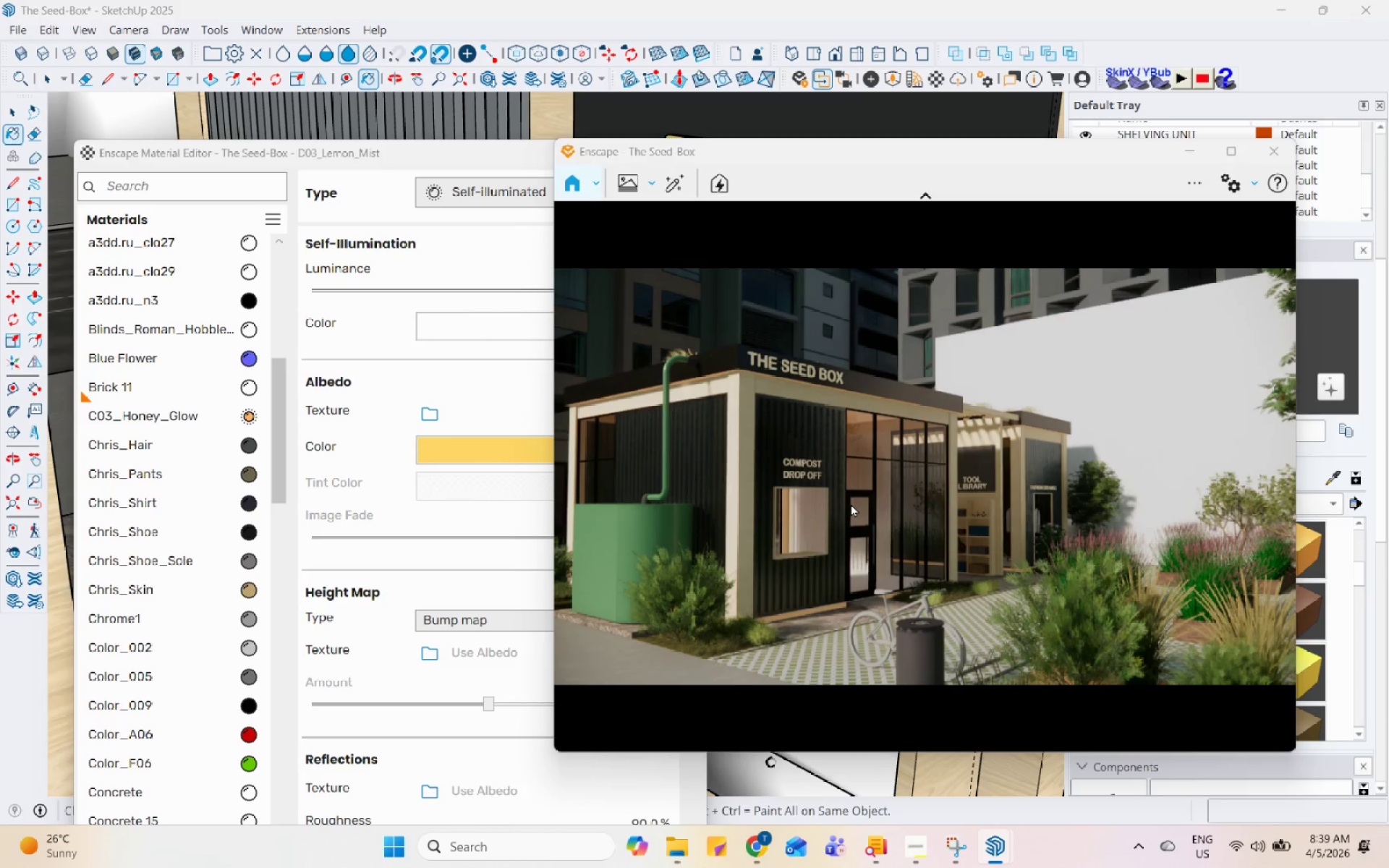 
key(Control+I)
 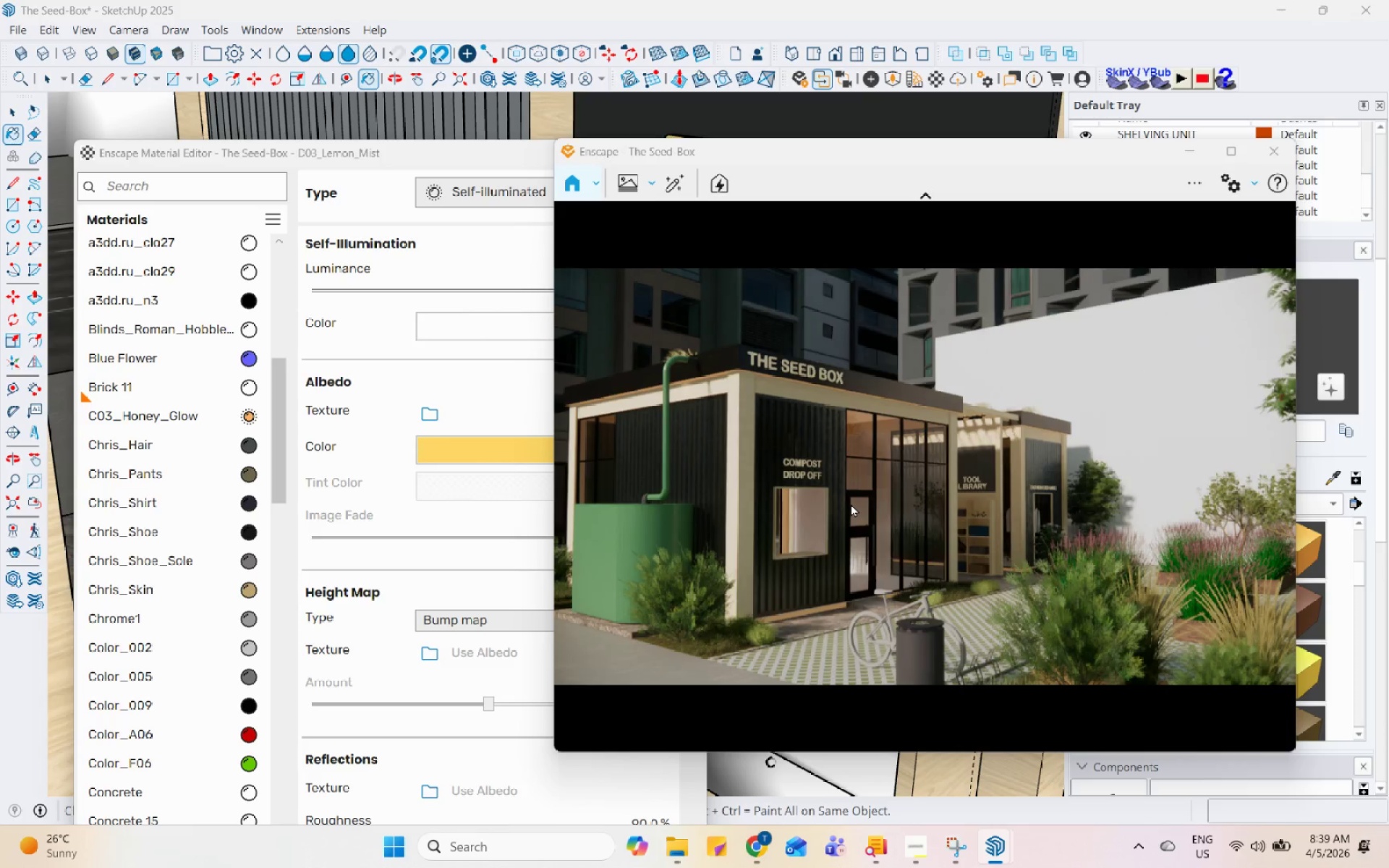 
key(Control+I)
 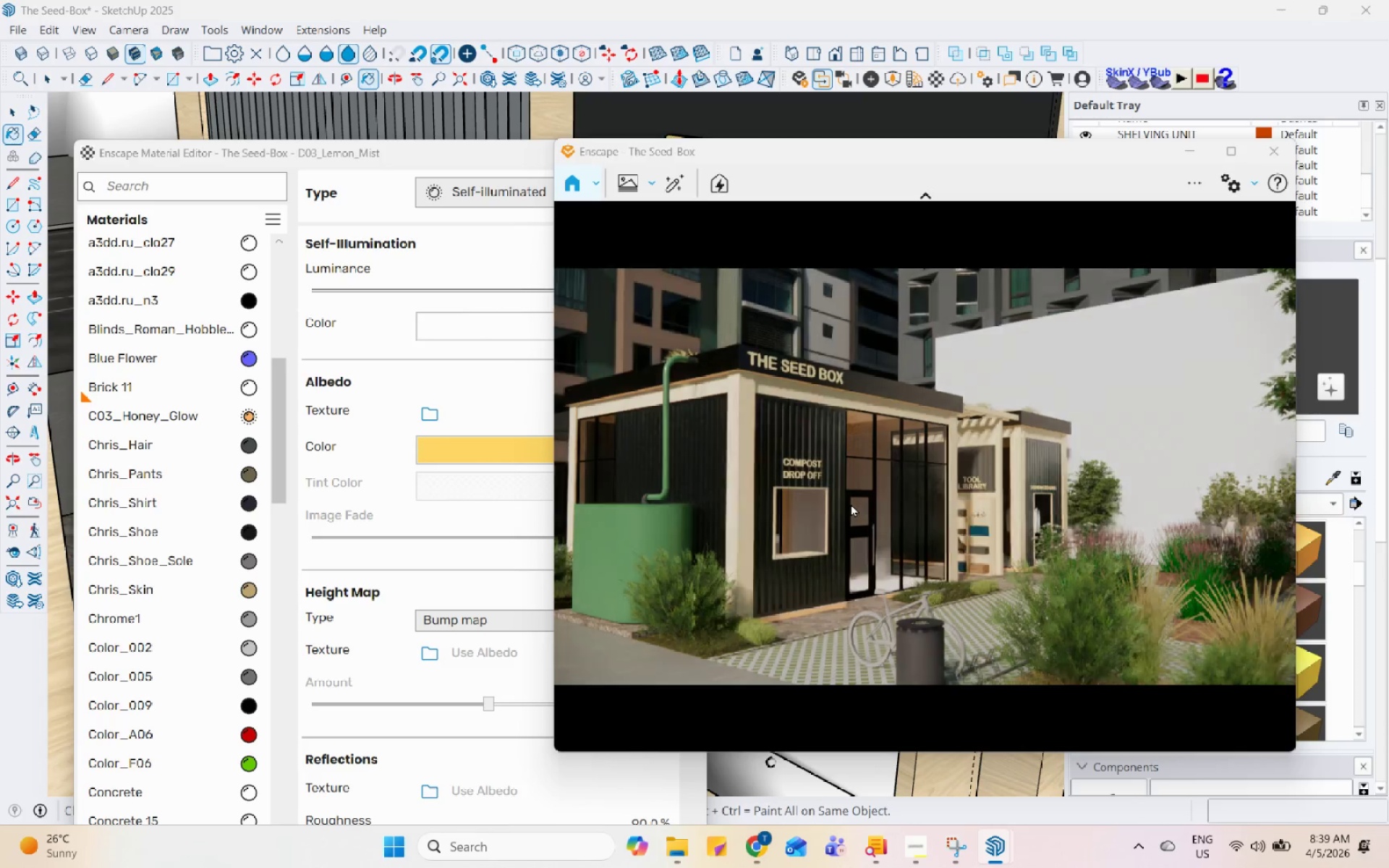 
key(Control+I)
 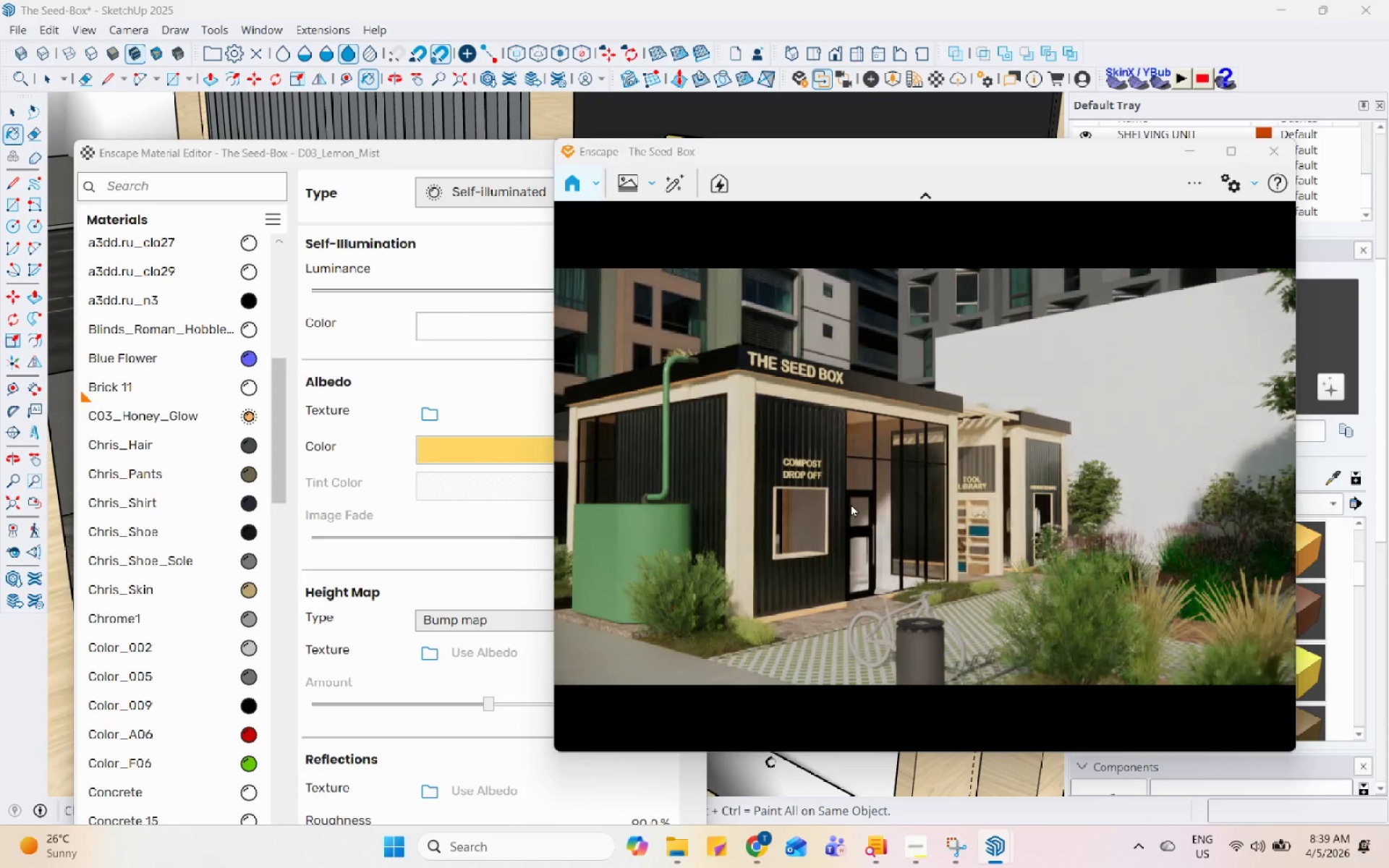 
key(Control+I)
 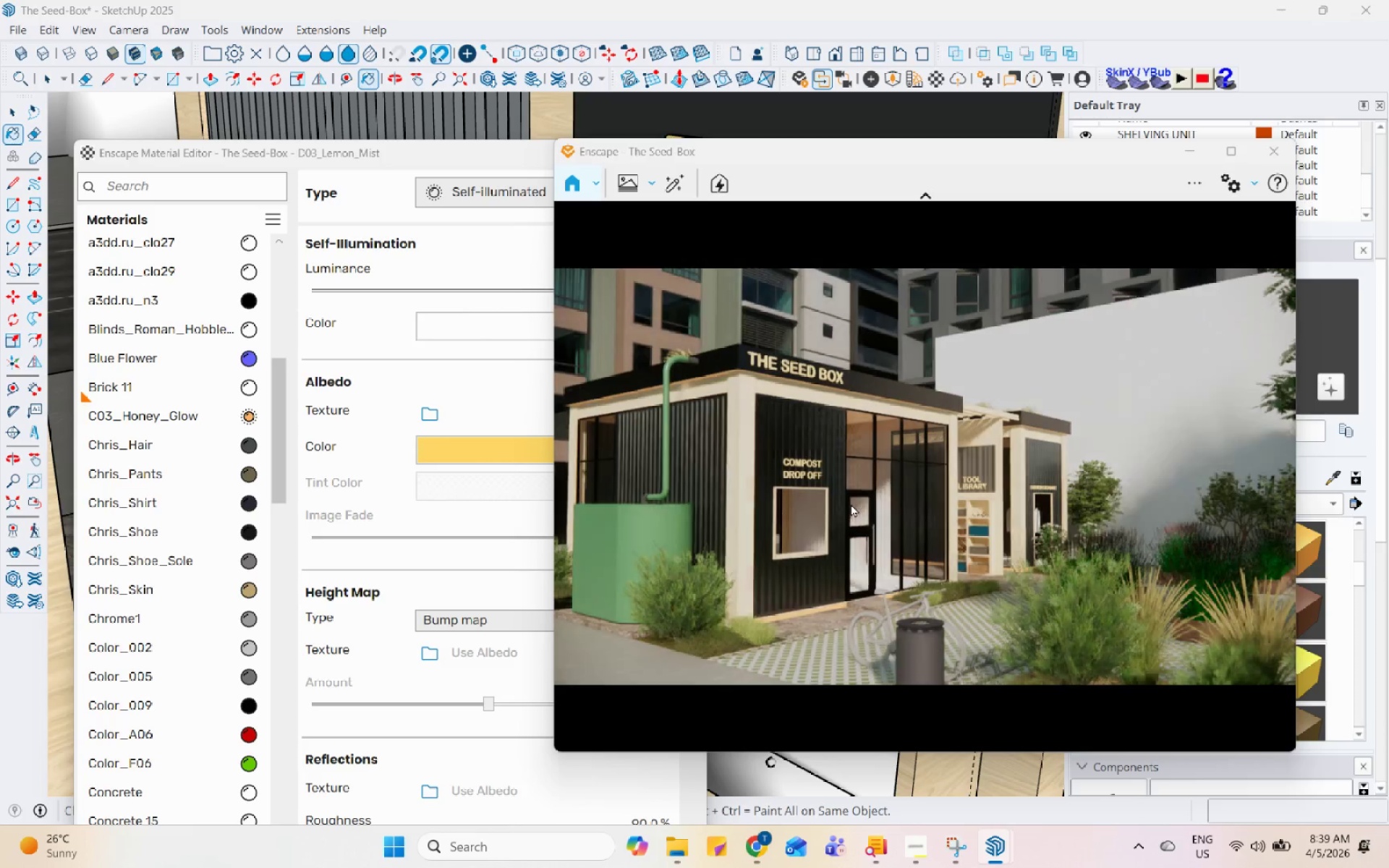 
key(Control+I)
 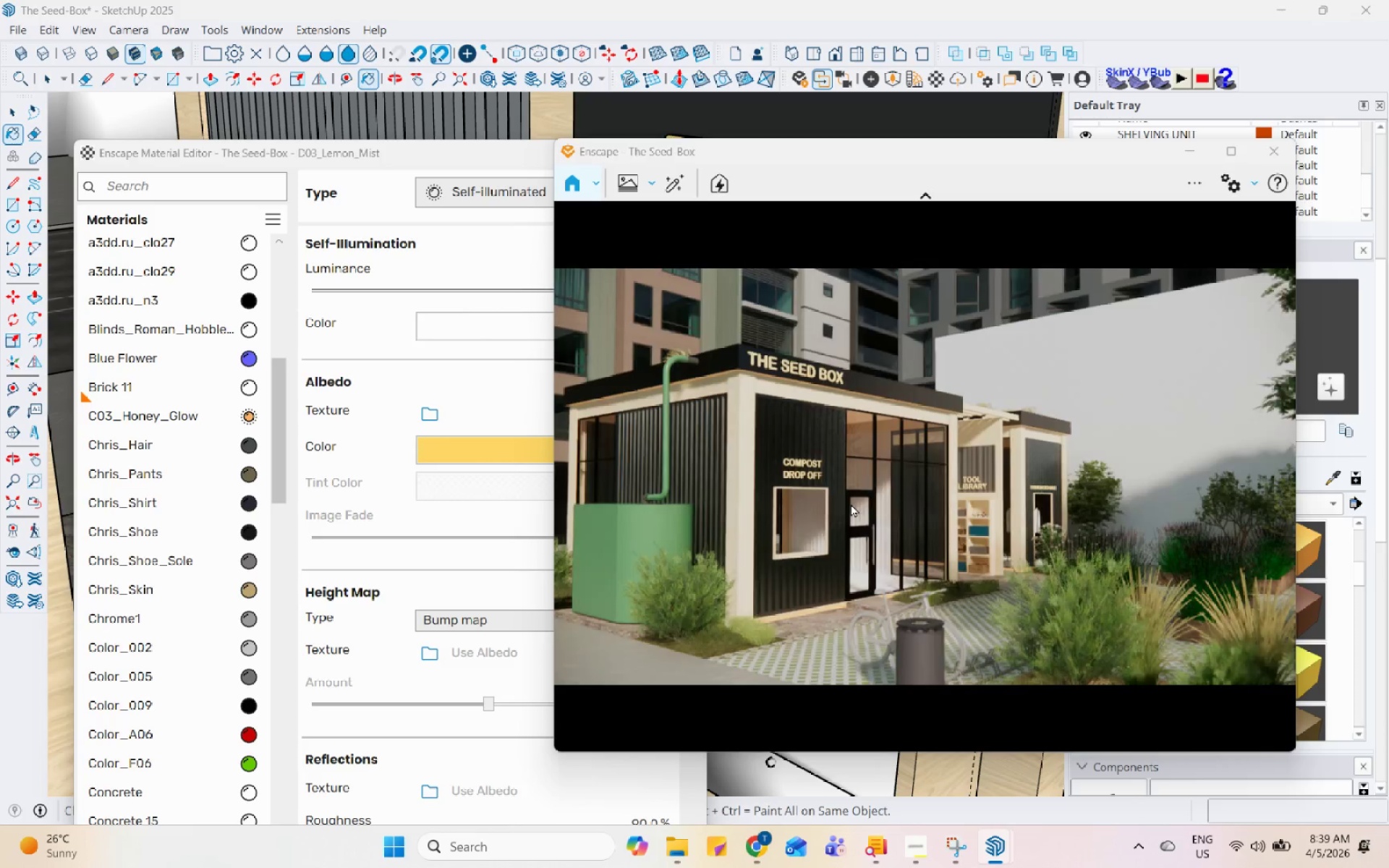 
key(Control+I)
 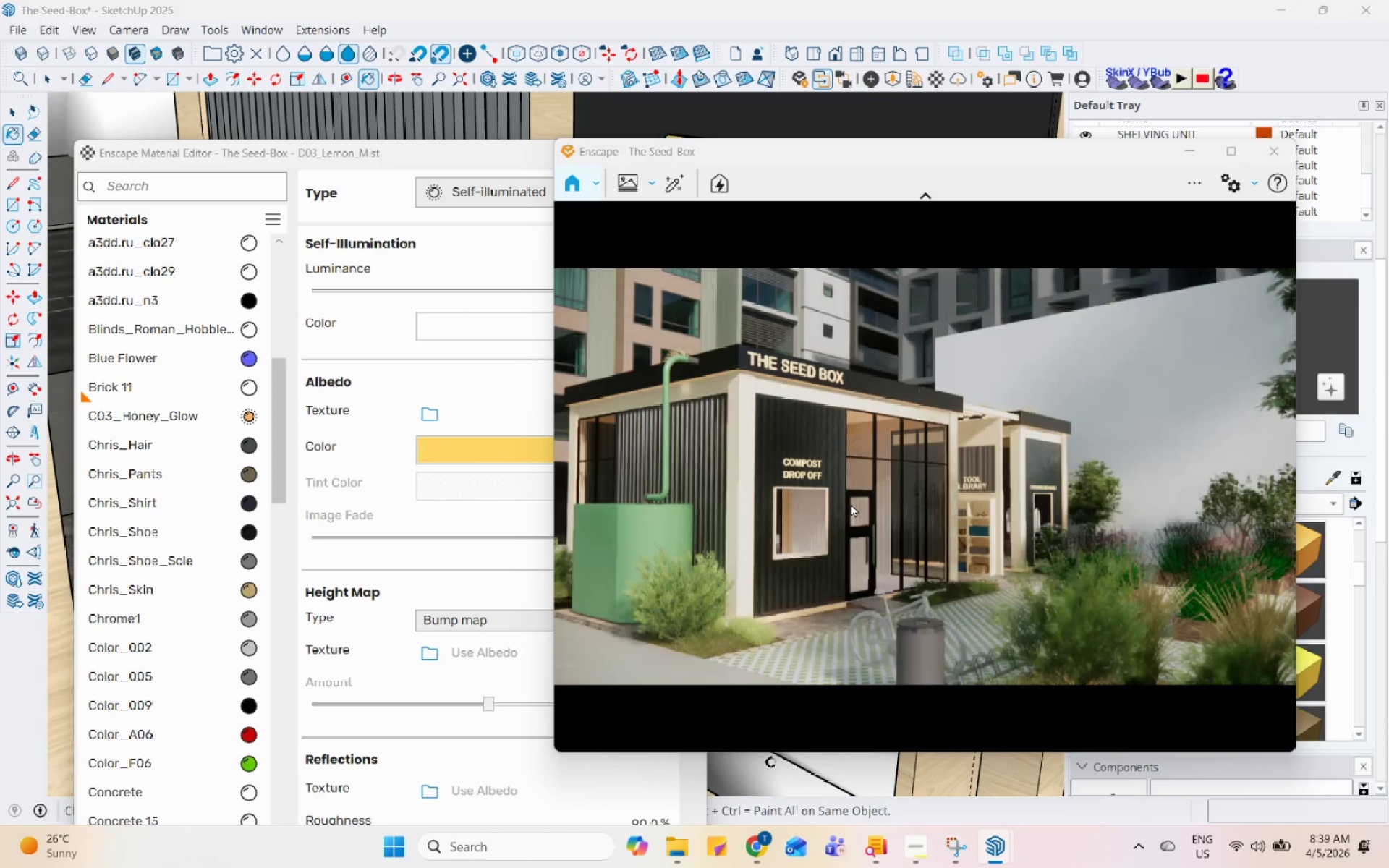 
key(Control+I)
 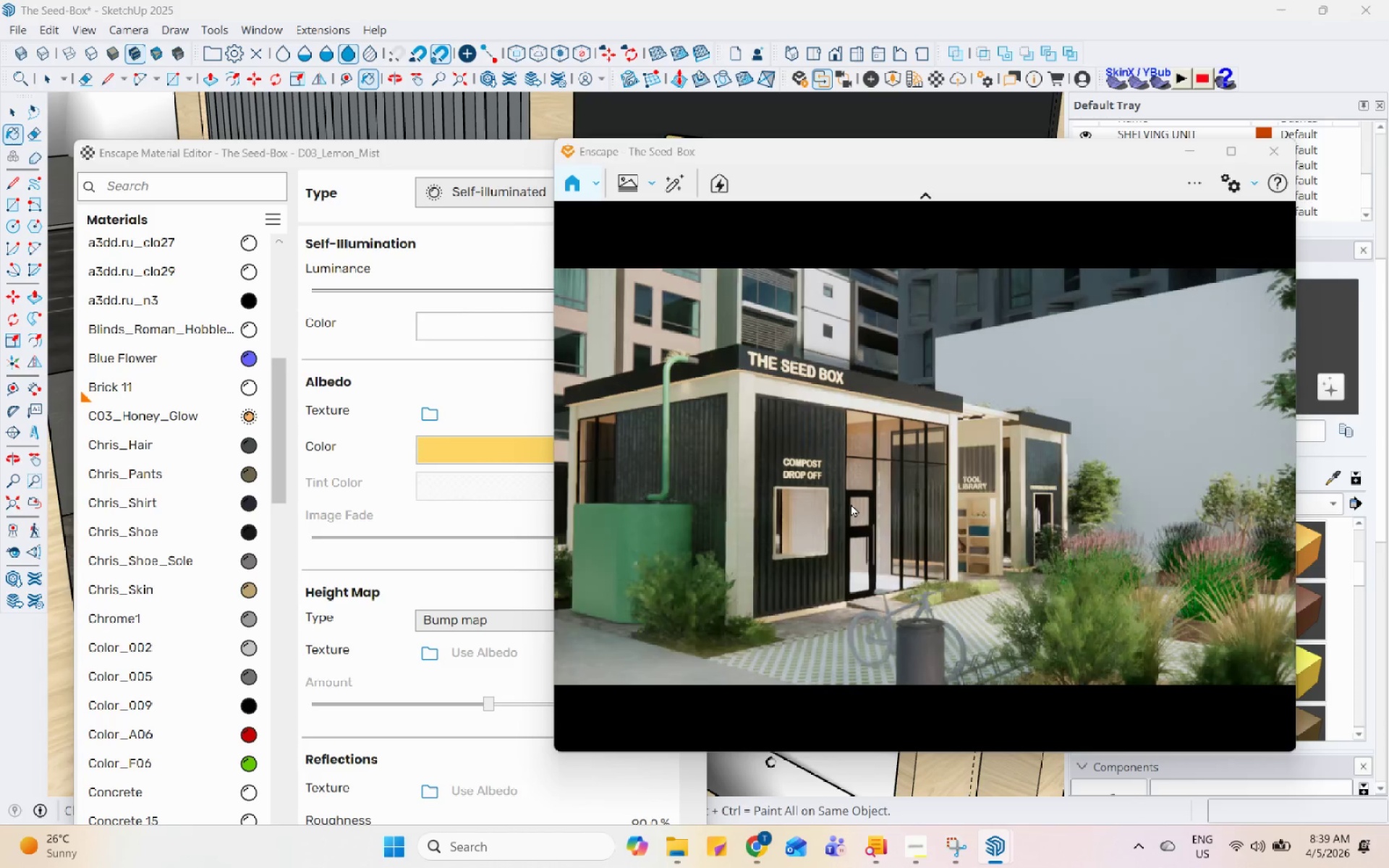 
key(Control+I)
 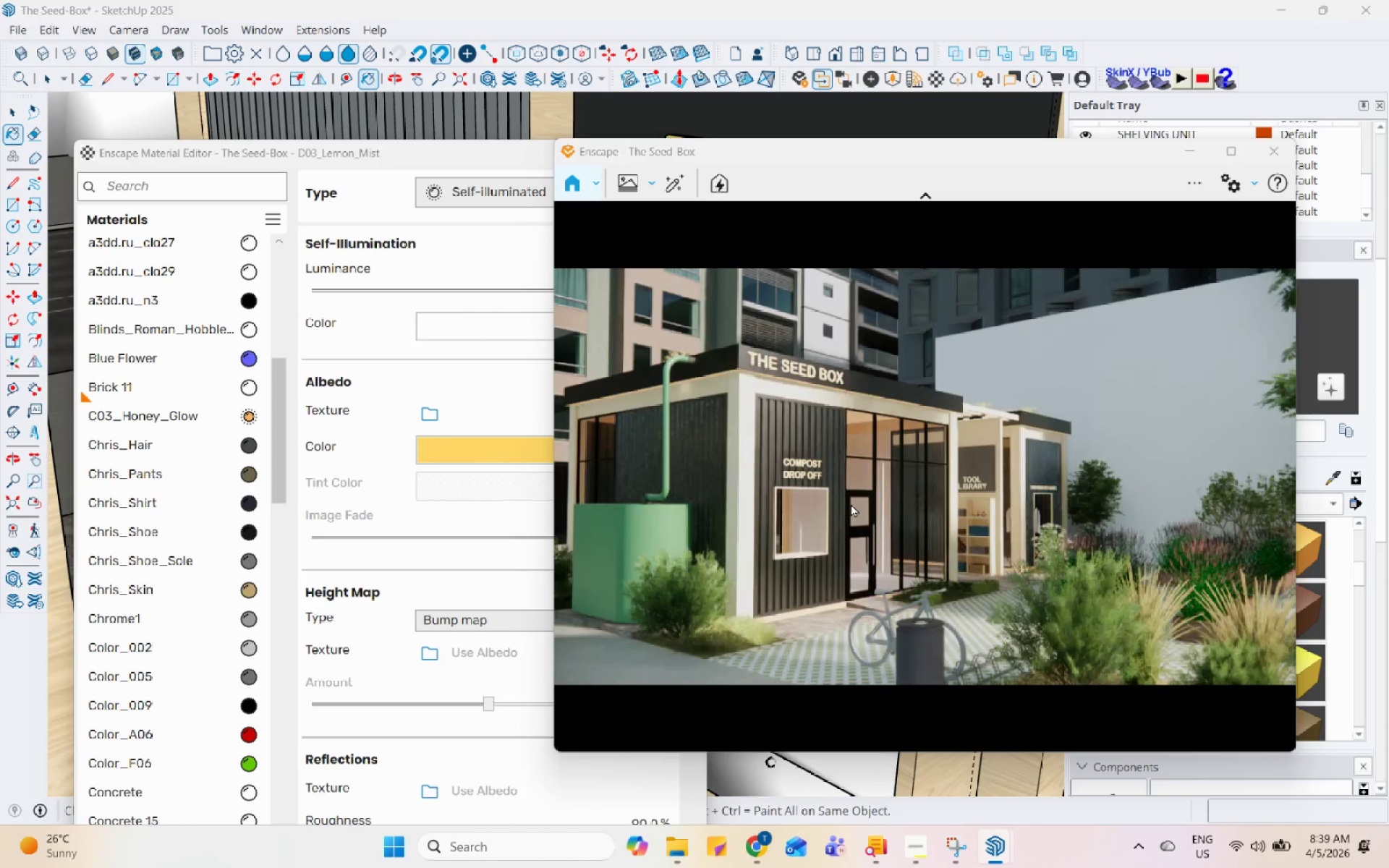 
key(Control+I)
 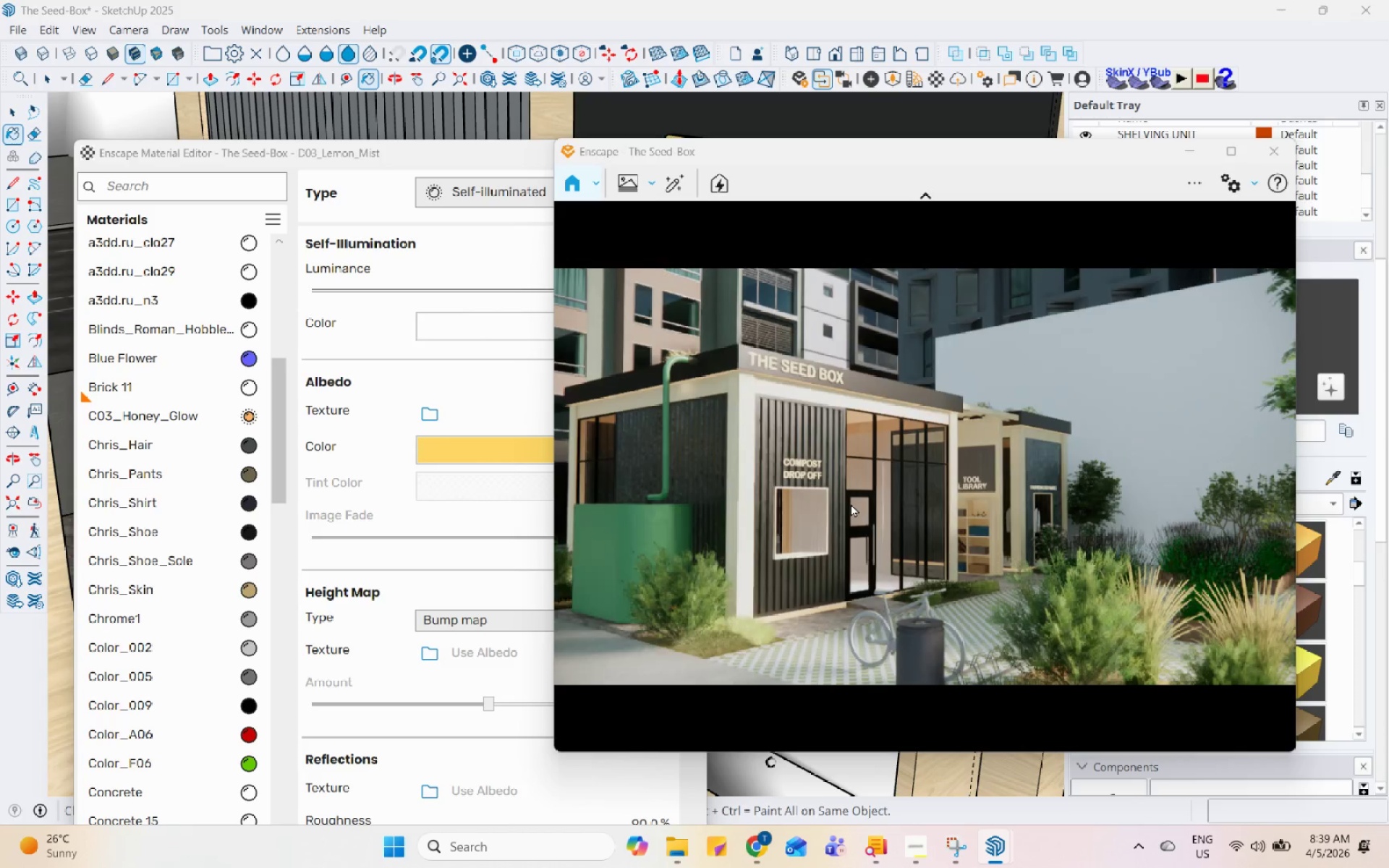 
key(Control+I)
 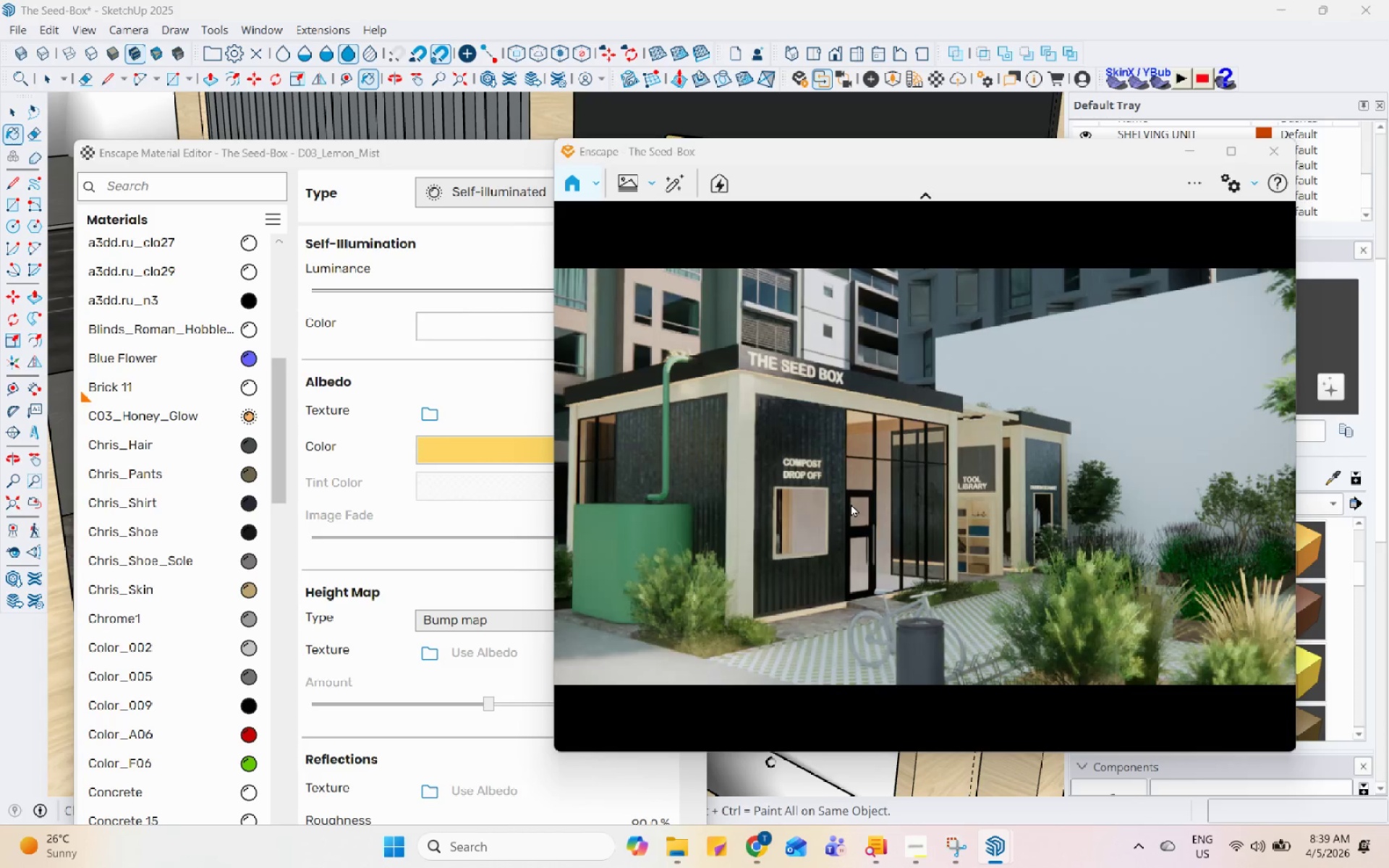 
key(Control+I)
 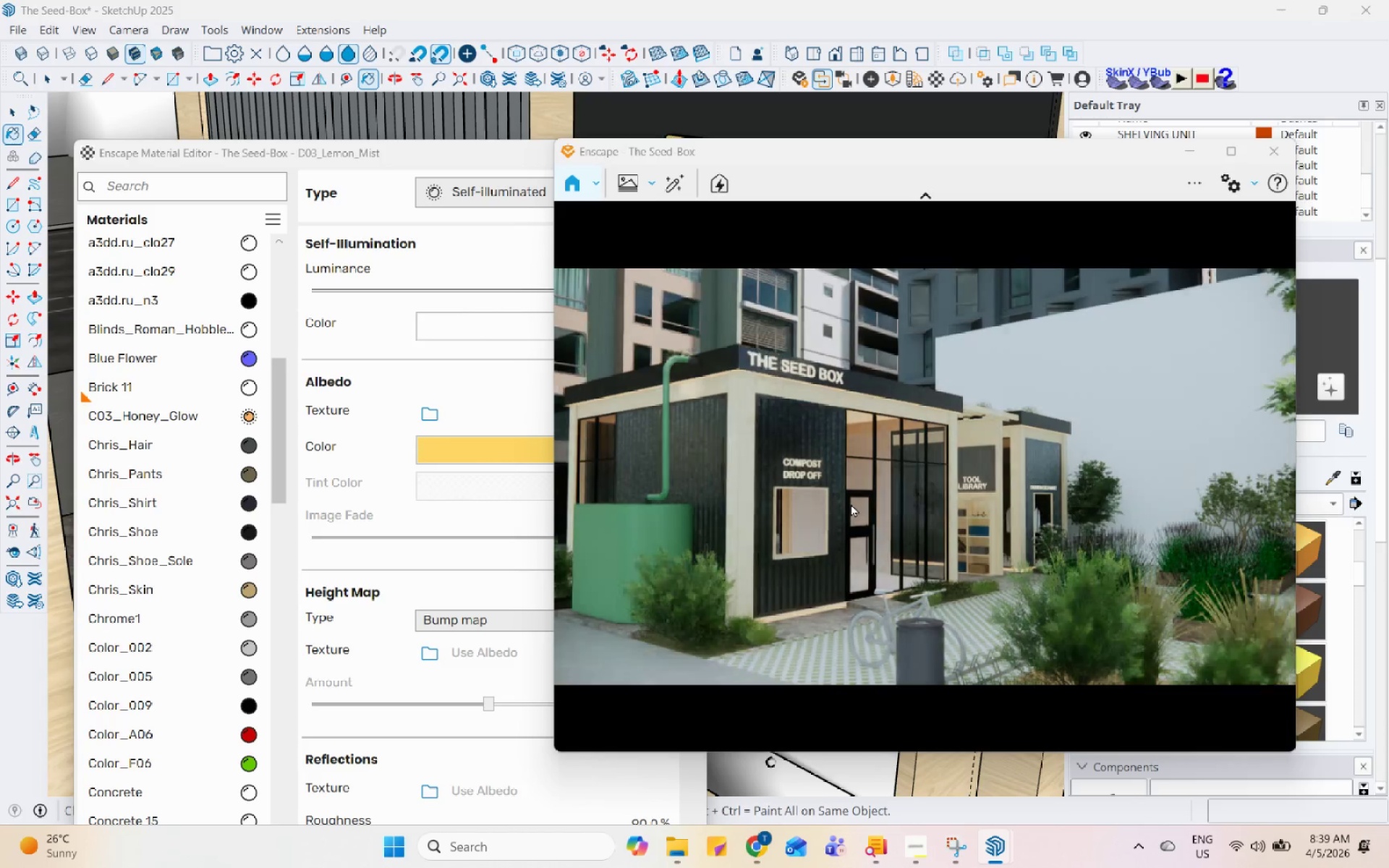 
key(Control+I)
 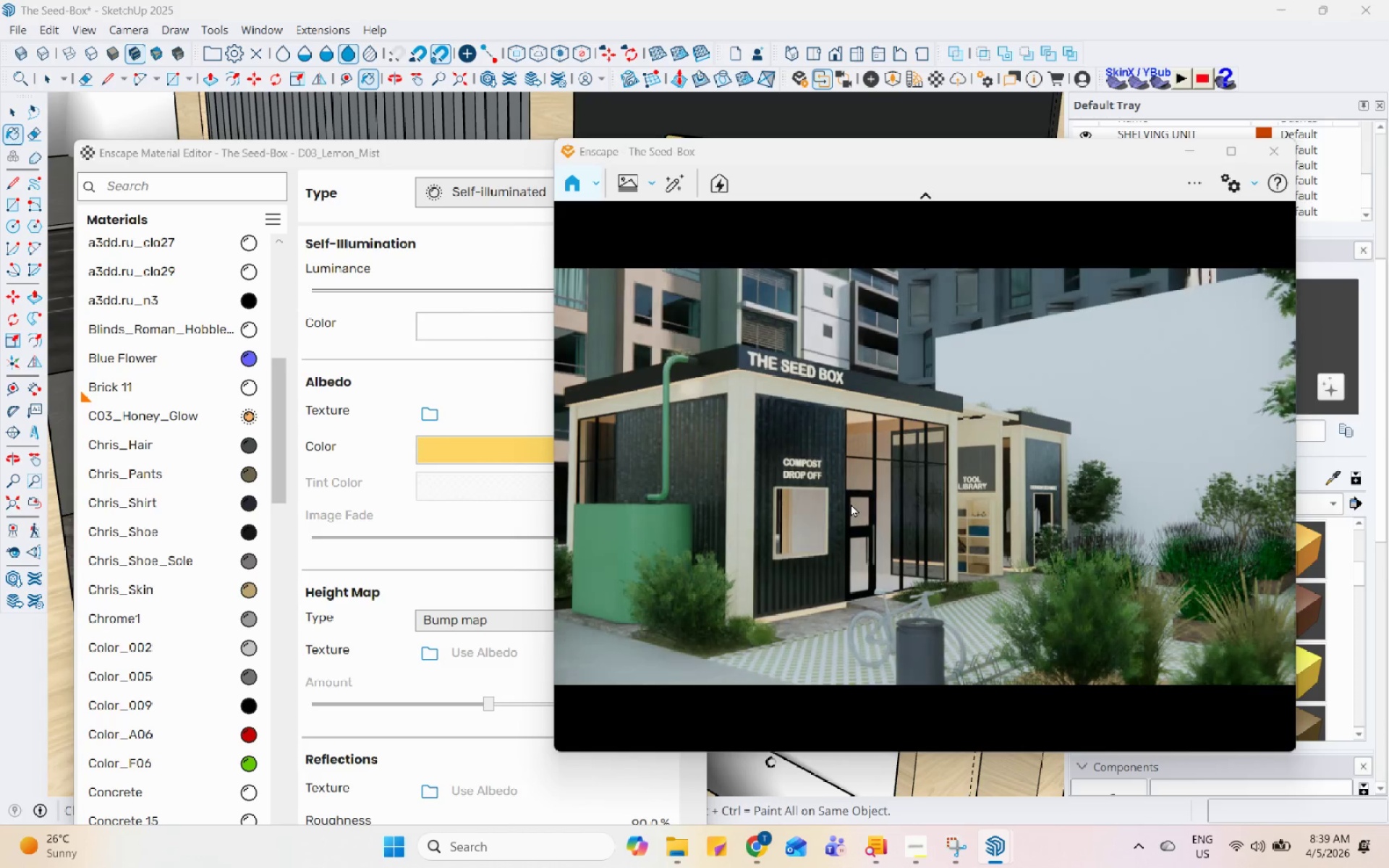 
key(Control+I)
 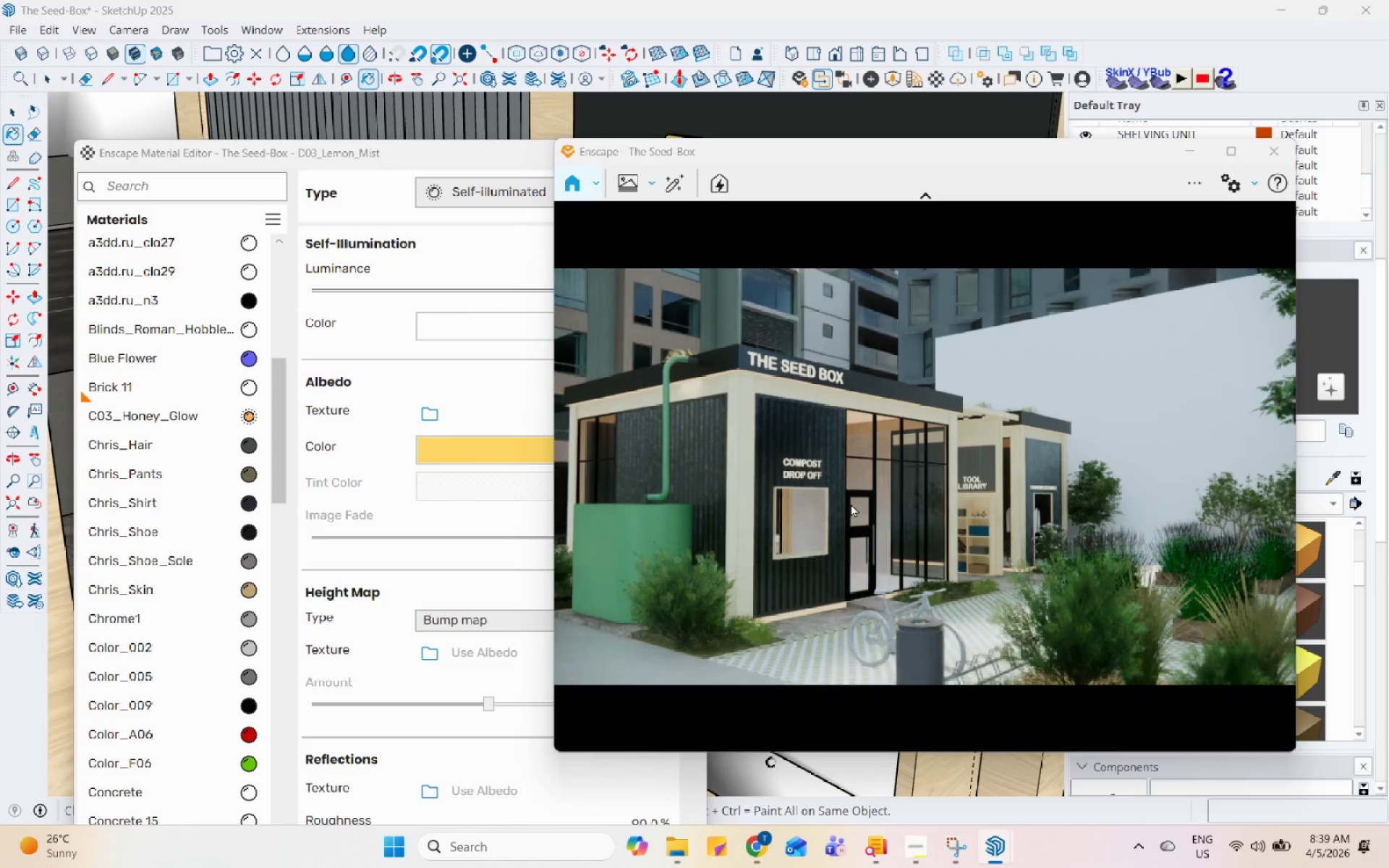 
key(Control+I)
 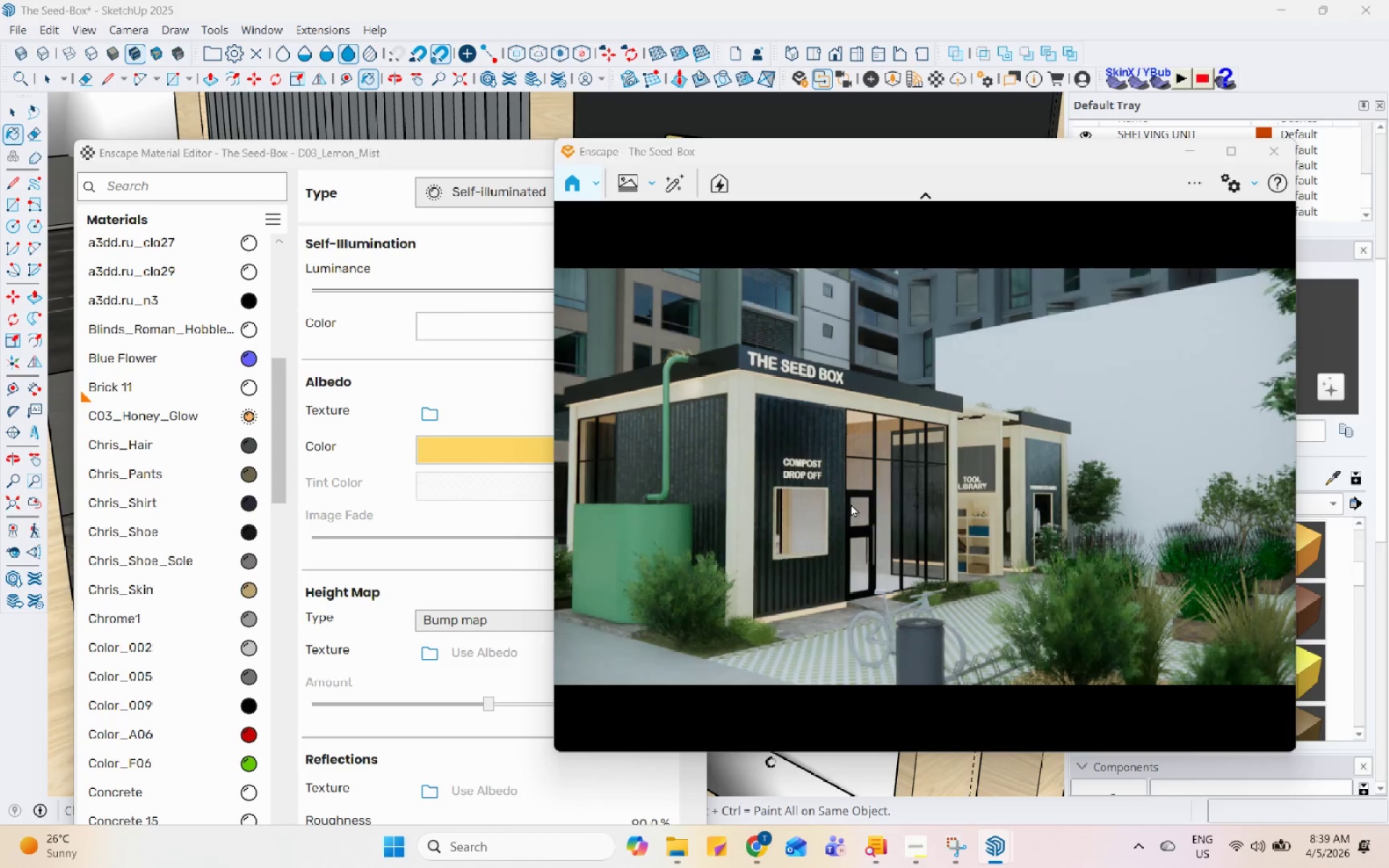 
key(Control+I)
 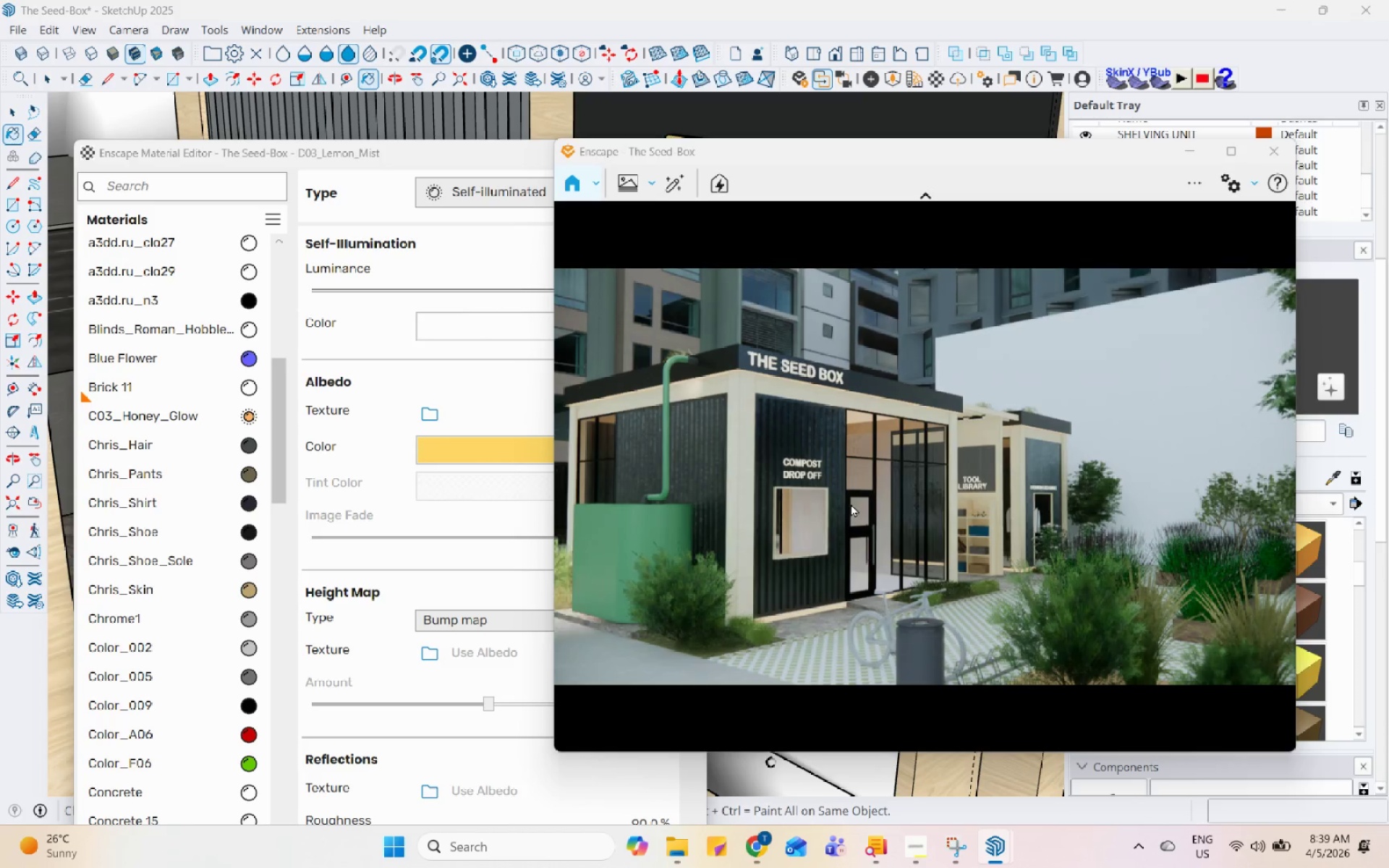 
key(Control+I)
 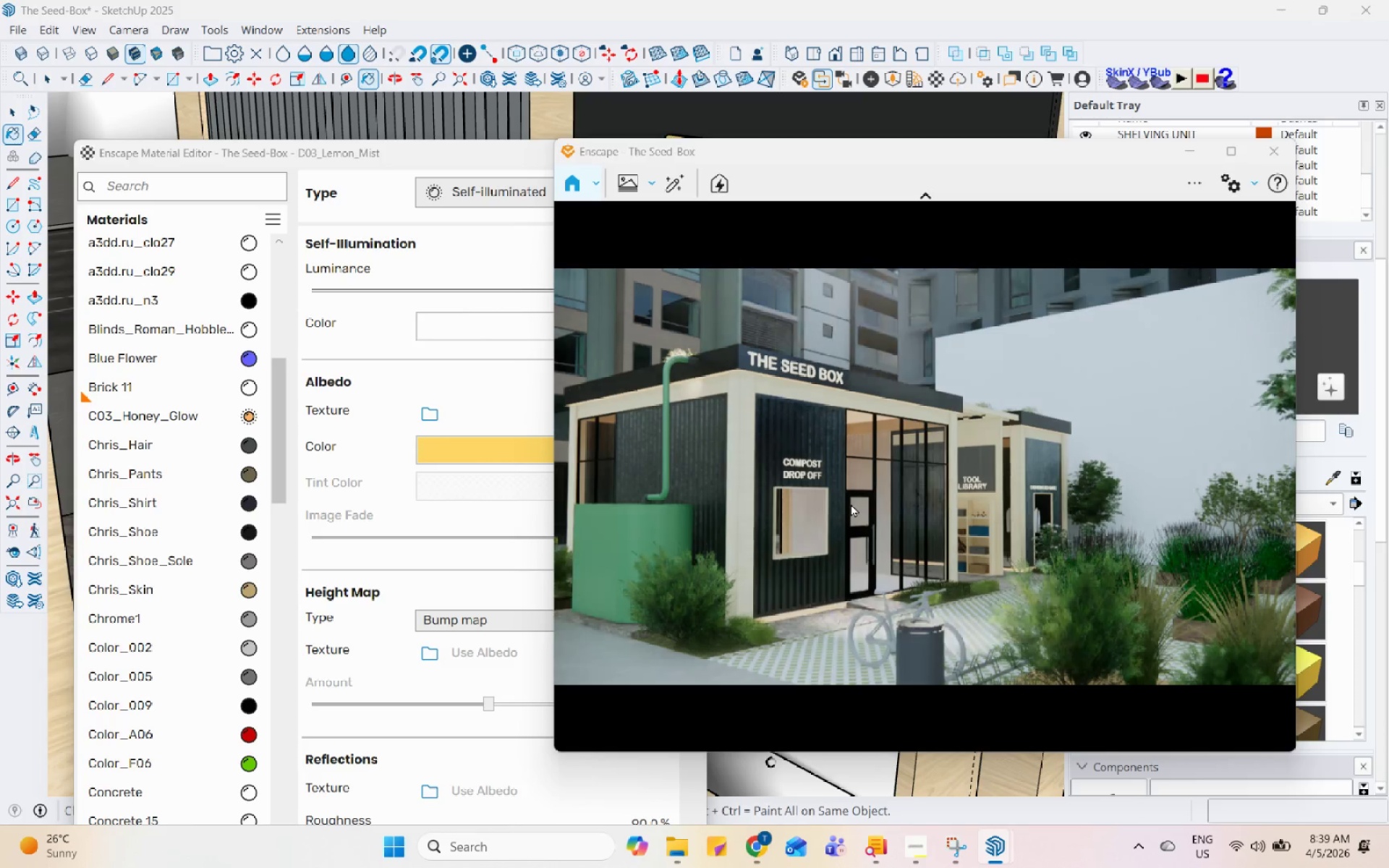 
key(Control+I)
 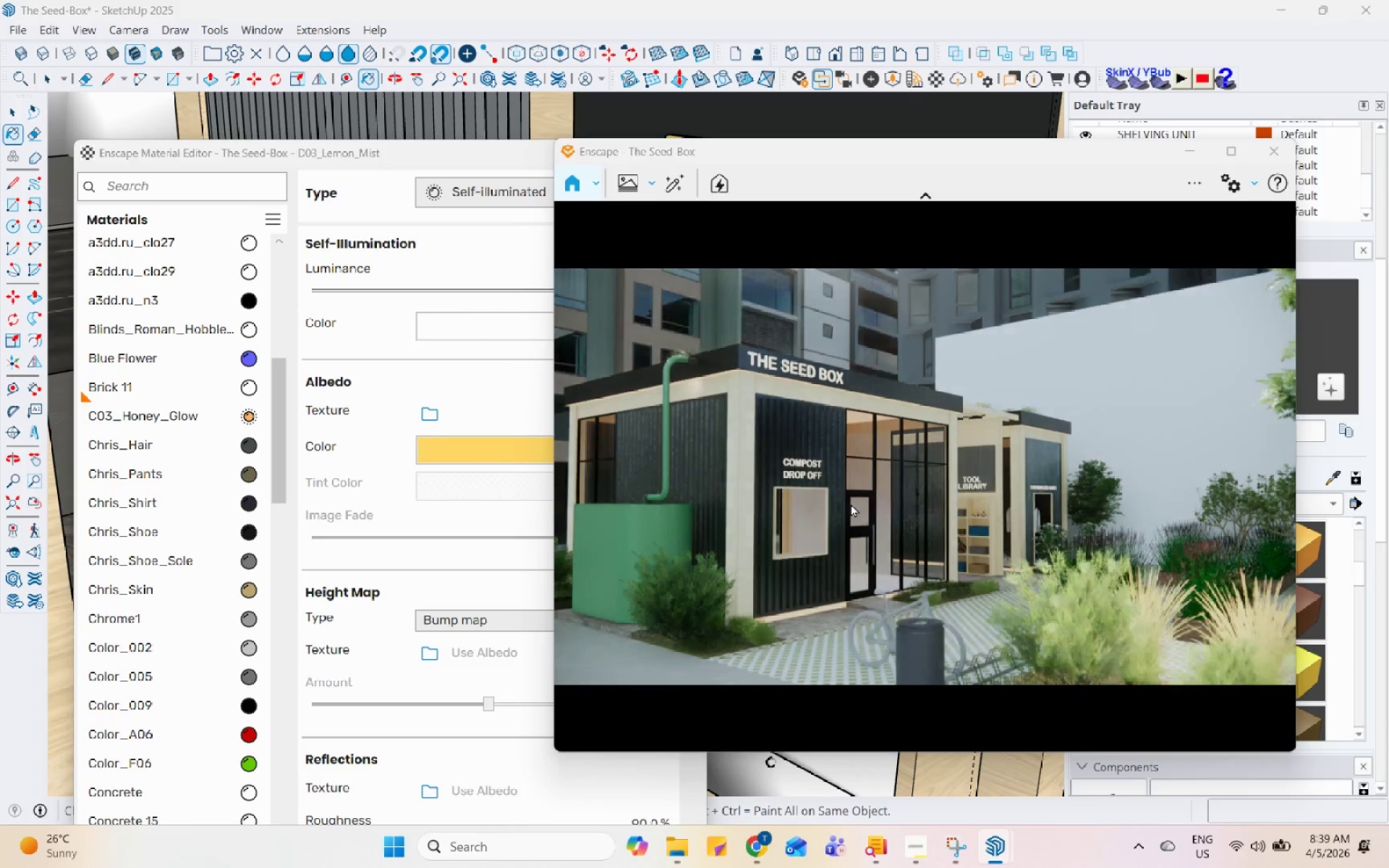 
key(Control+I)
 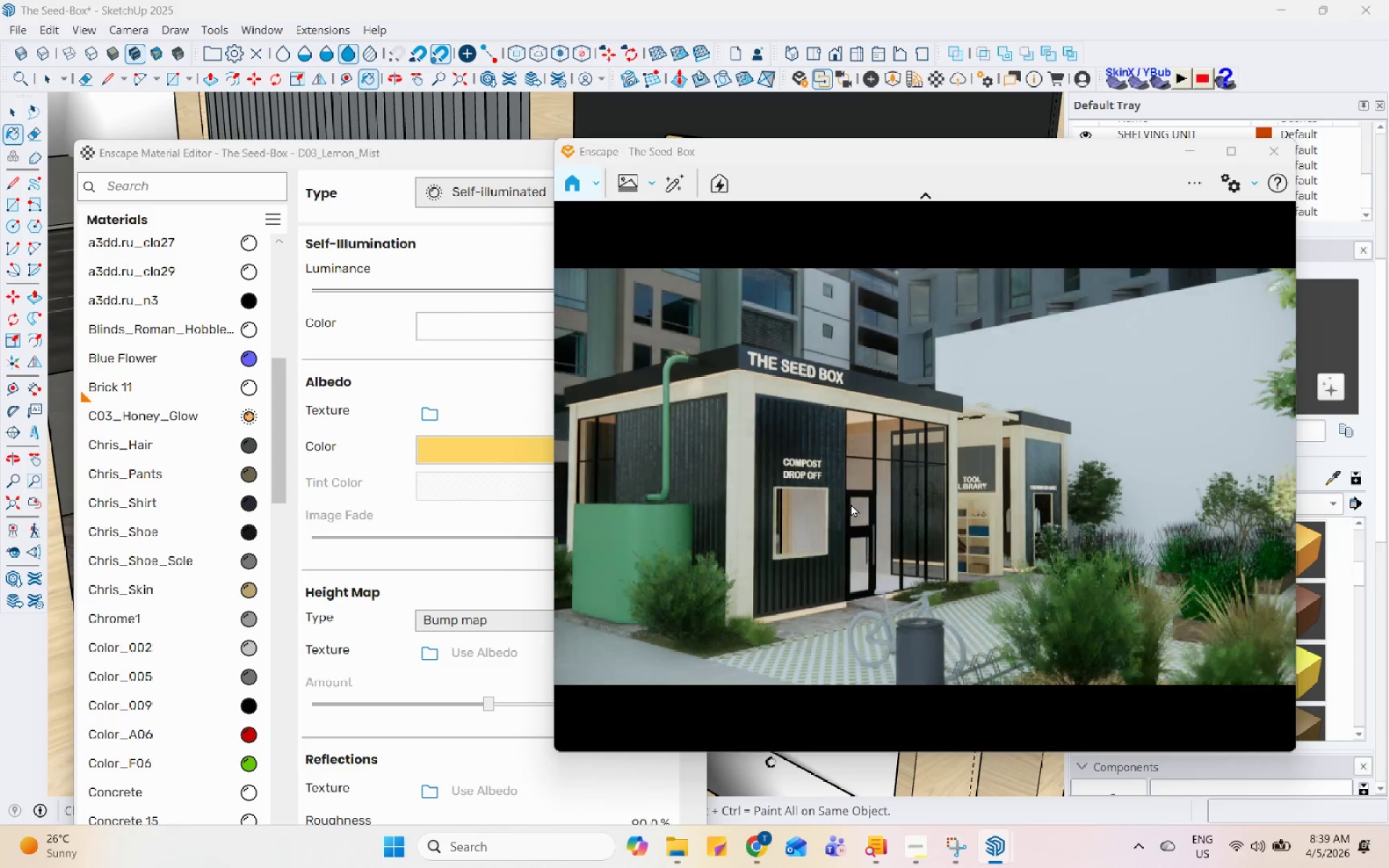 
key(Control+I)
 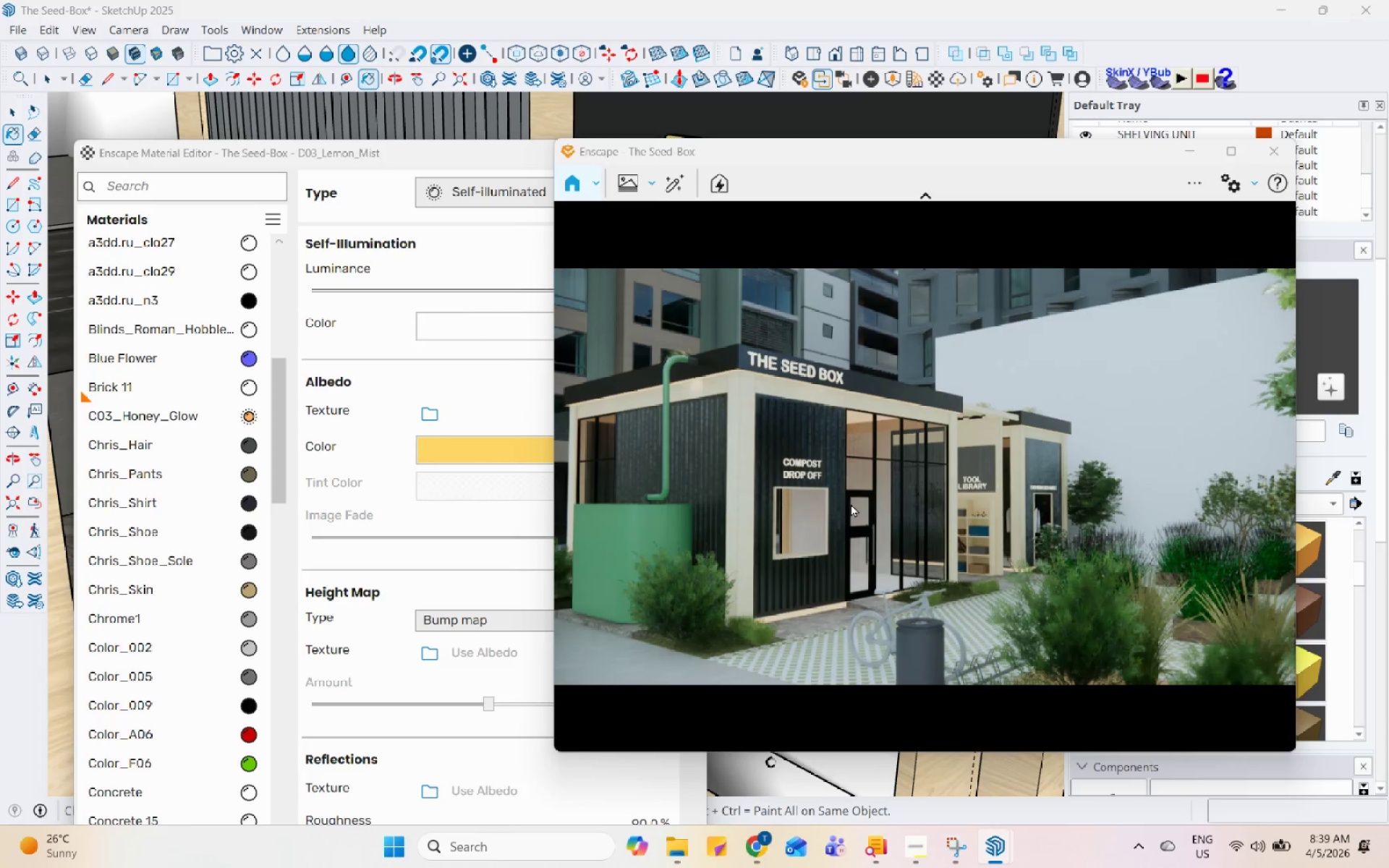 
key(Control+I)
 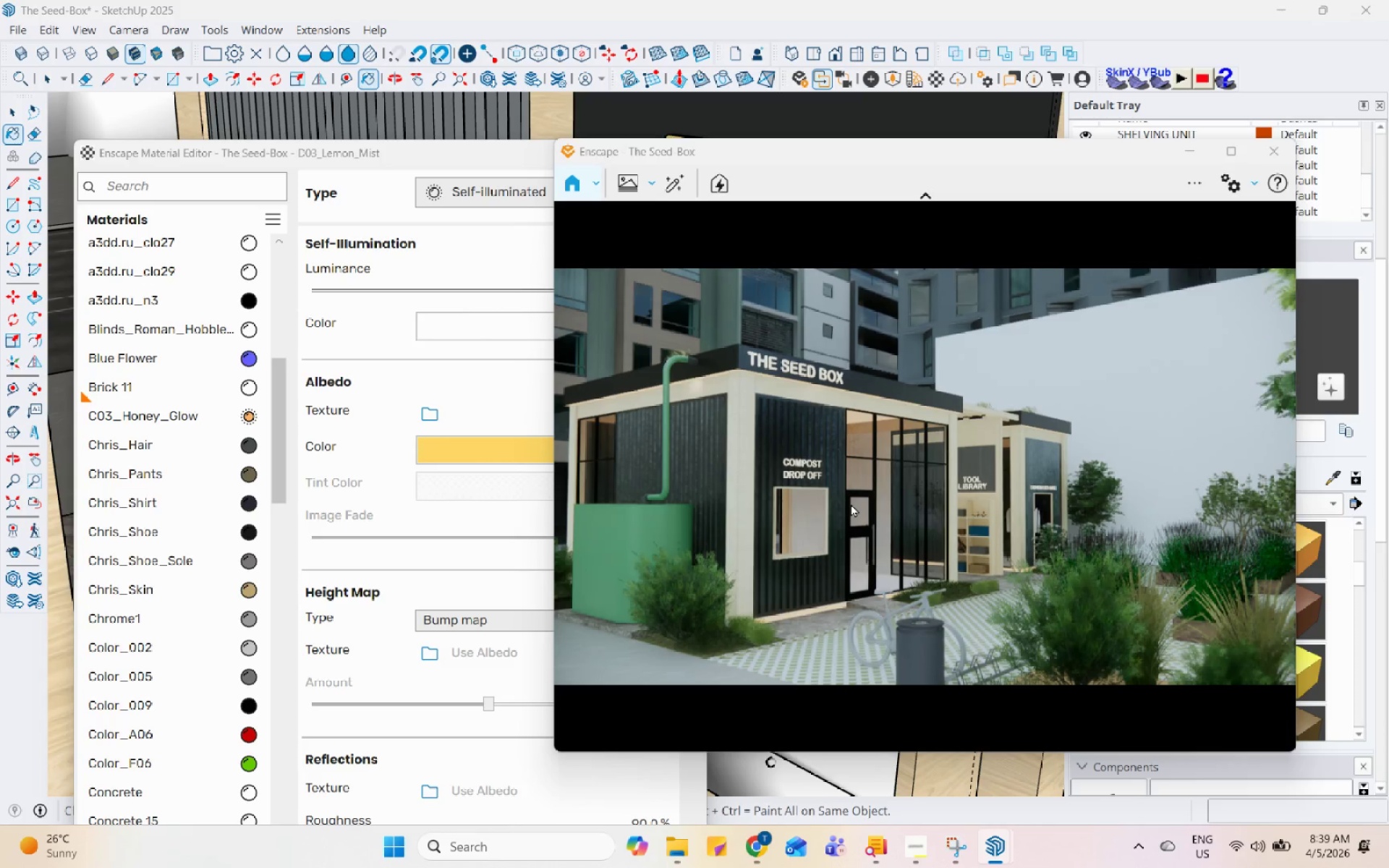 
key(Control+I)
 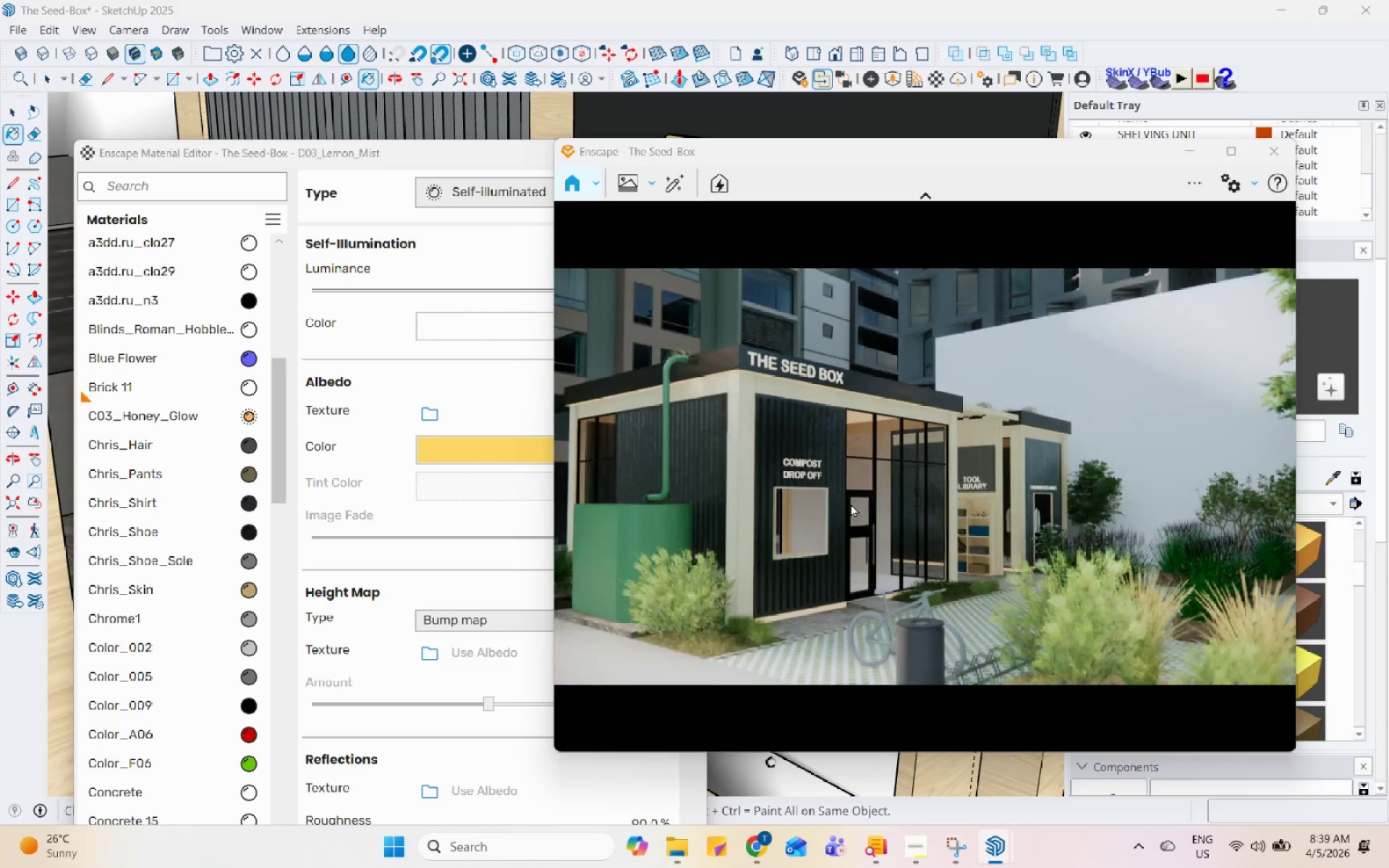 
key(Control+I)
 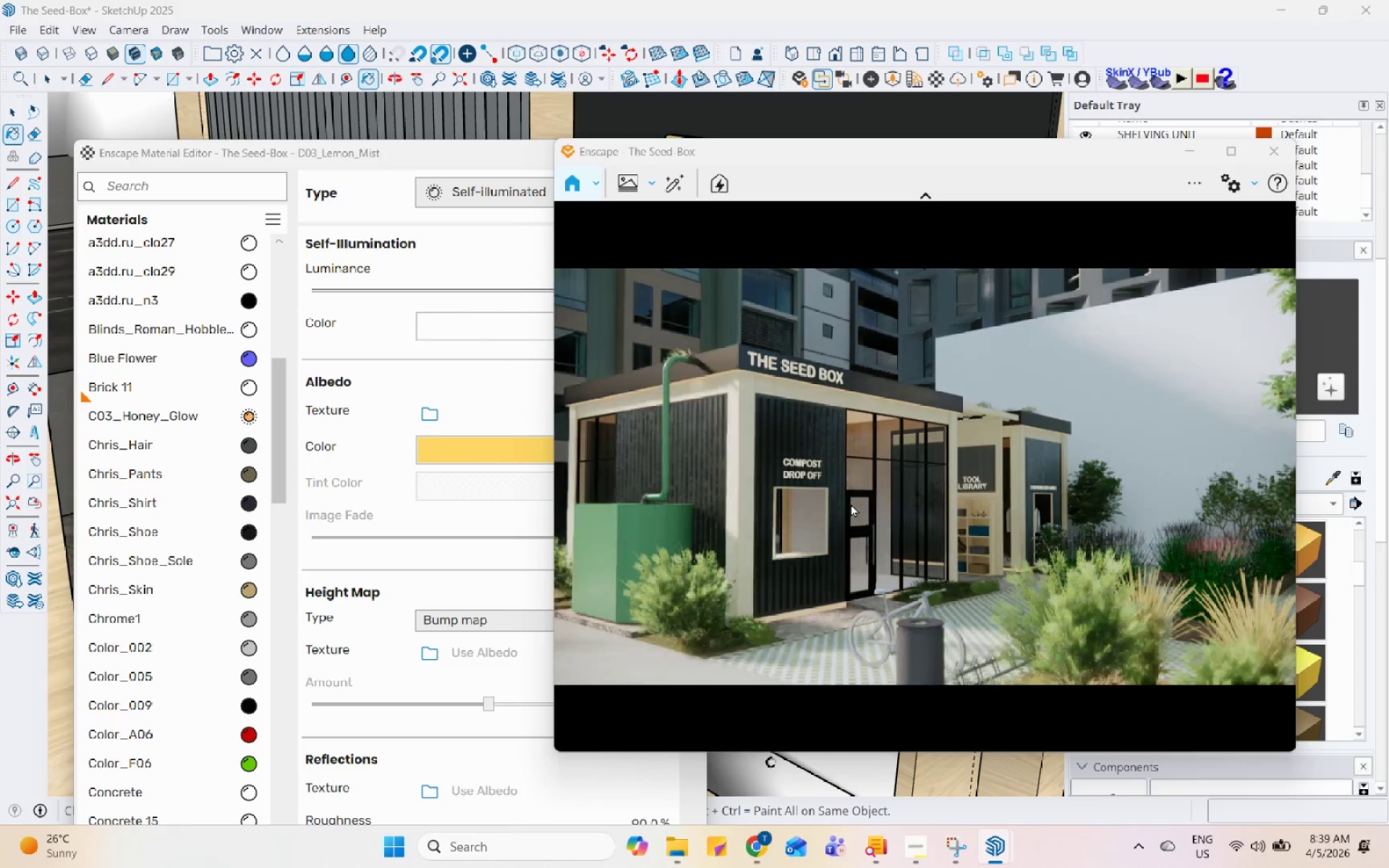 
key(Control+I)
 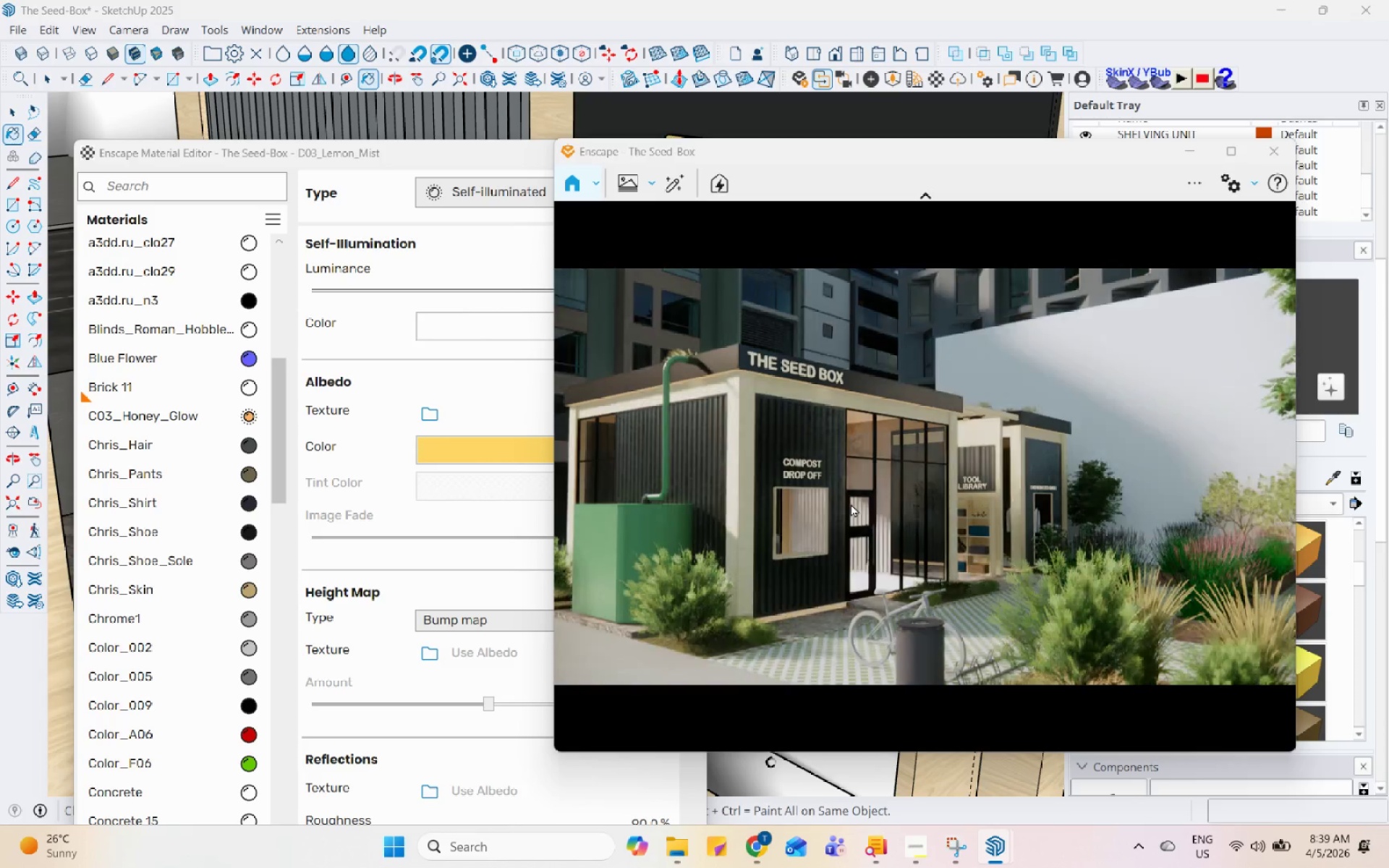 
key(Control+I)
 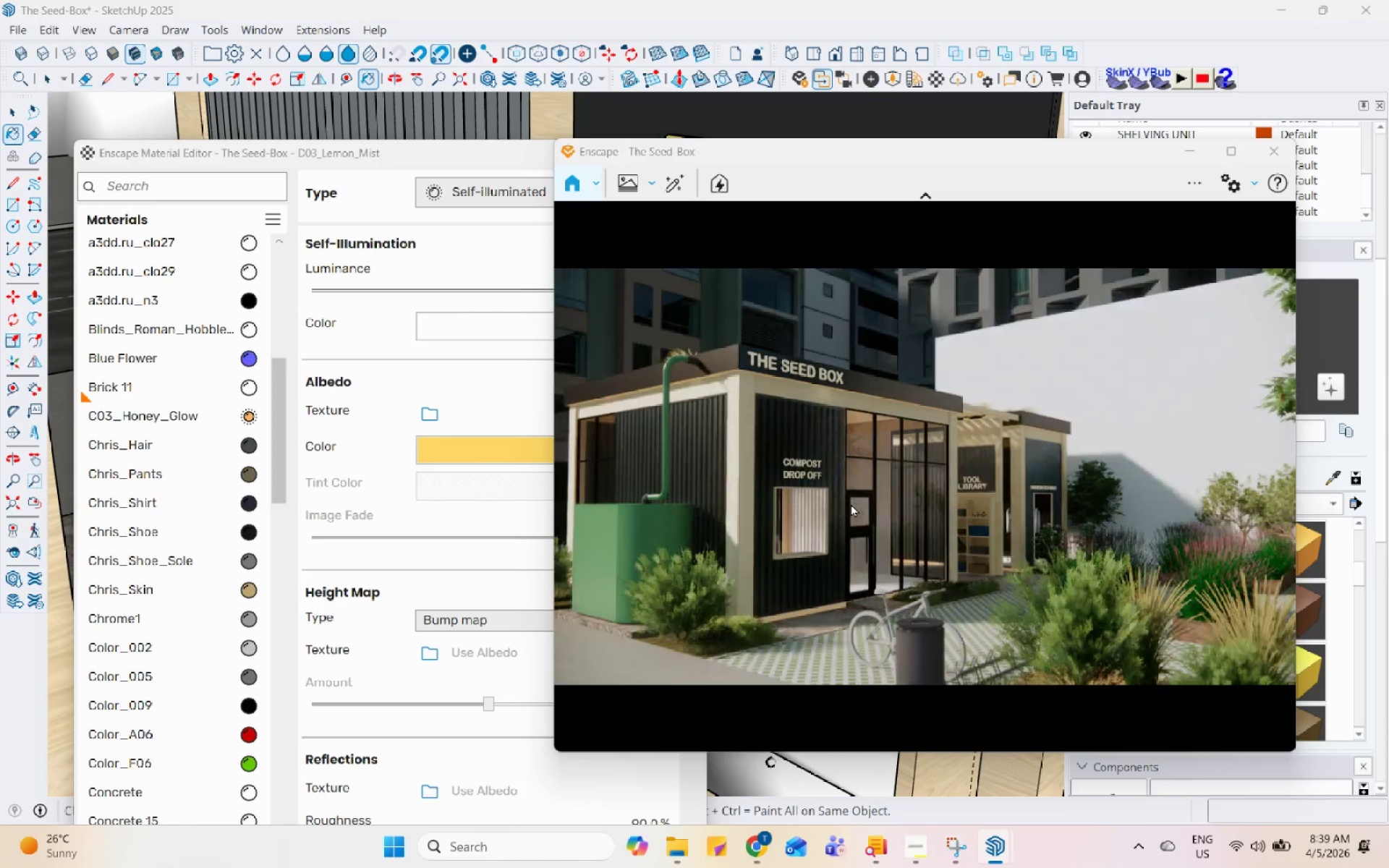 
key(Control+I)
 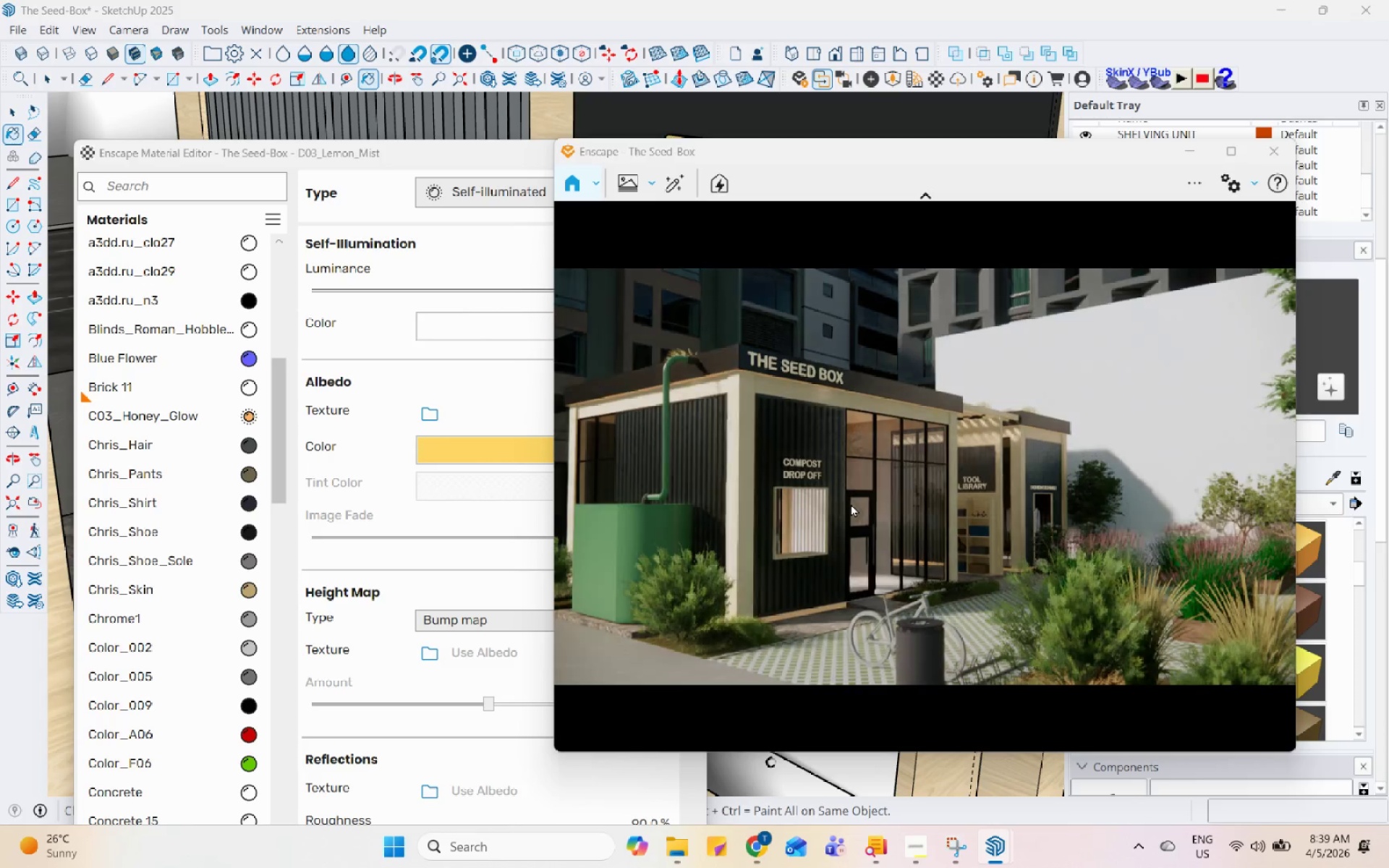 
key(Control+I)
 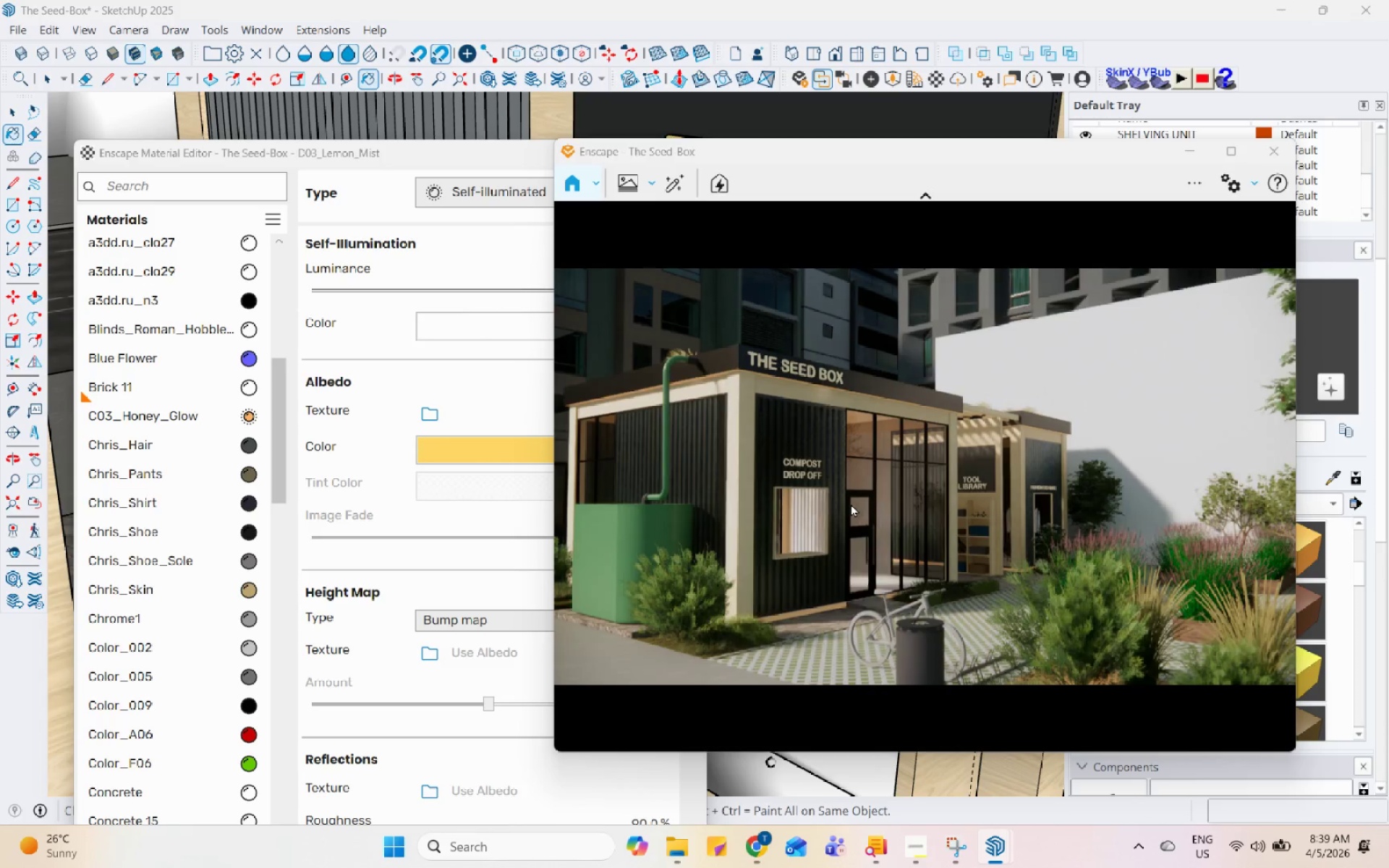 
key(Control+I)
 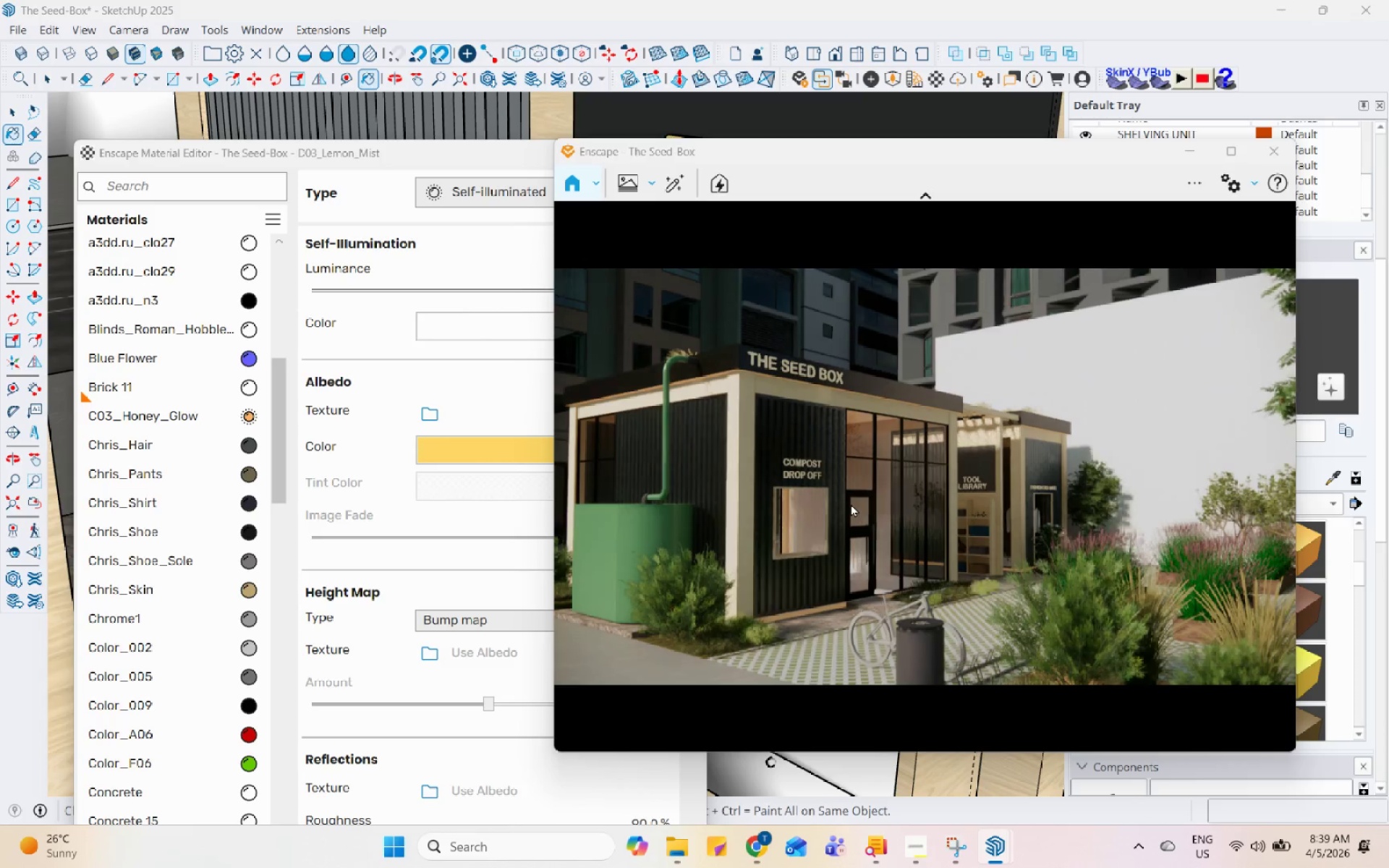 
key(Control+I)
 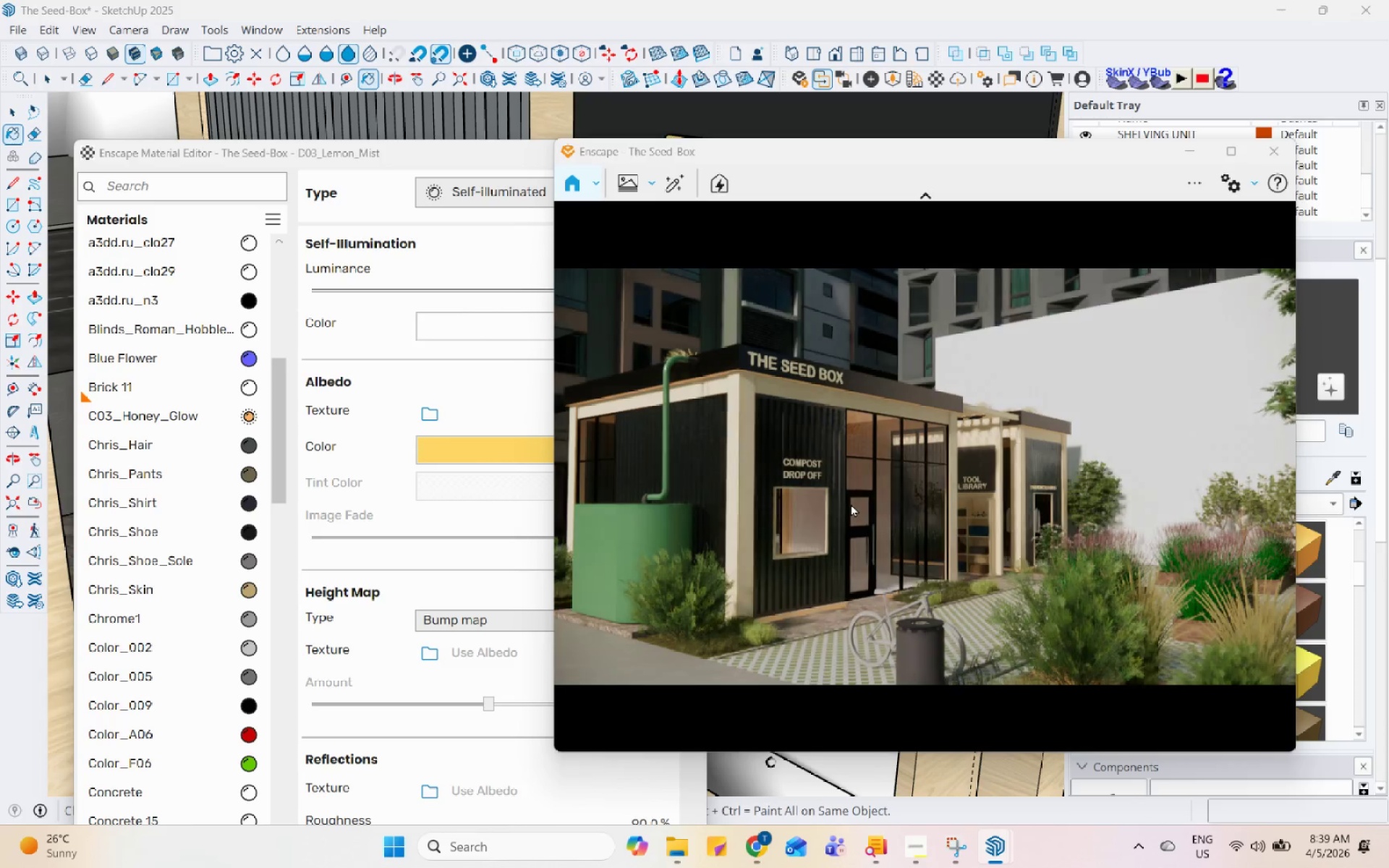 
key(Control+I)
 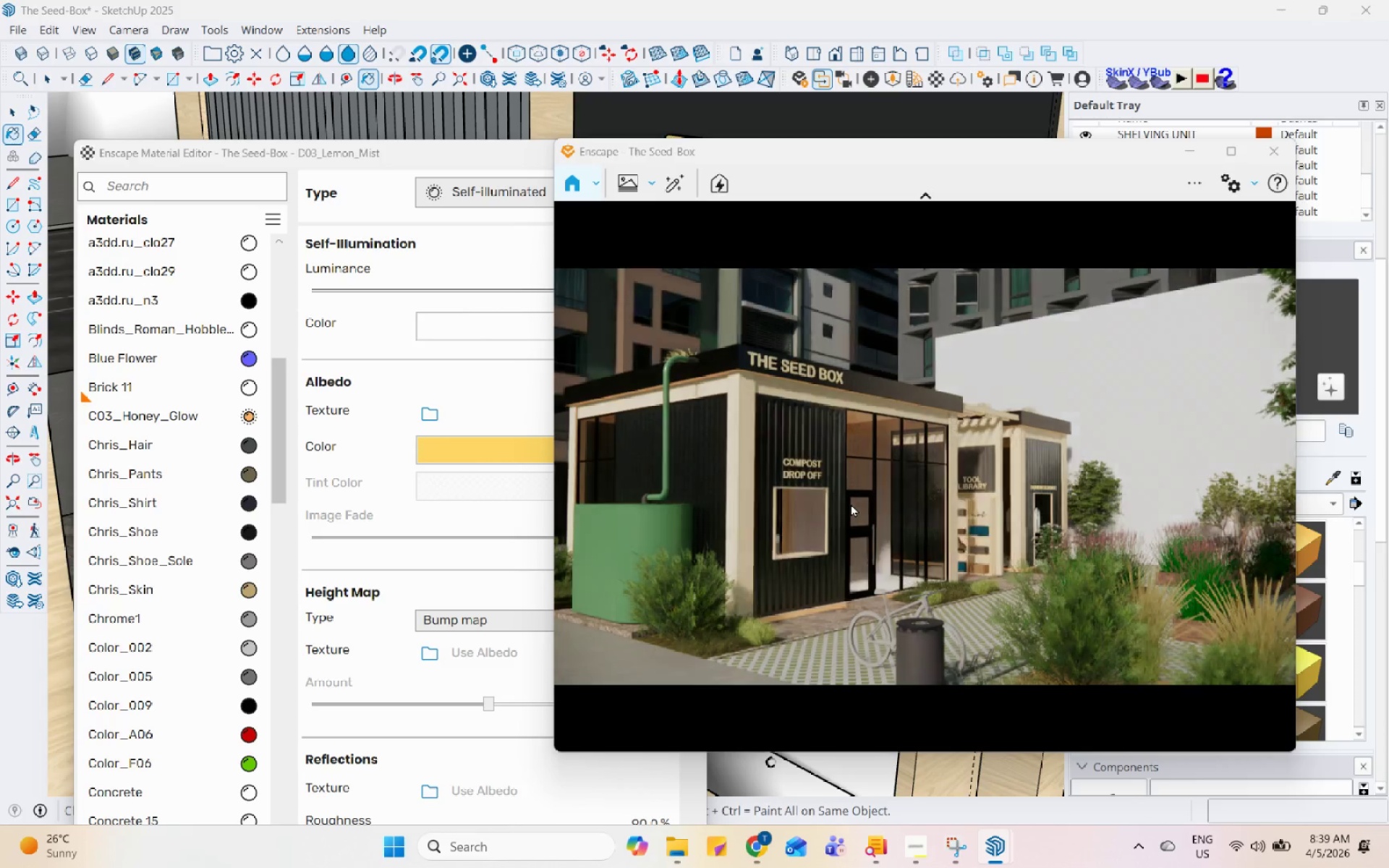 
key(Control+I)
 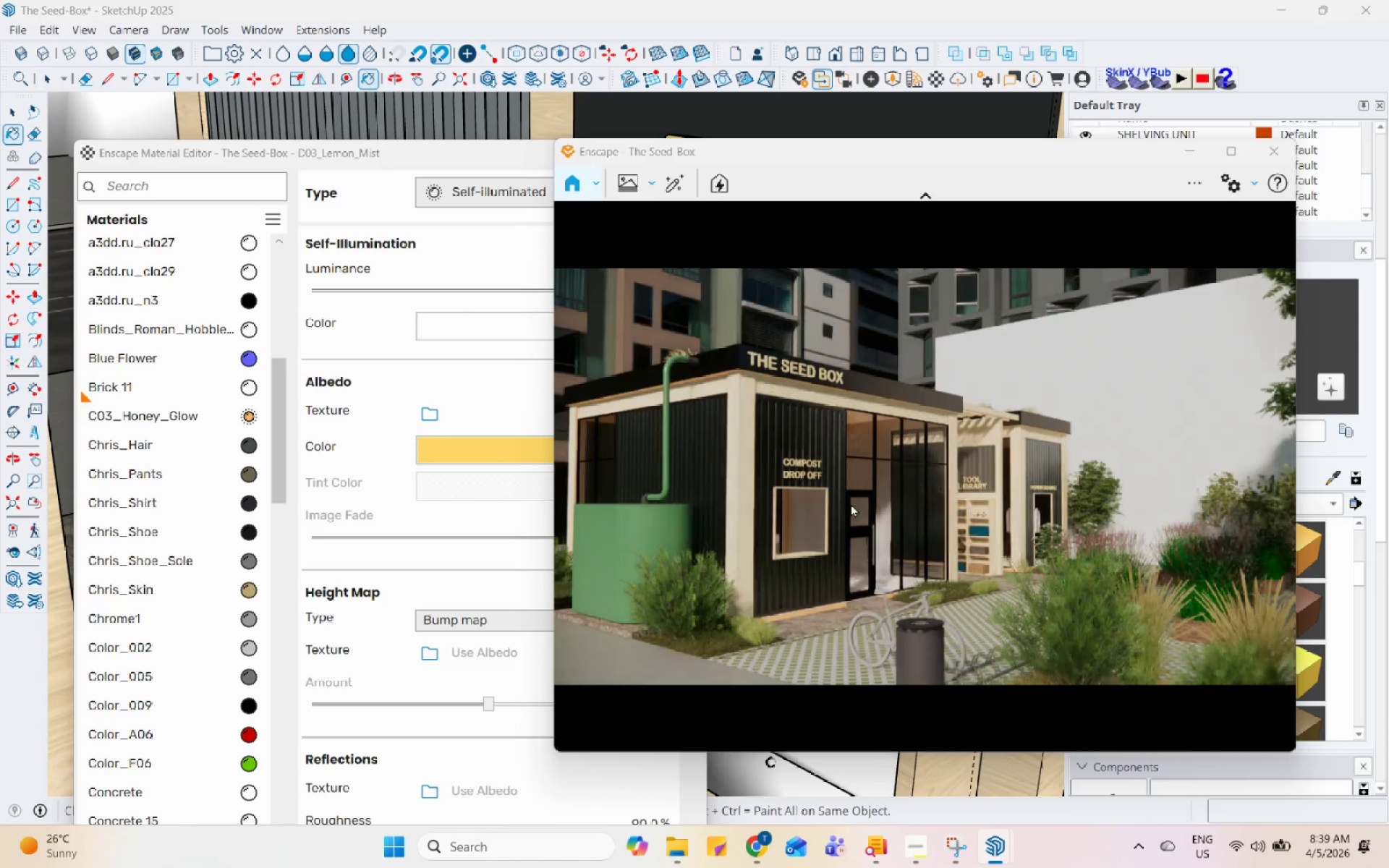 
key(Control+I)
 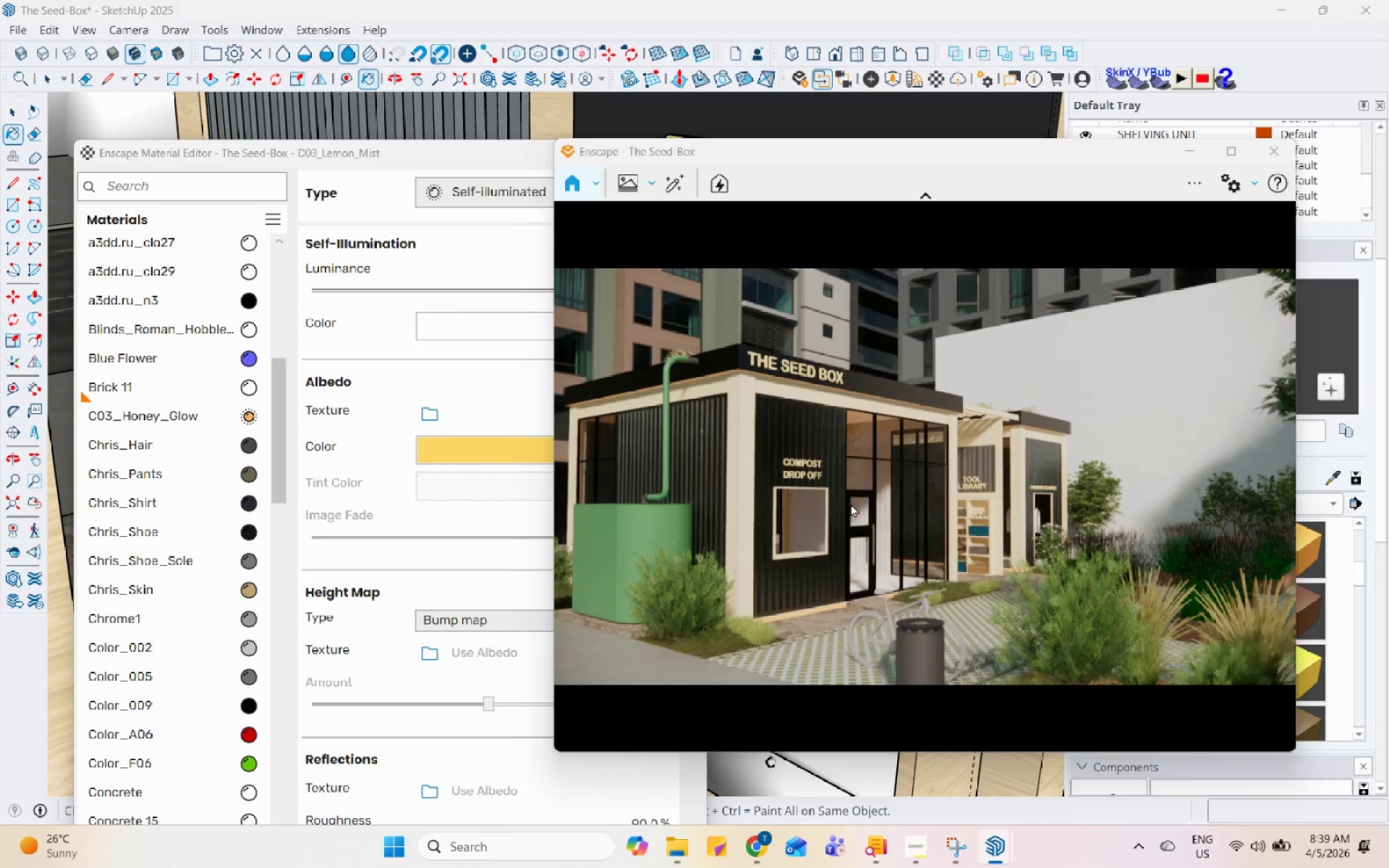 
type(UUUUUUUUUUUUUUUUUU)
 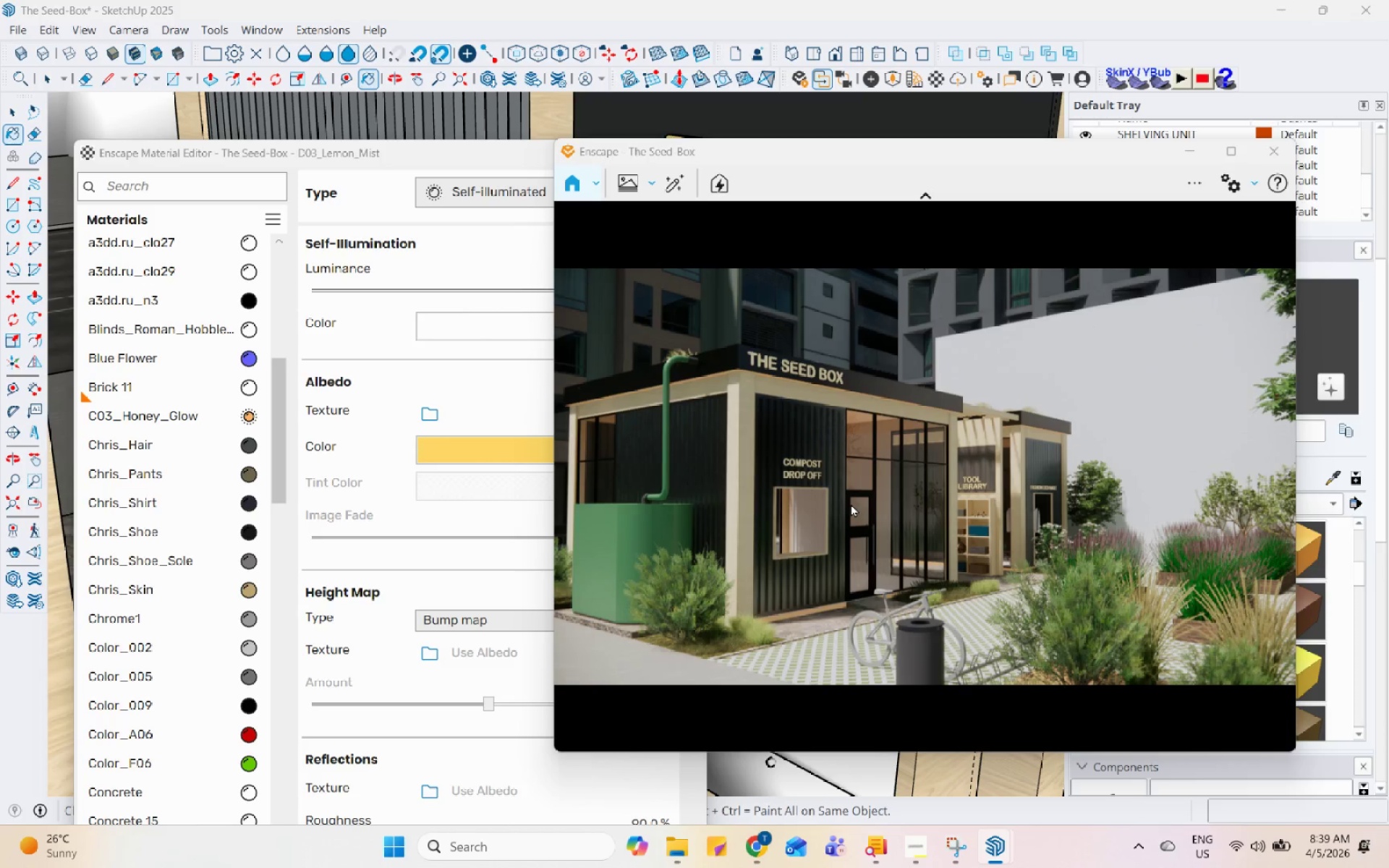 
hold_key(key=ShiftLeft, duration=1.5)
 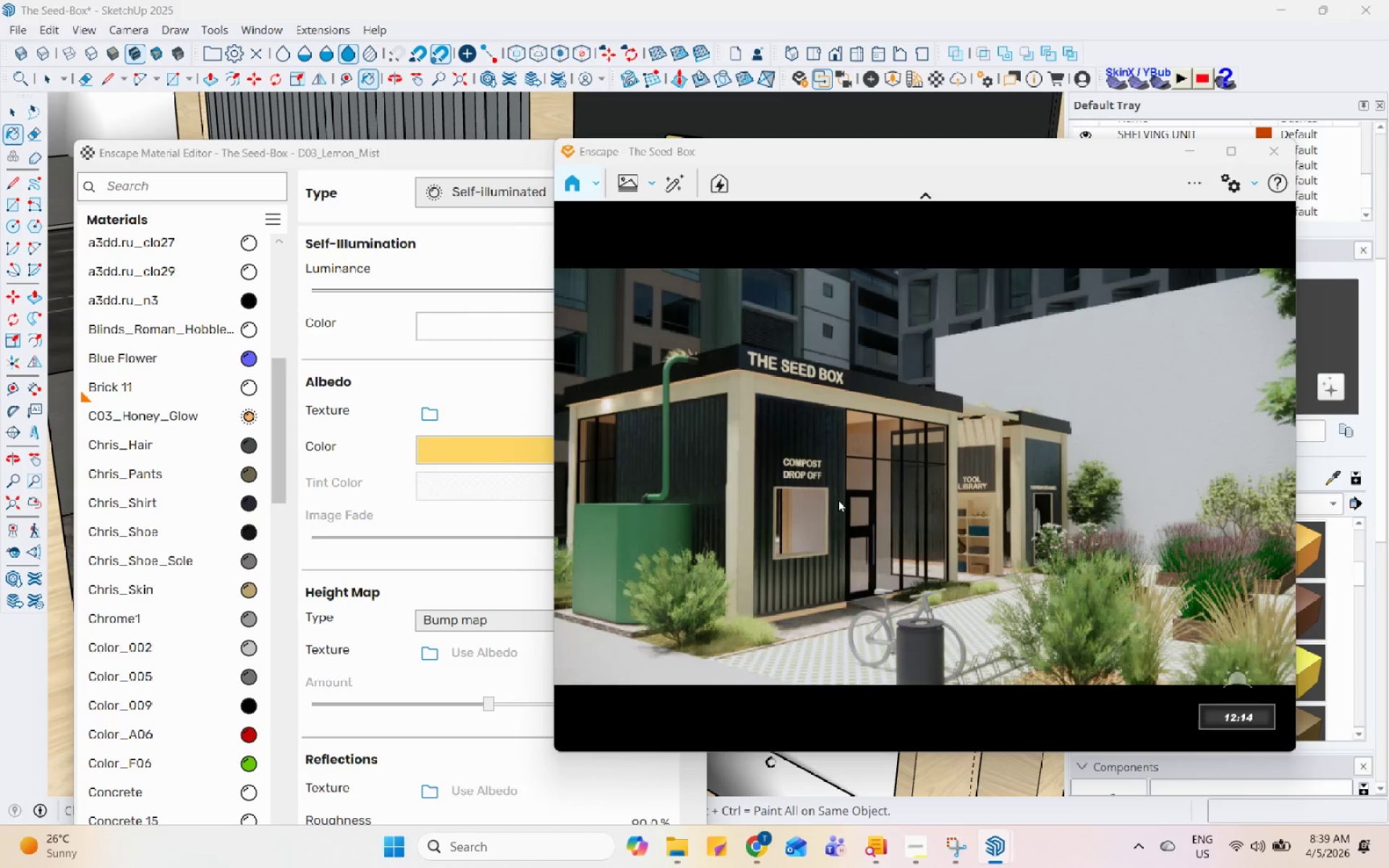 
hold_key(key=ShiftLeft, duration=1.52)
 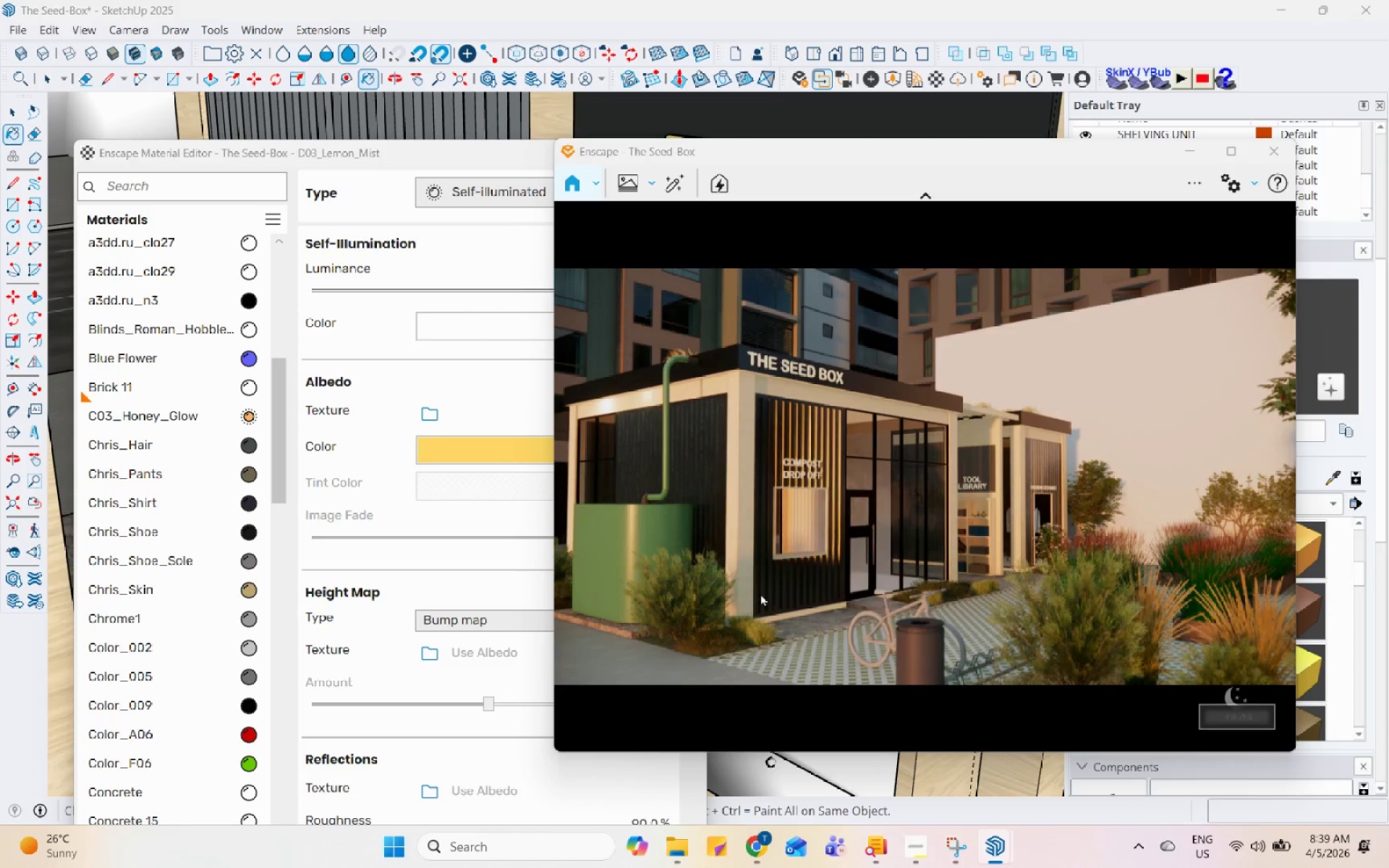 
hold_key(key=ShiftLeft, duration=1.52)
 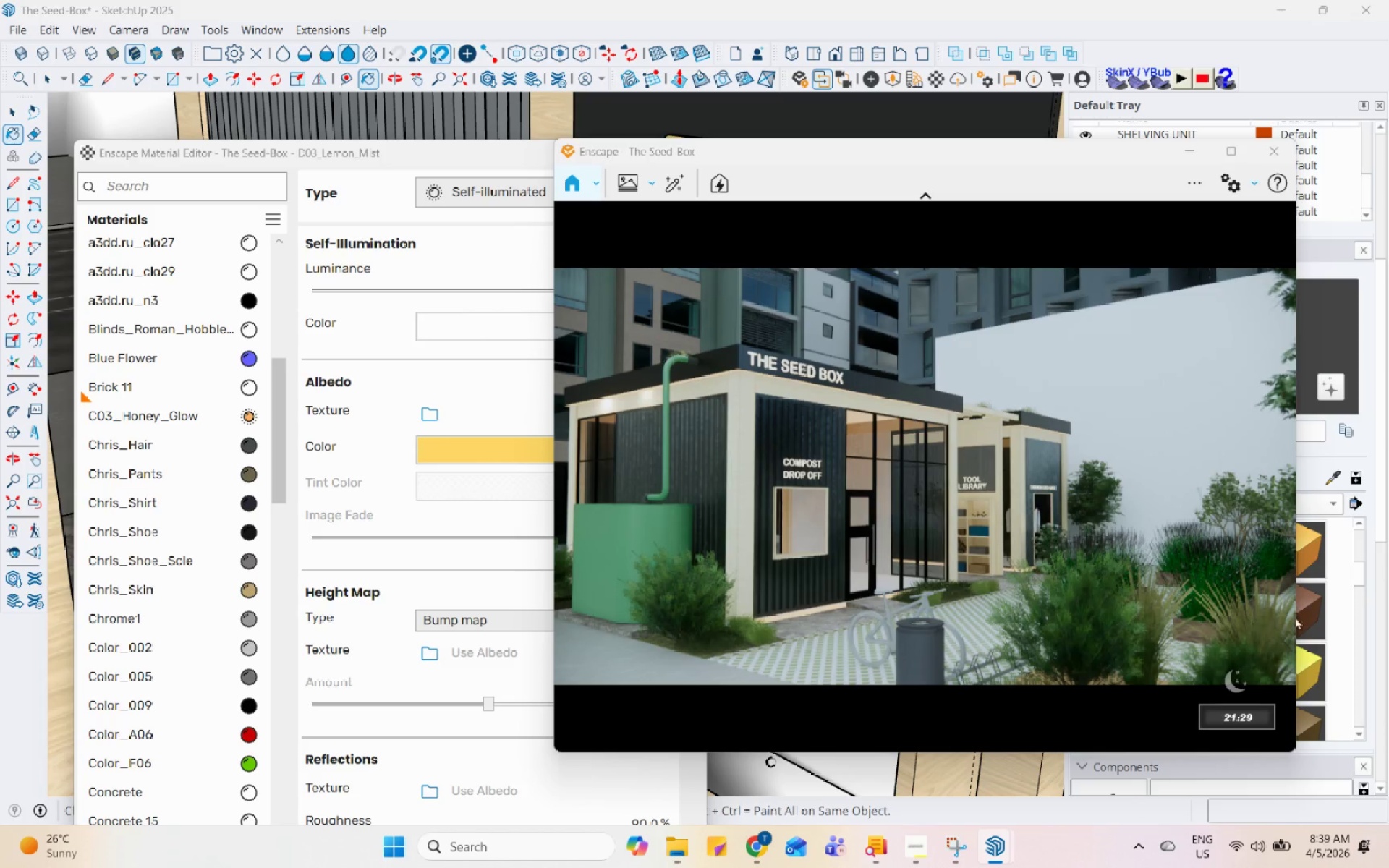 
hold_key(key=ShiftLeft, duration=1.51)
 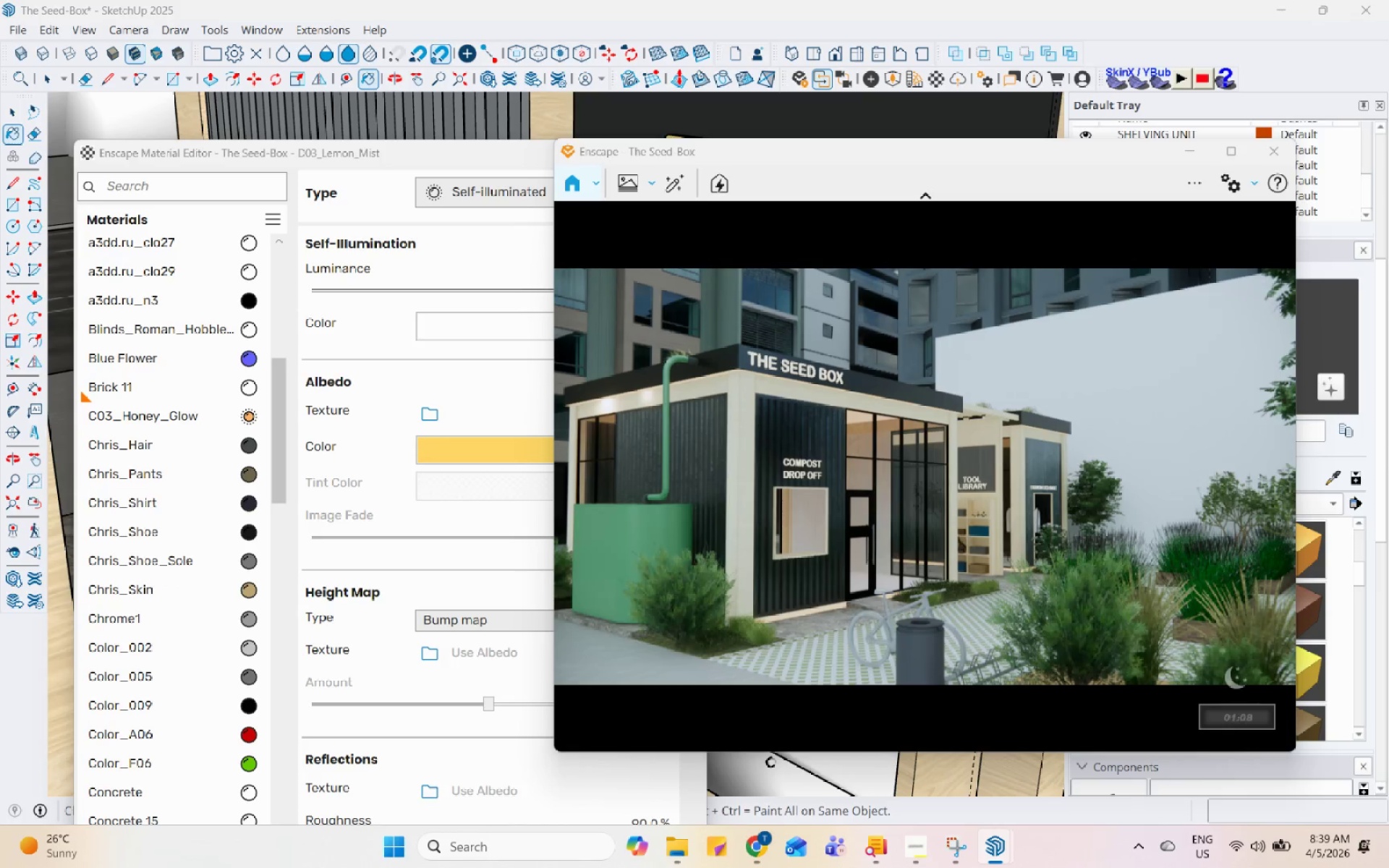 
hold_key(key=ShiftLeft, duration=1.52)
 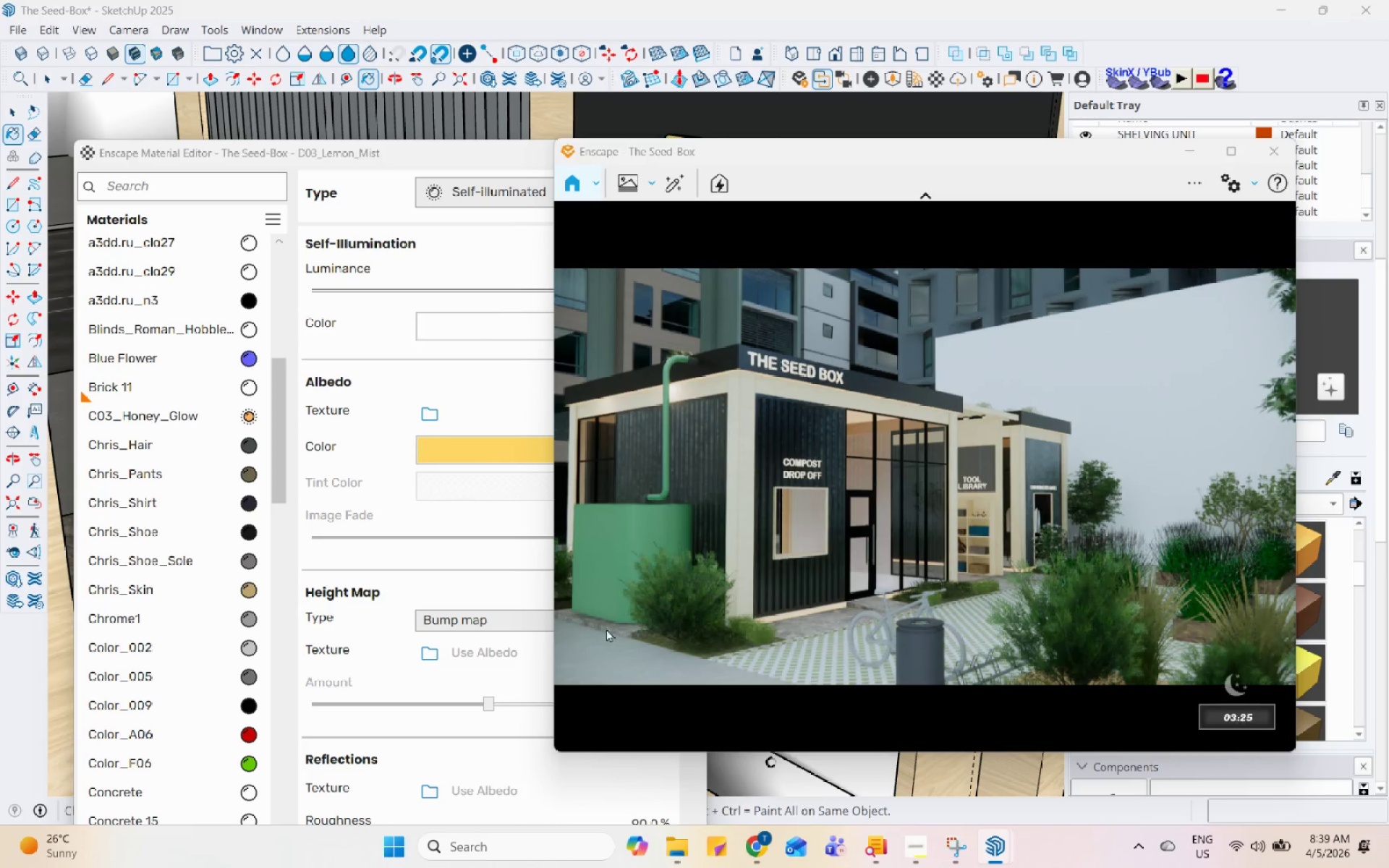 
hold_key(key=ShiftLeft, duration=1.5)
 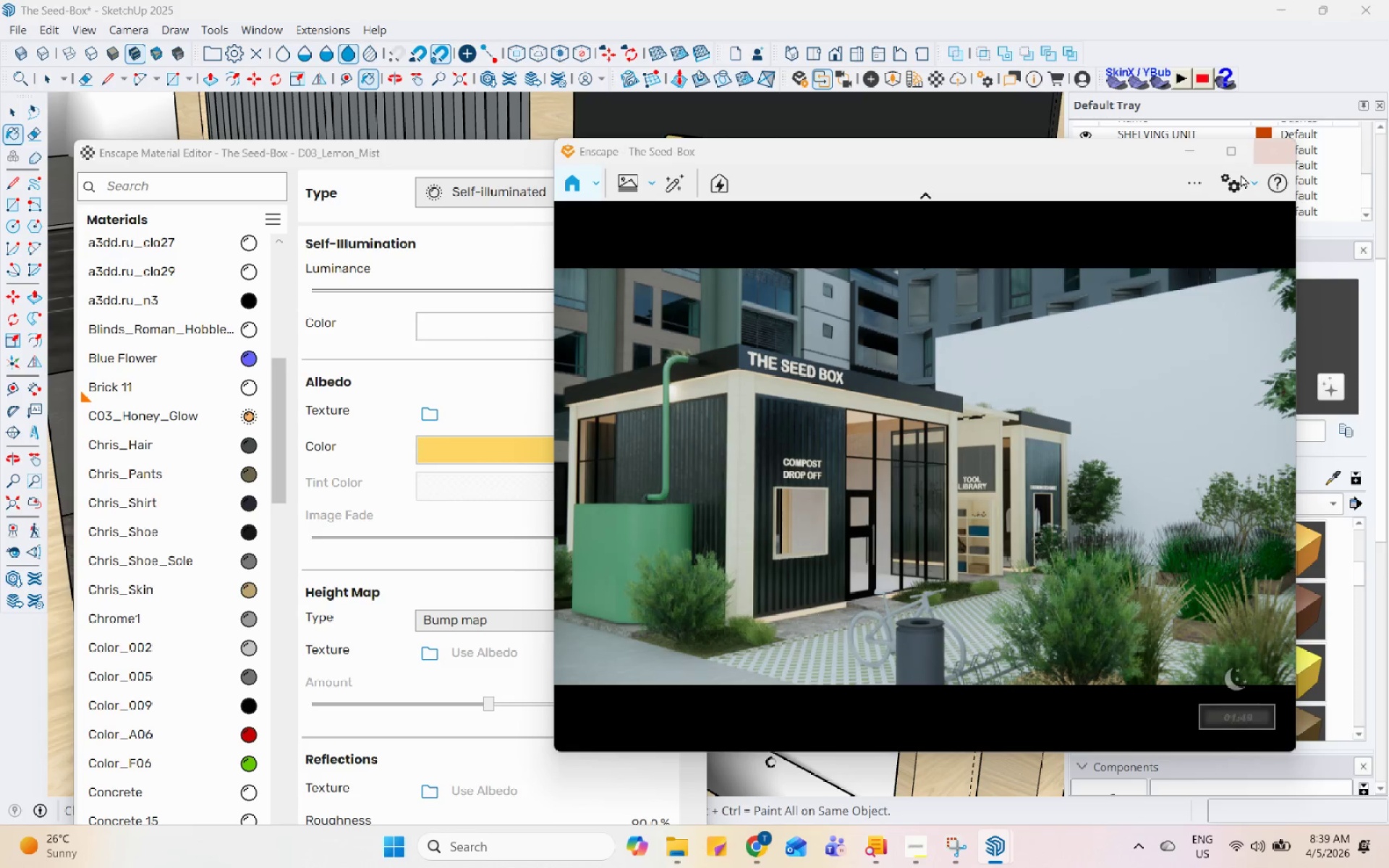 
left_click([1211, 194])
 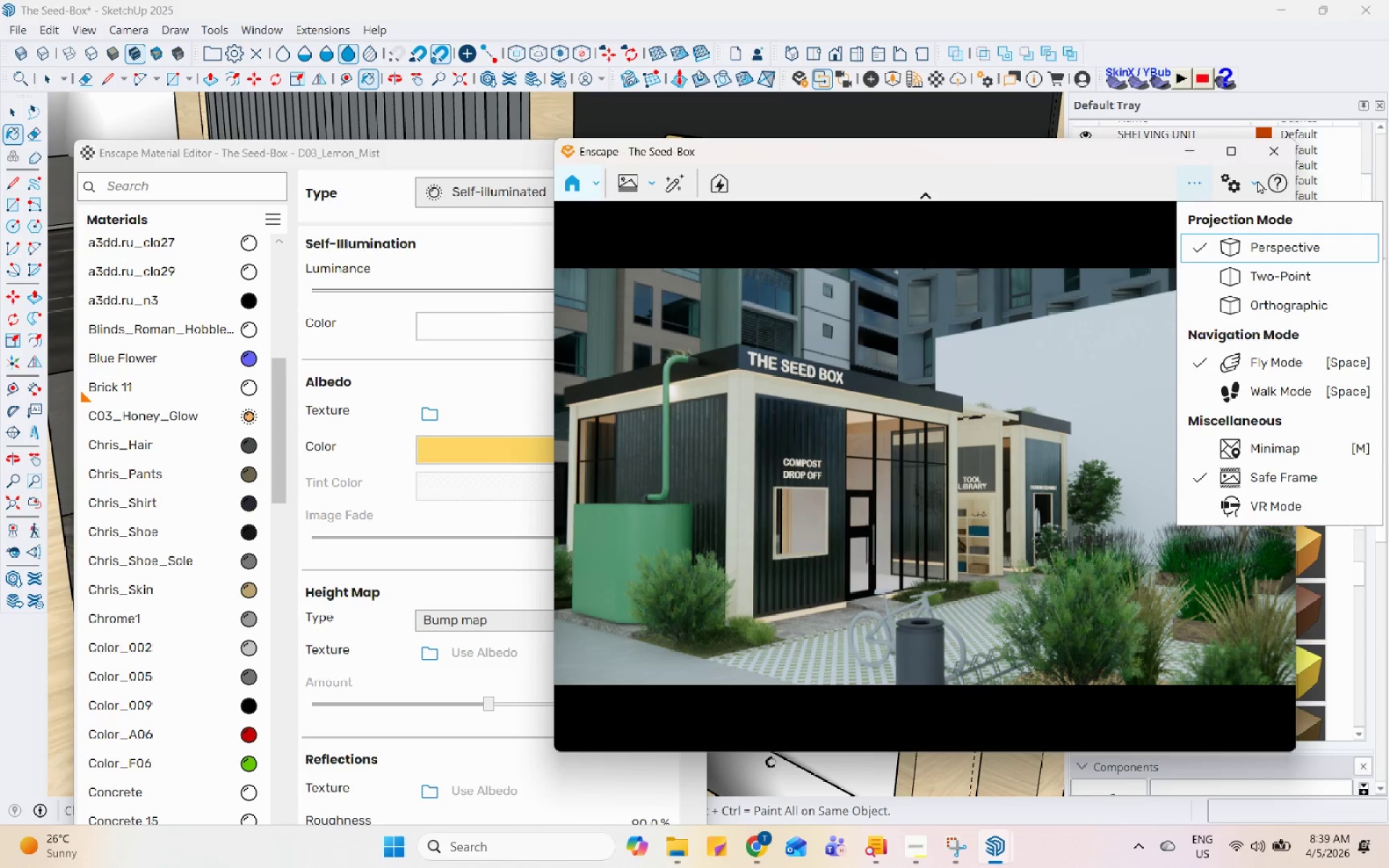 
double_click([1244, 182])
 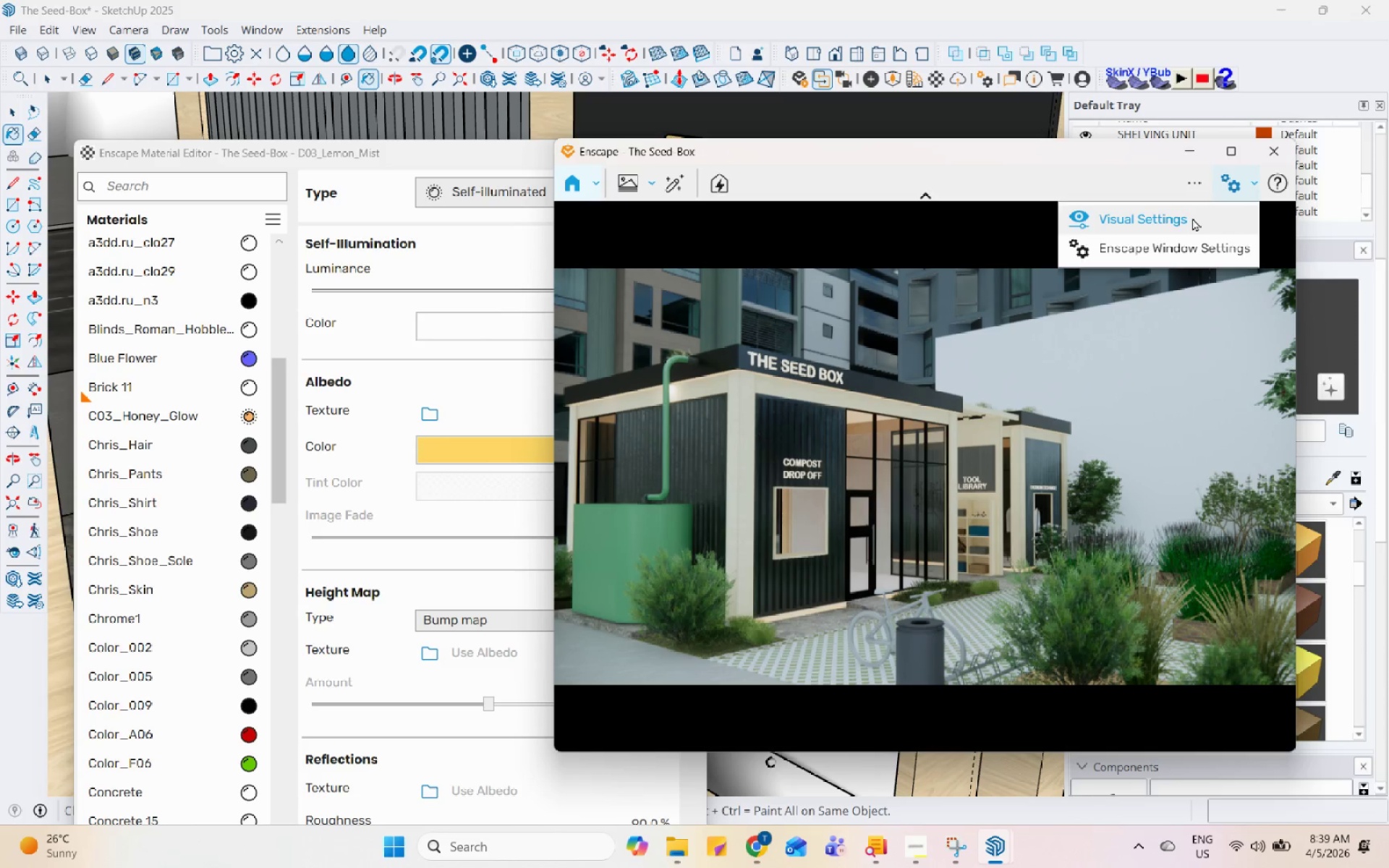 
left_click([1189, 221])
 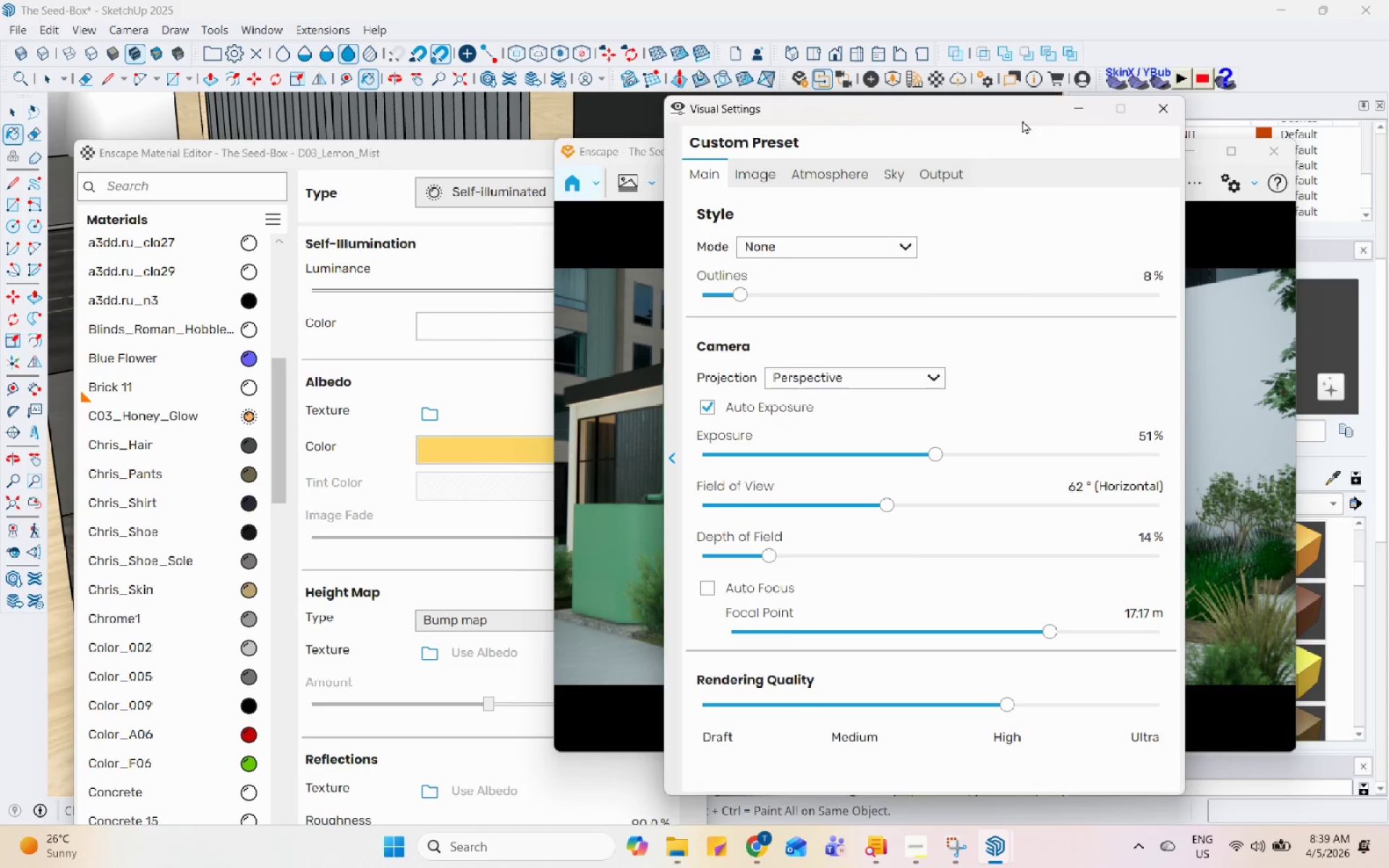 
left_click_drag(start_coordinate=[1021, 115], to_coordinate=[337, 114])
 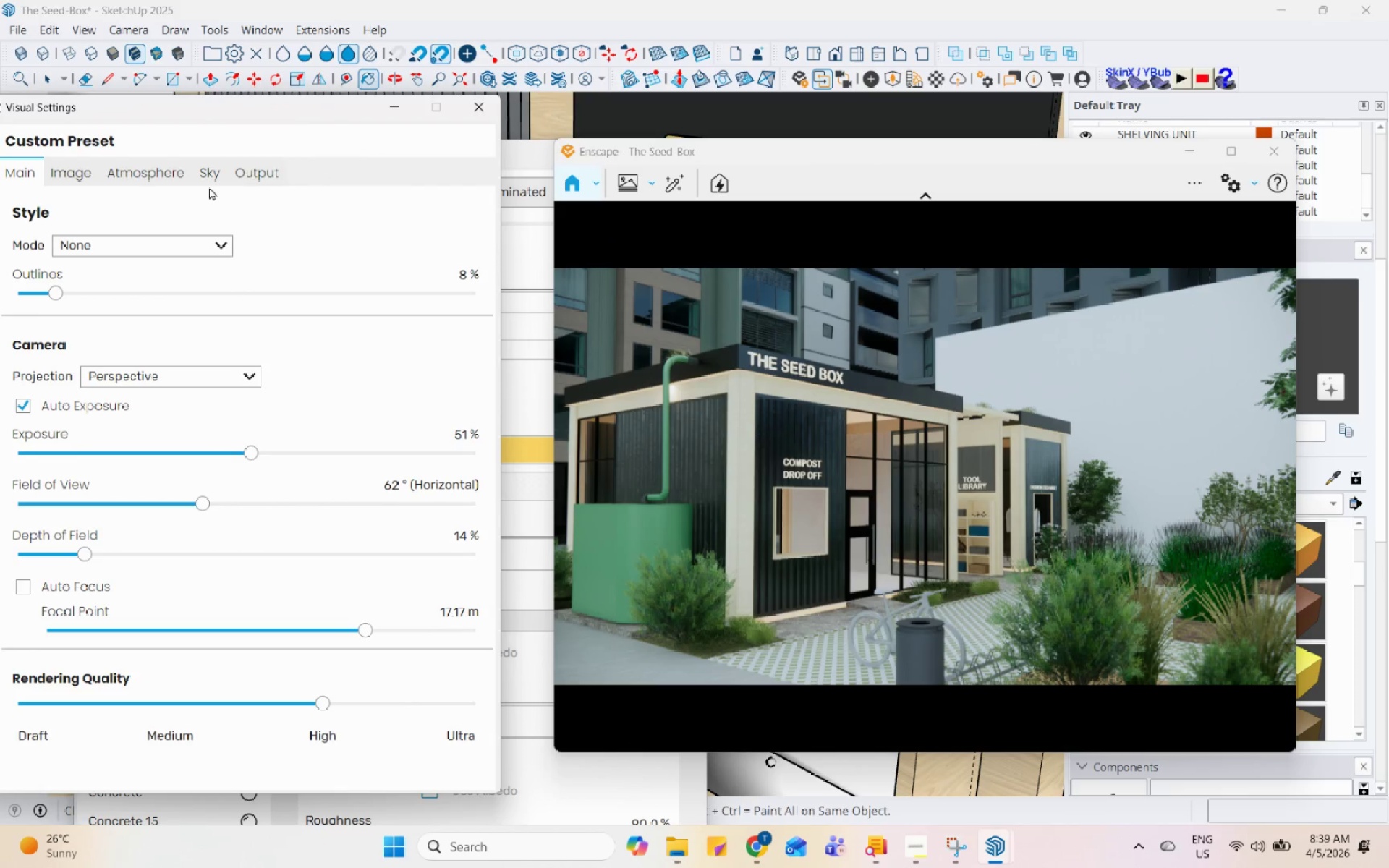 
left_click([240, 170])
 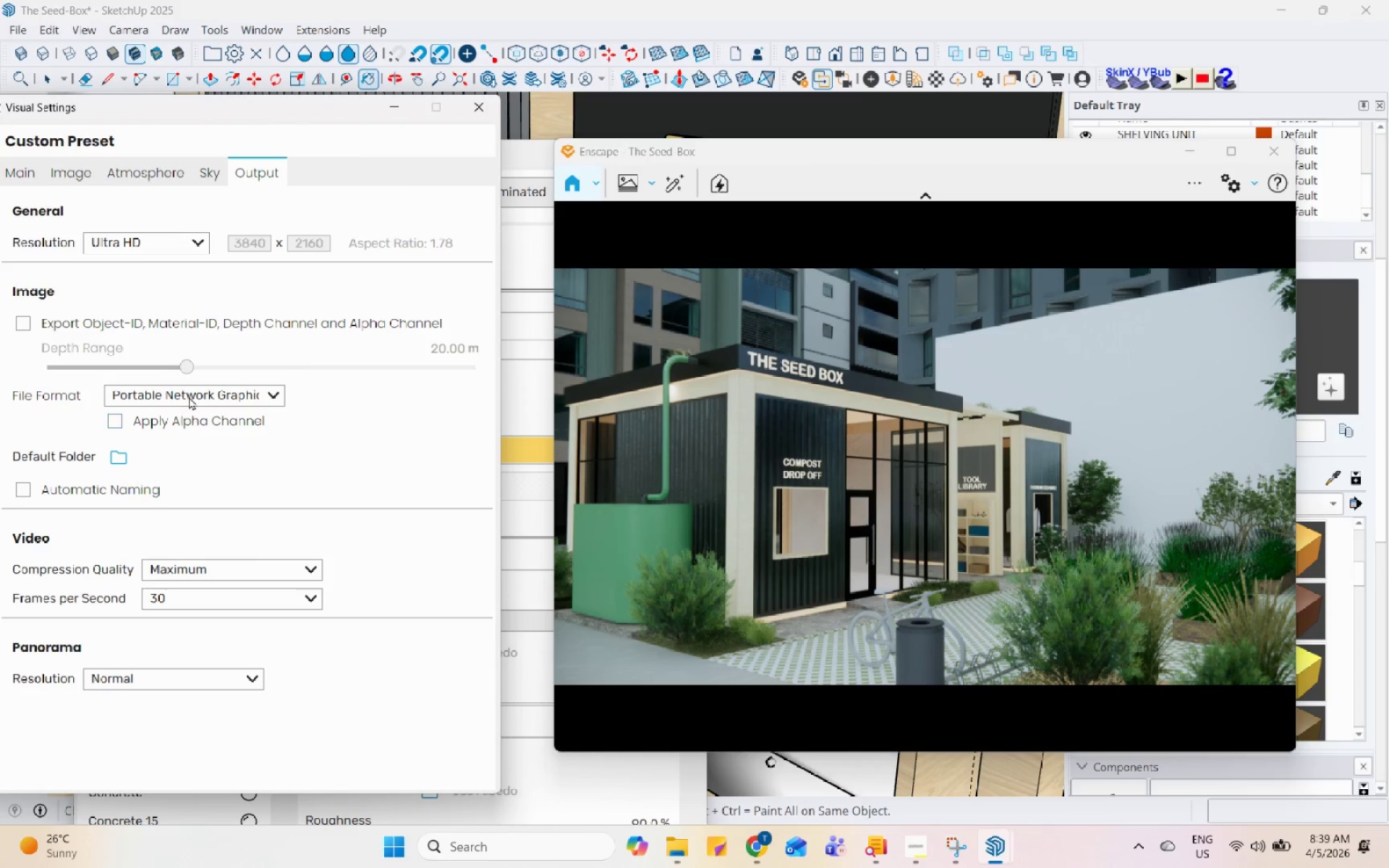 
left_click([203, 176])
 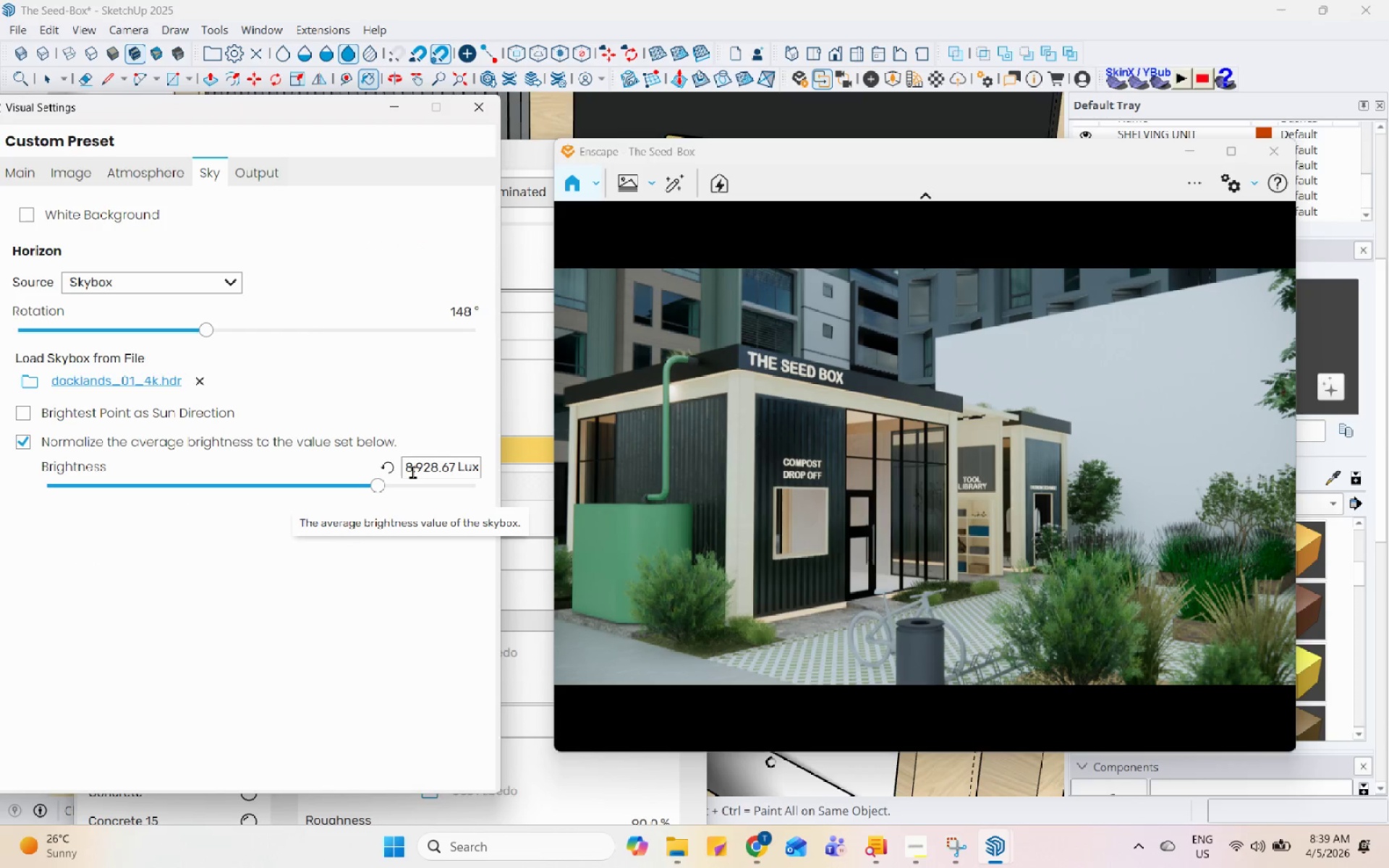 
left_click([389, 462])
 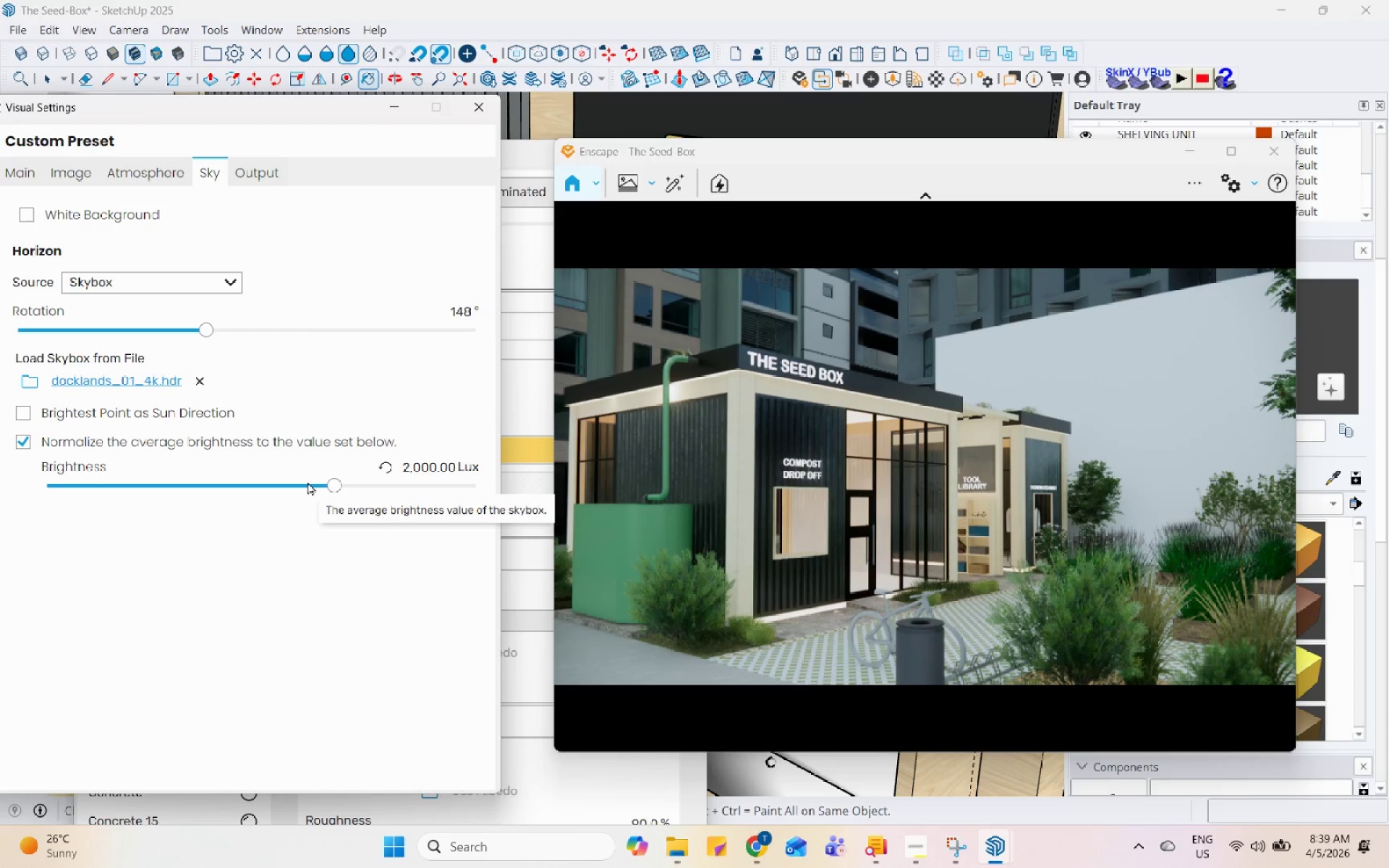 
double_click([265, 484])
 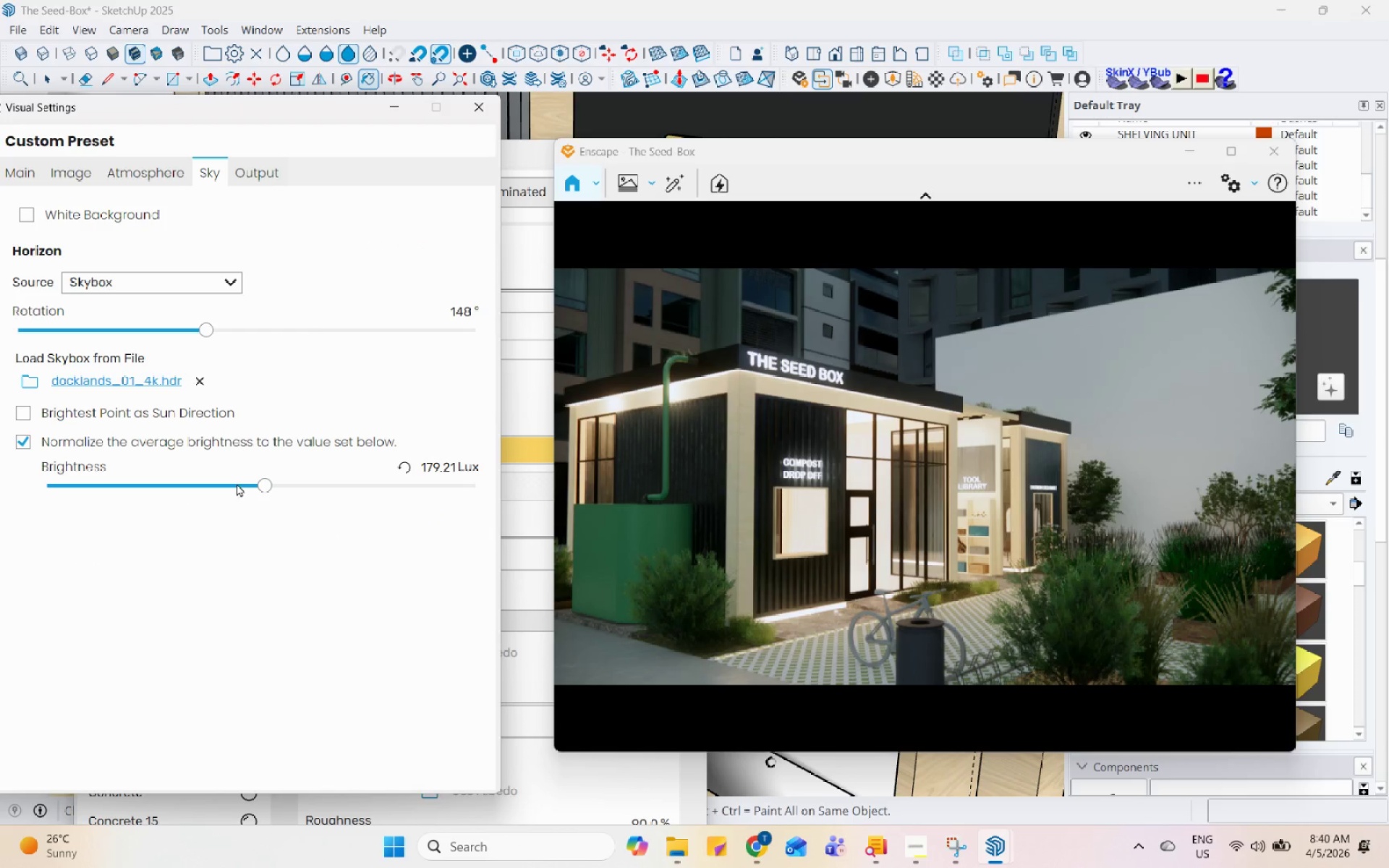 
left_click([229, 483])
 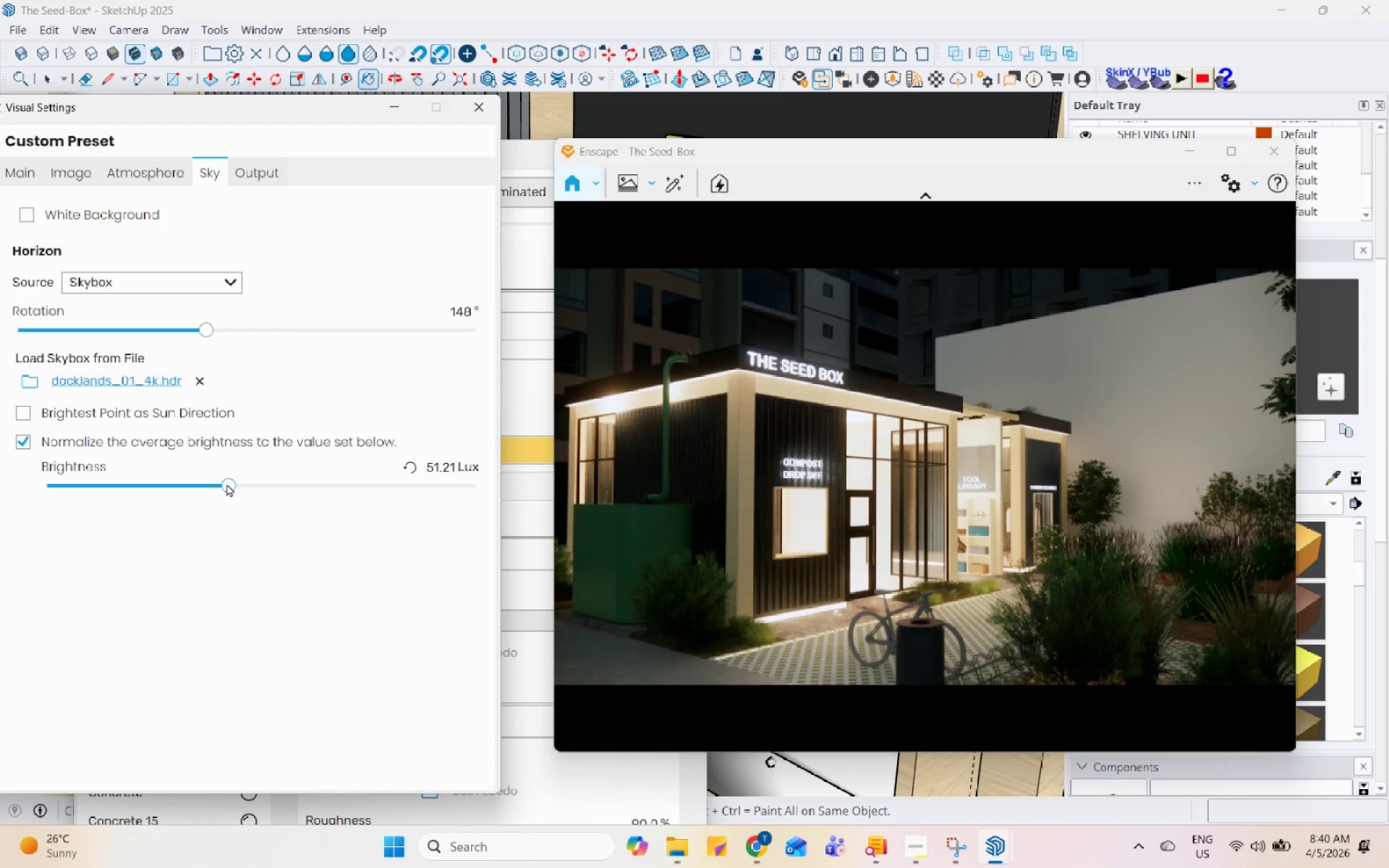 
left_click([202, 483])
 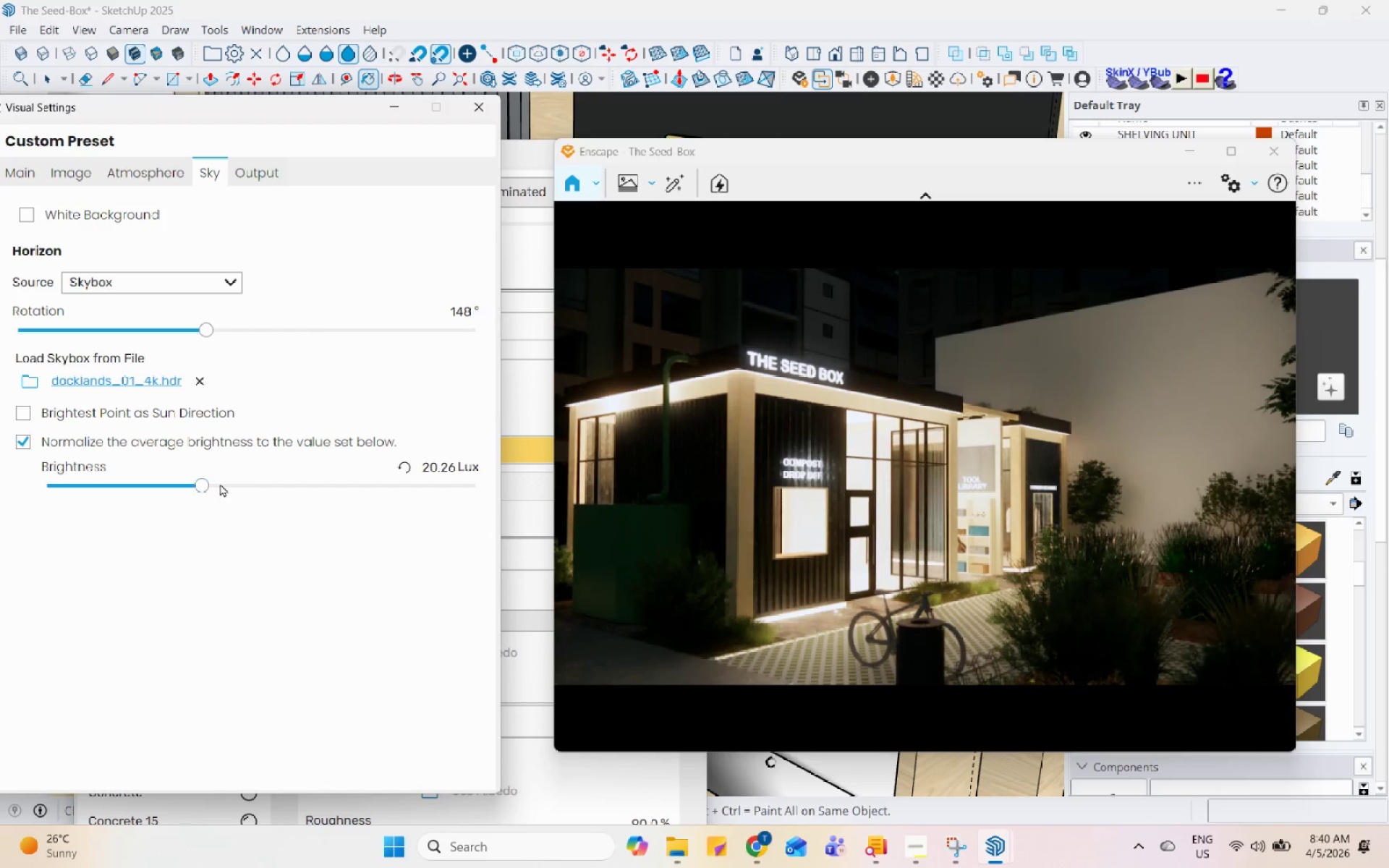 
left_click([247, 483])
 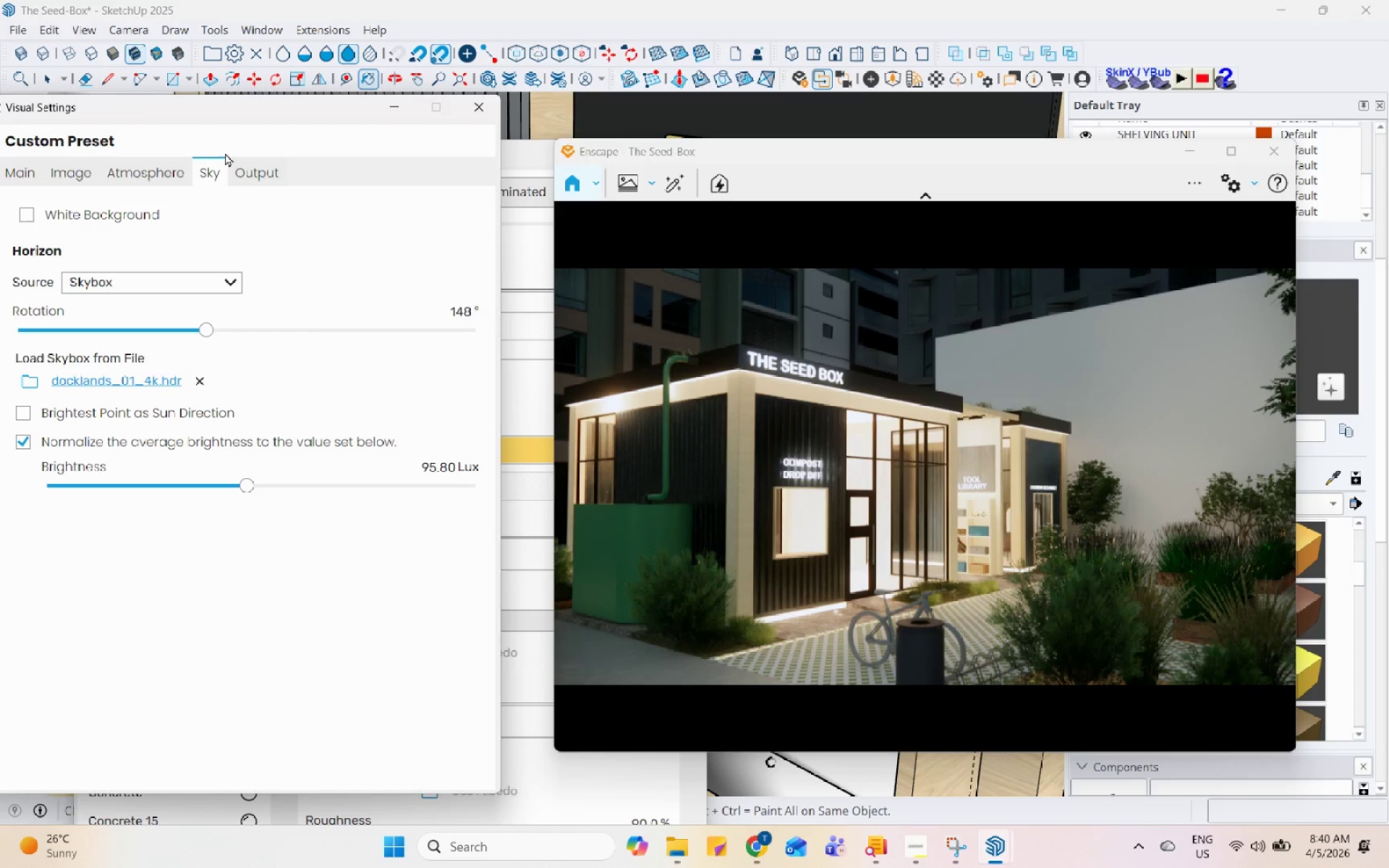 
left_click([158, 171])
 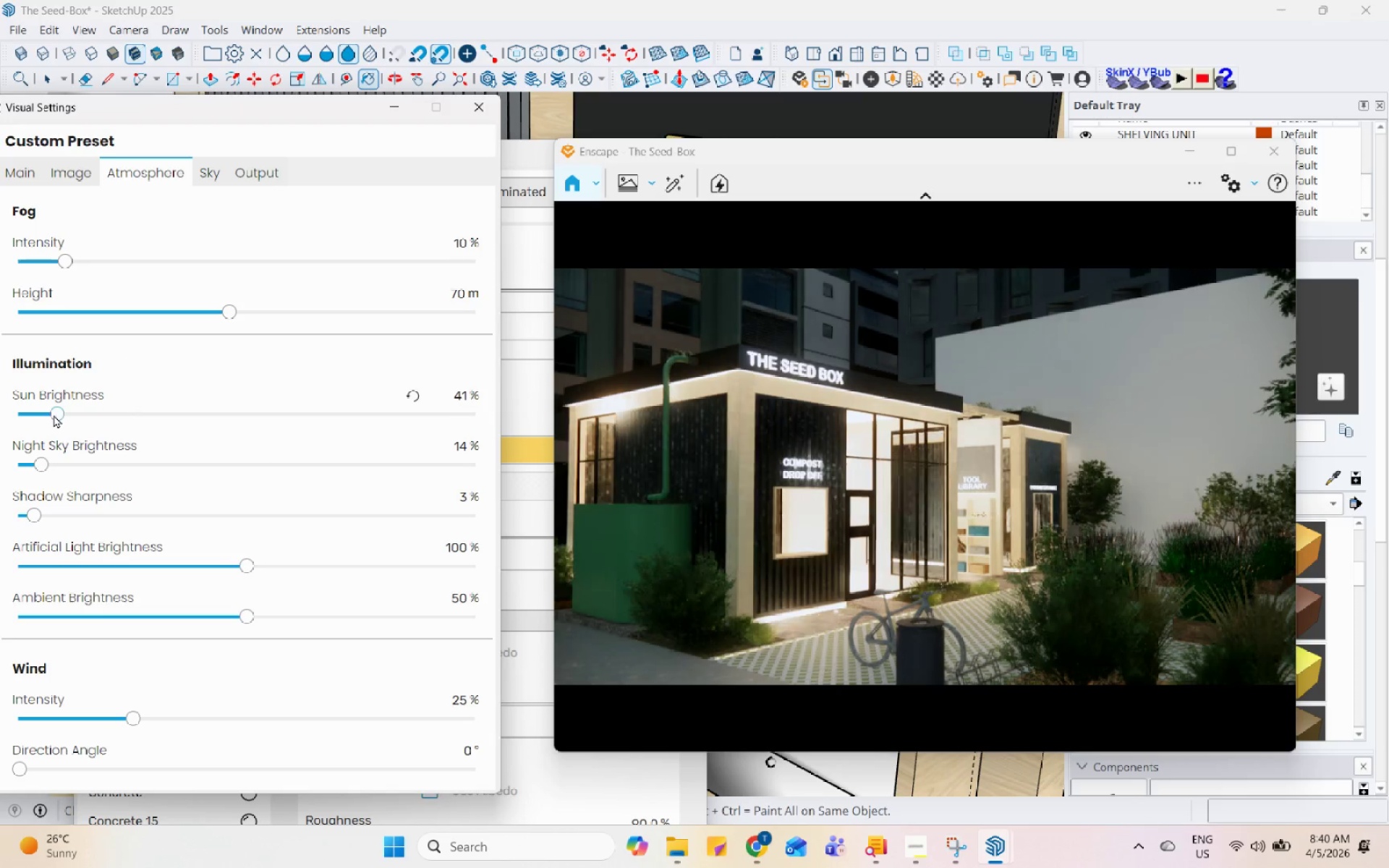 
double_click([36, 414])
 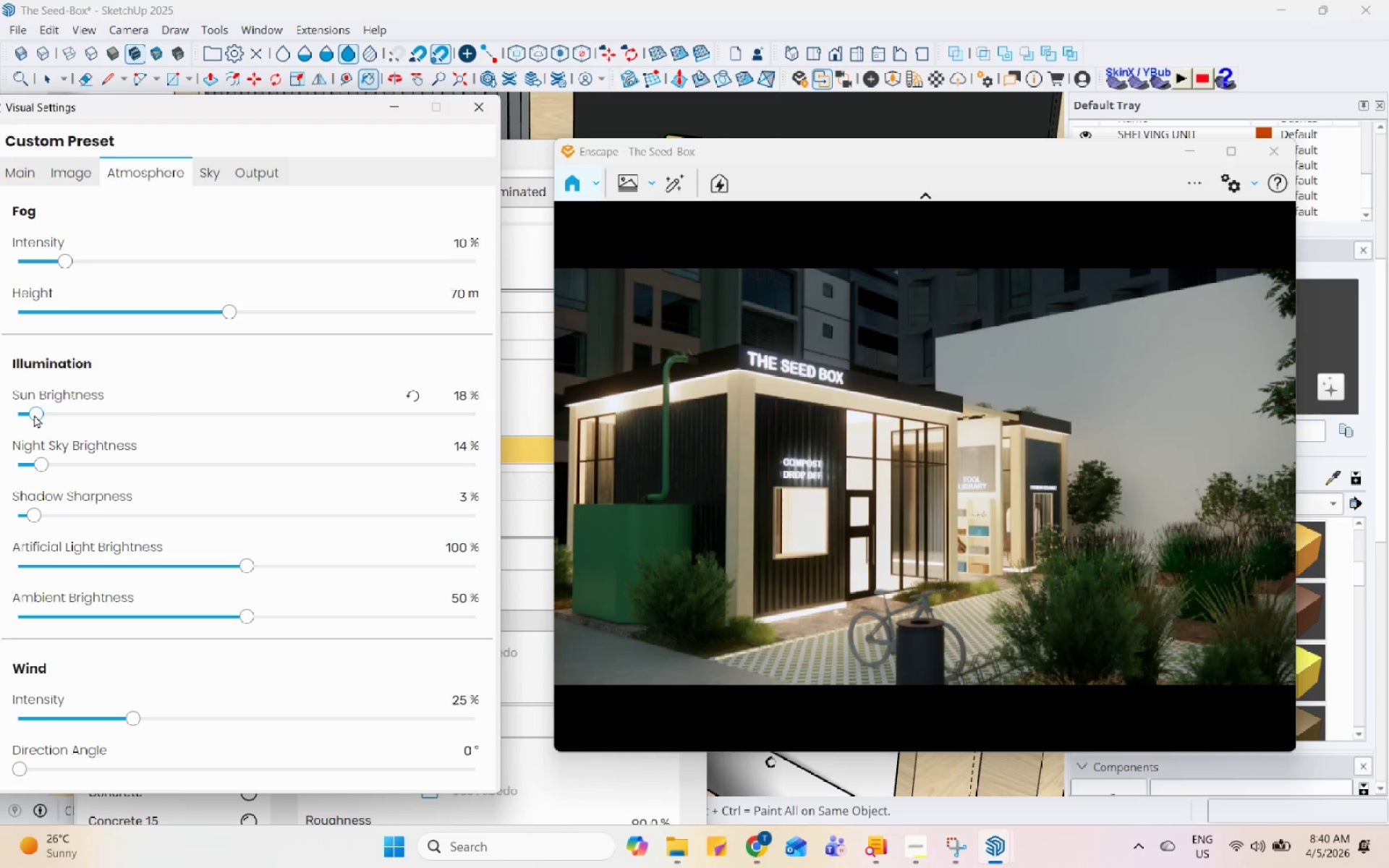 
left_click([30, 412])
 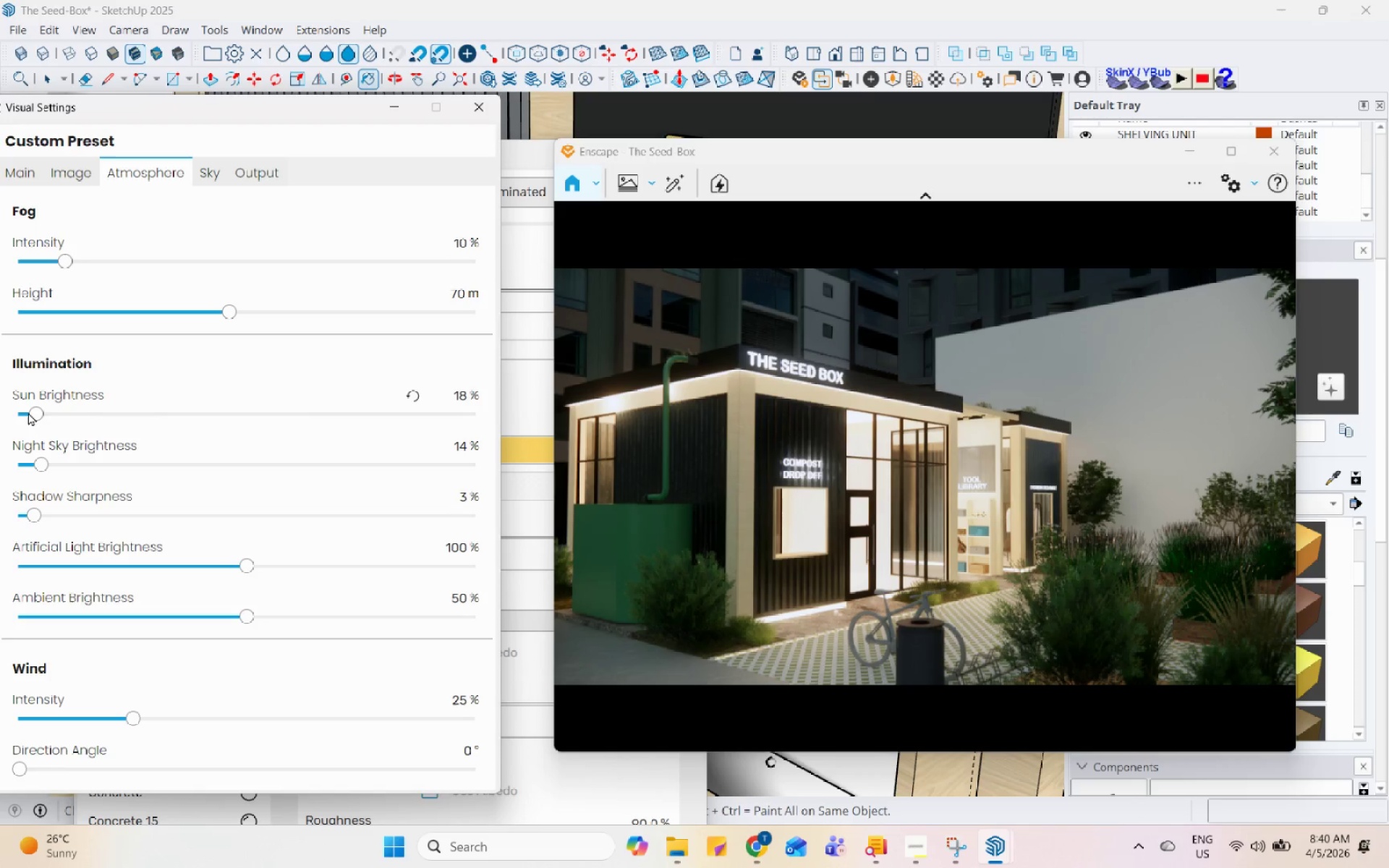 
left_click([85, 414])
 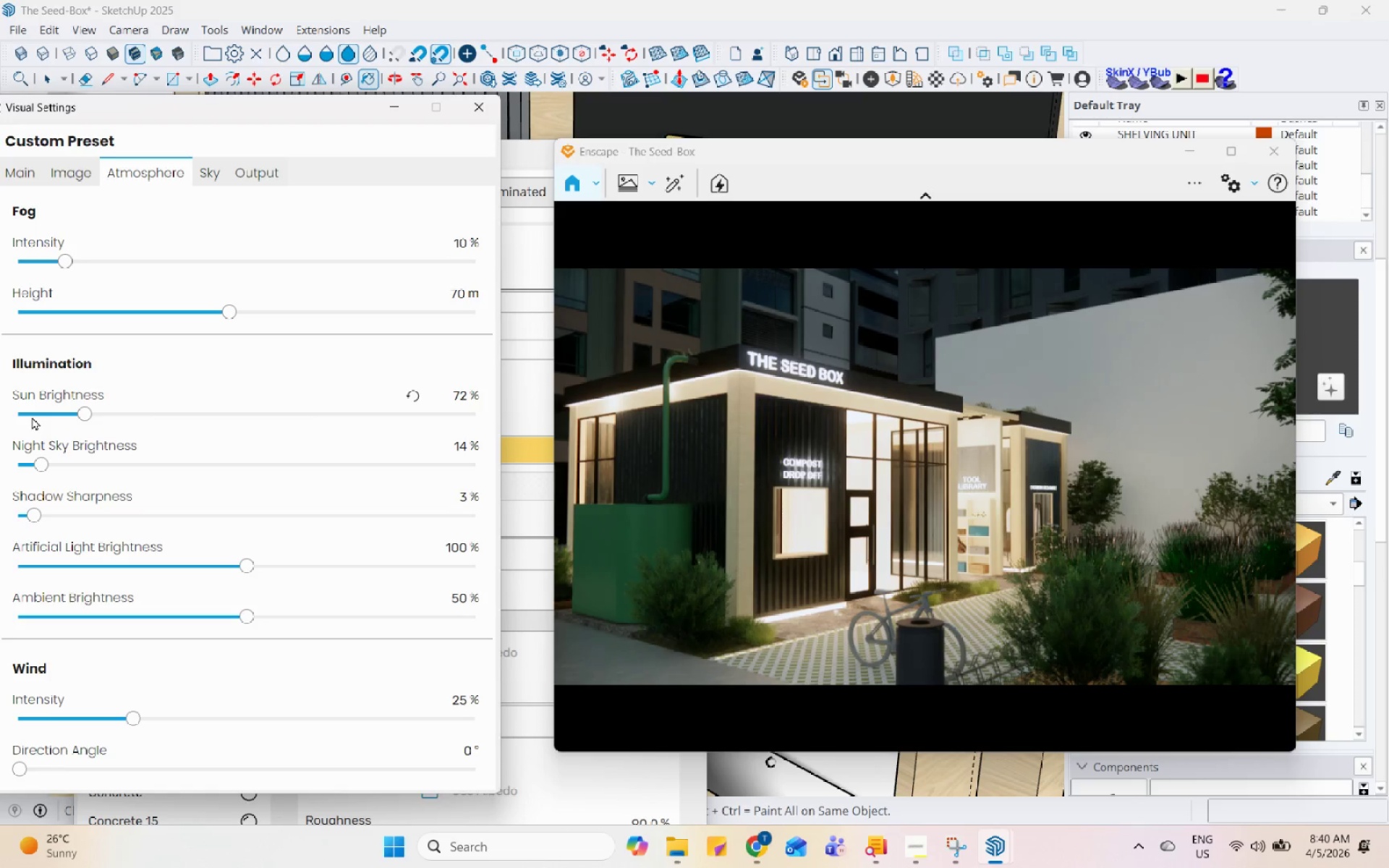 
left_click([35, 412])
 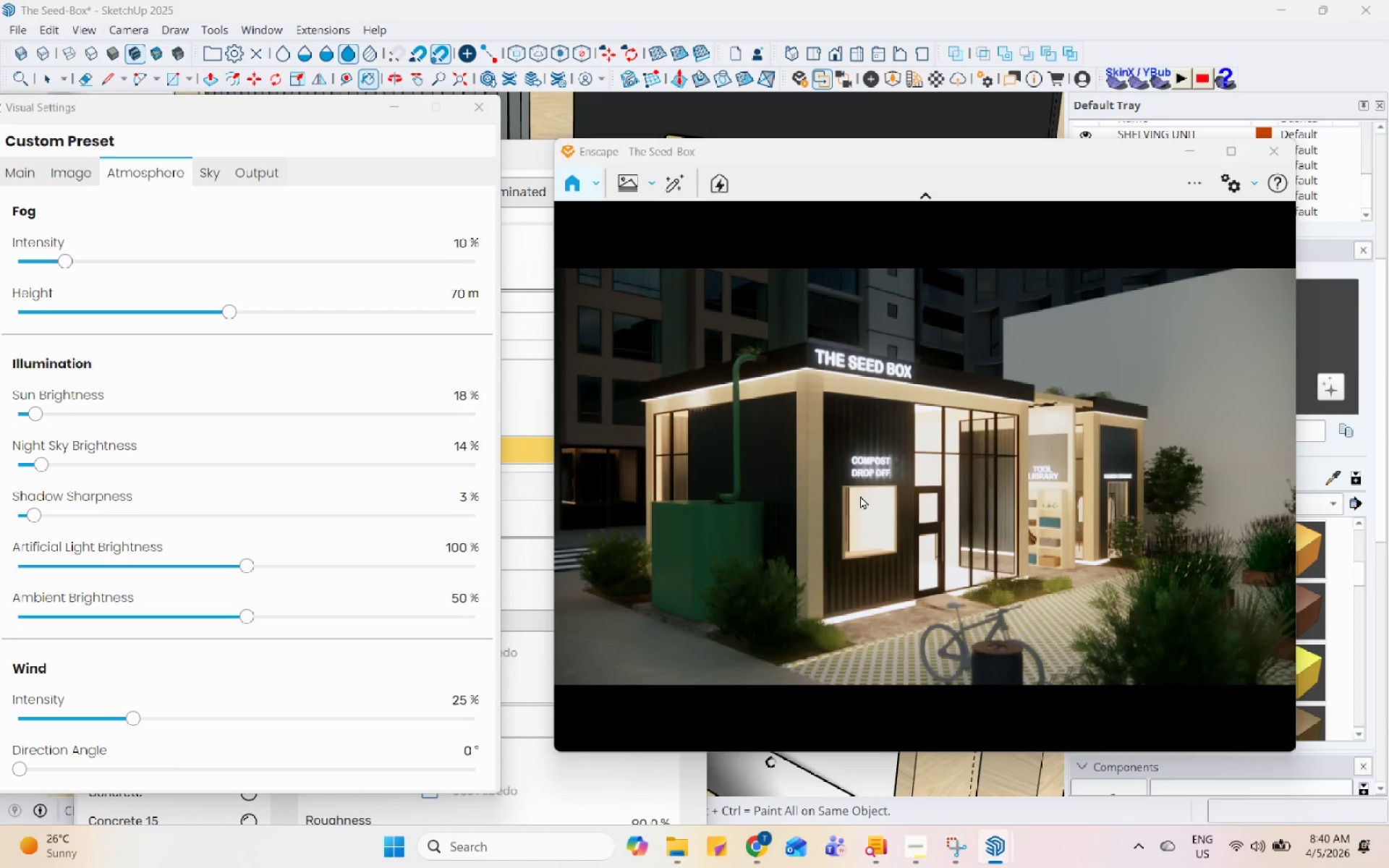 
wait(14.41)
 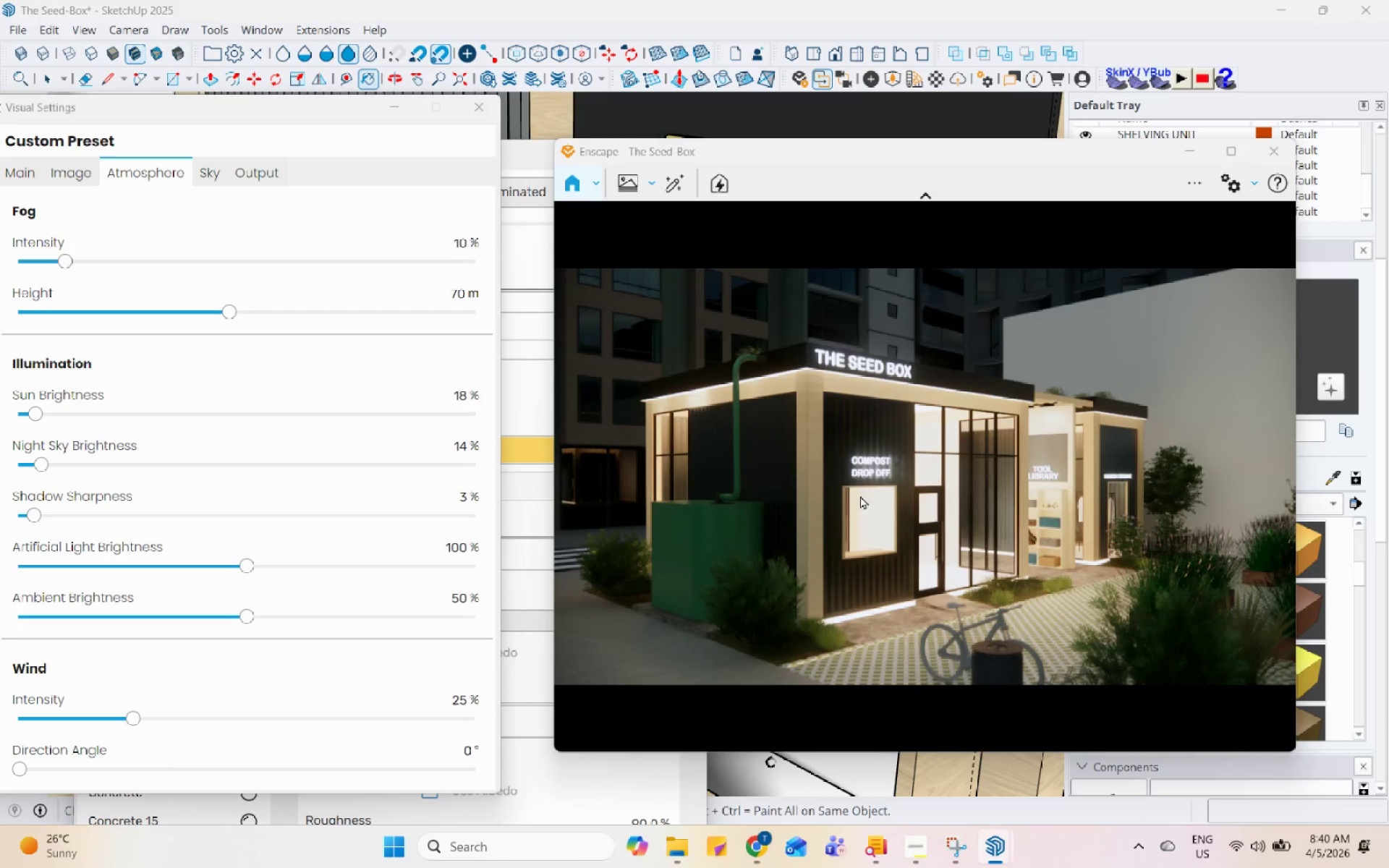 
left_click_drag(start_coordinate=[475, 156], to_coordinate=[483, 569])
 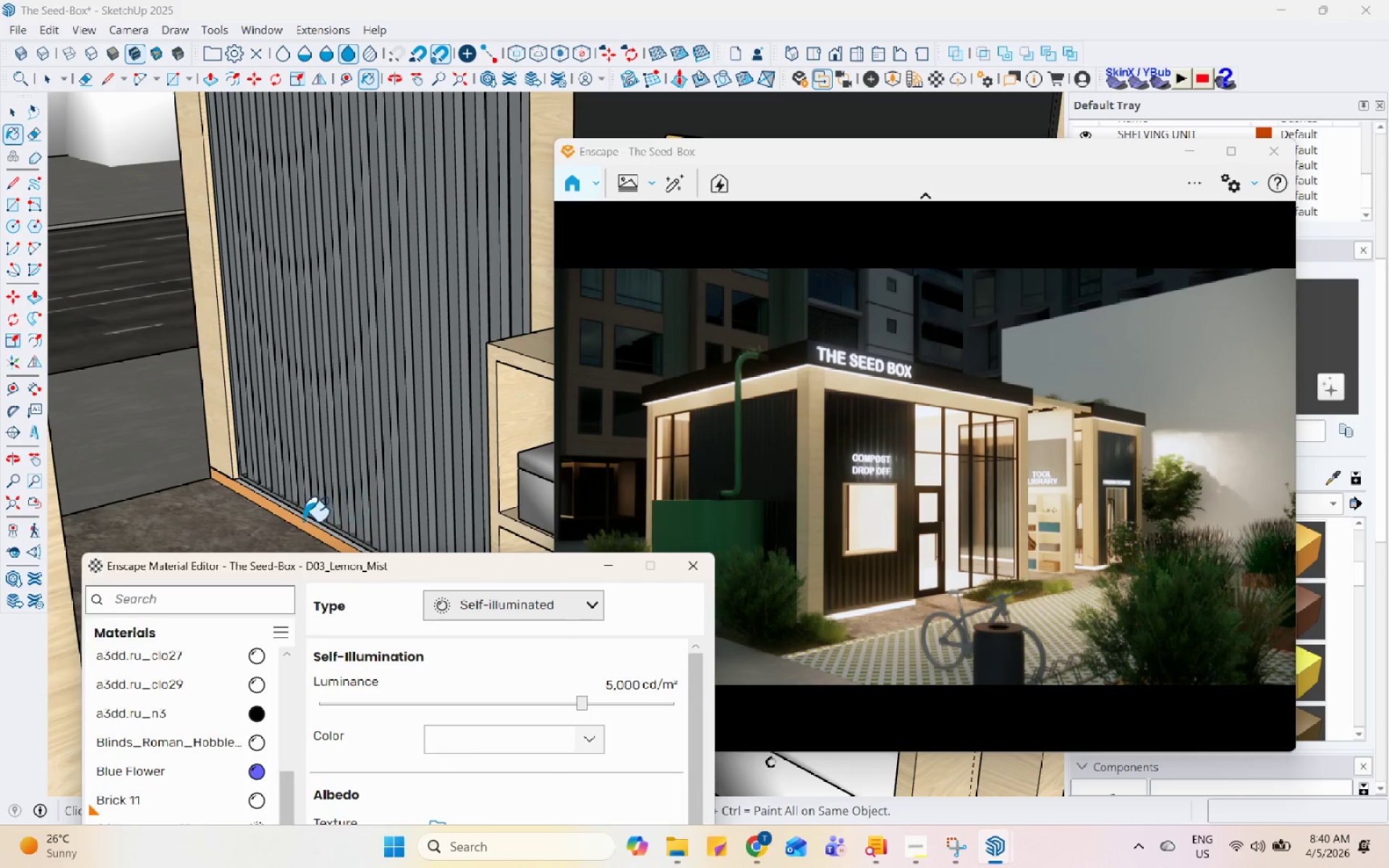 
scroll: coordinate [408, 451], scroll_direction: down, amount: 13.0
 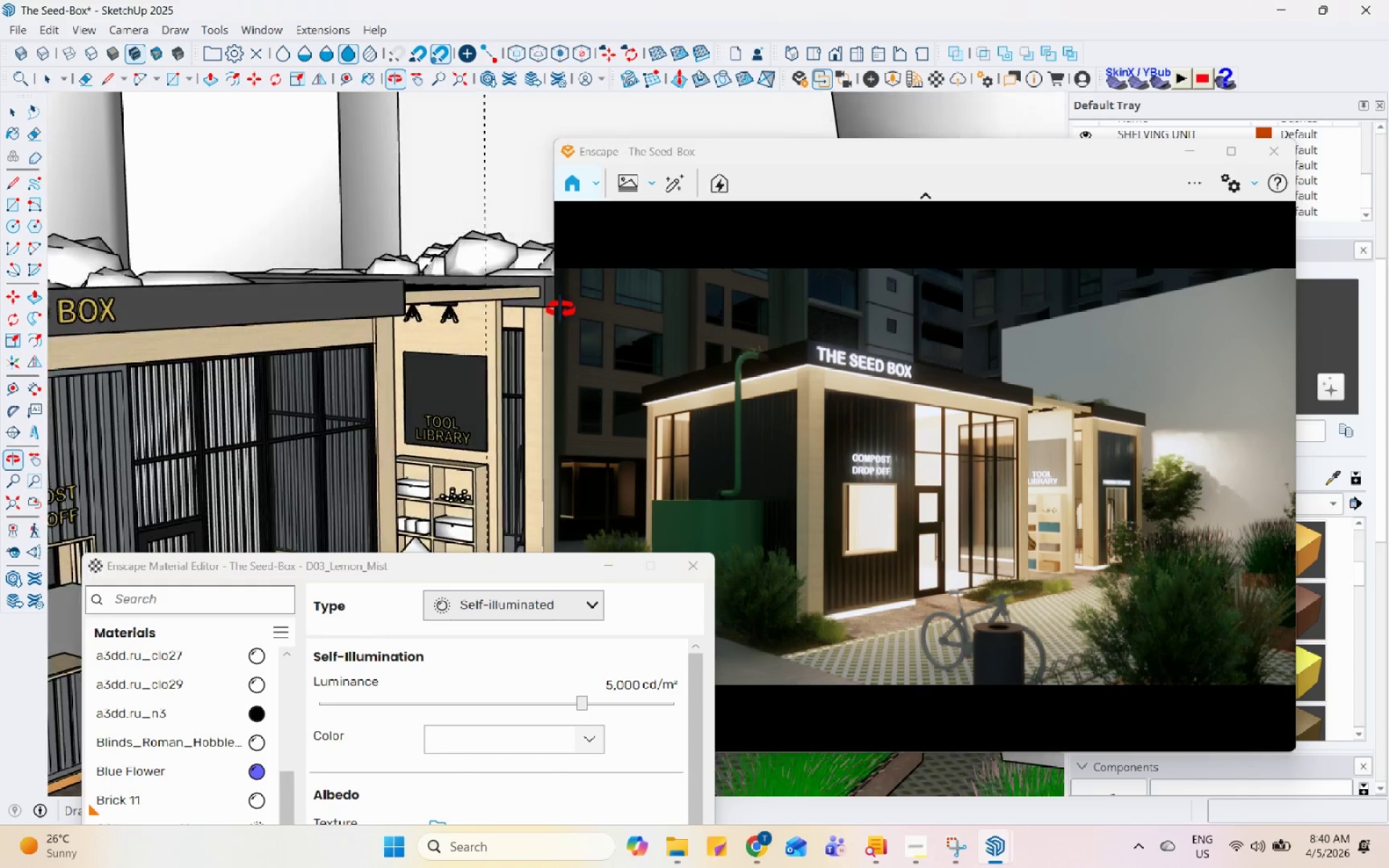 
key(Space)
 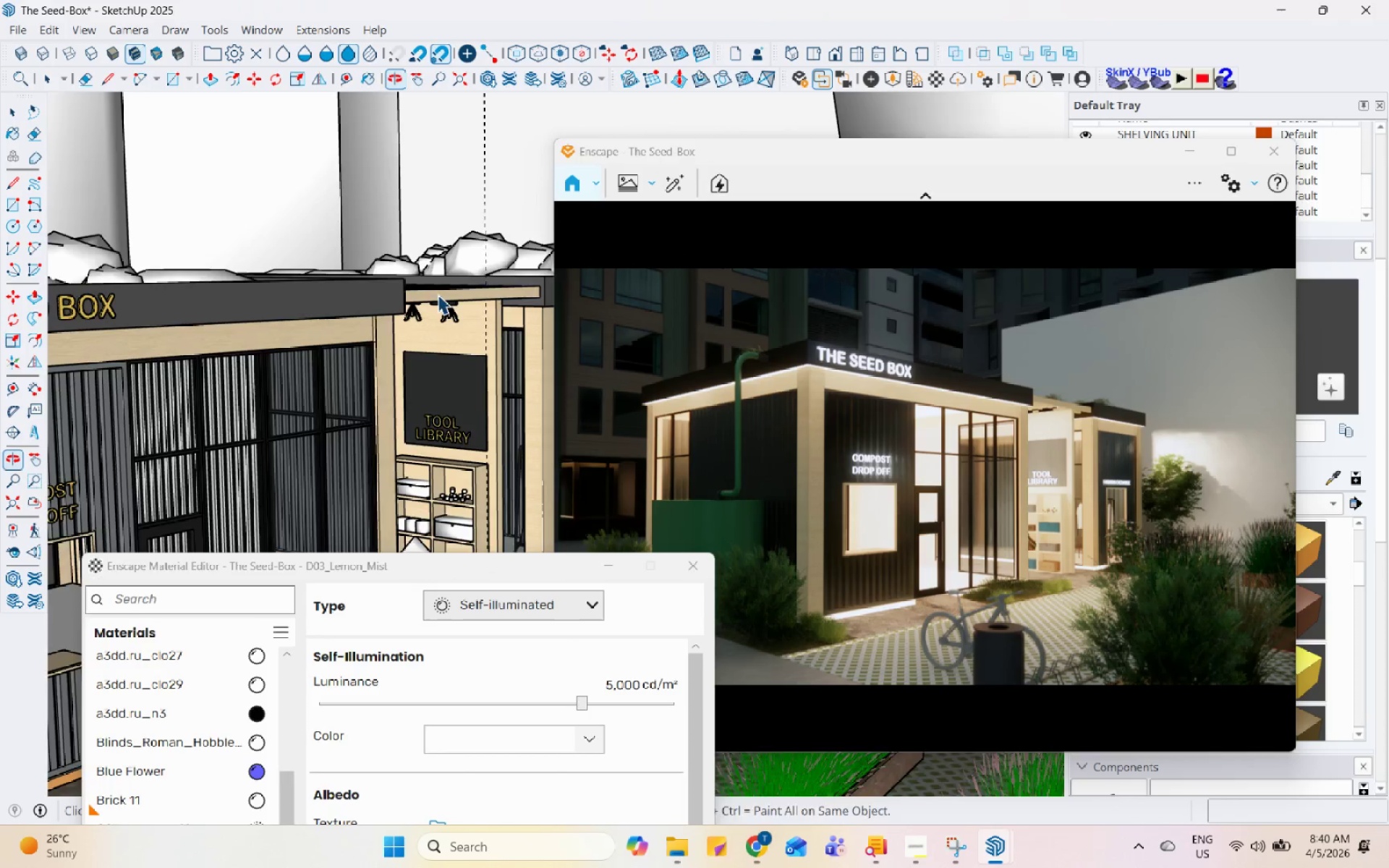 
scroll: coordinate [468, 344], scroll_direction: down, amount: 3.0
 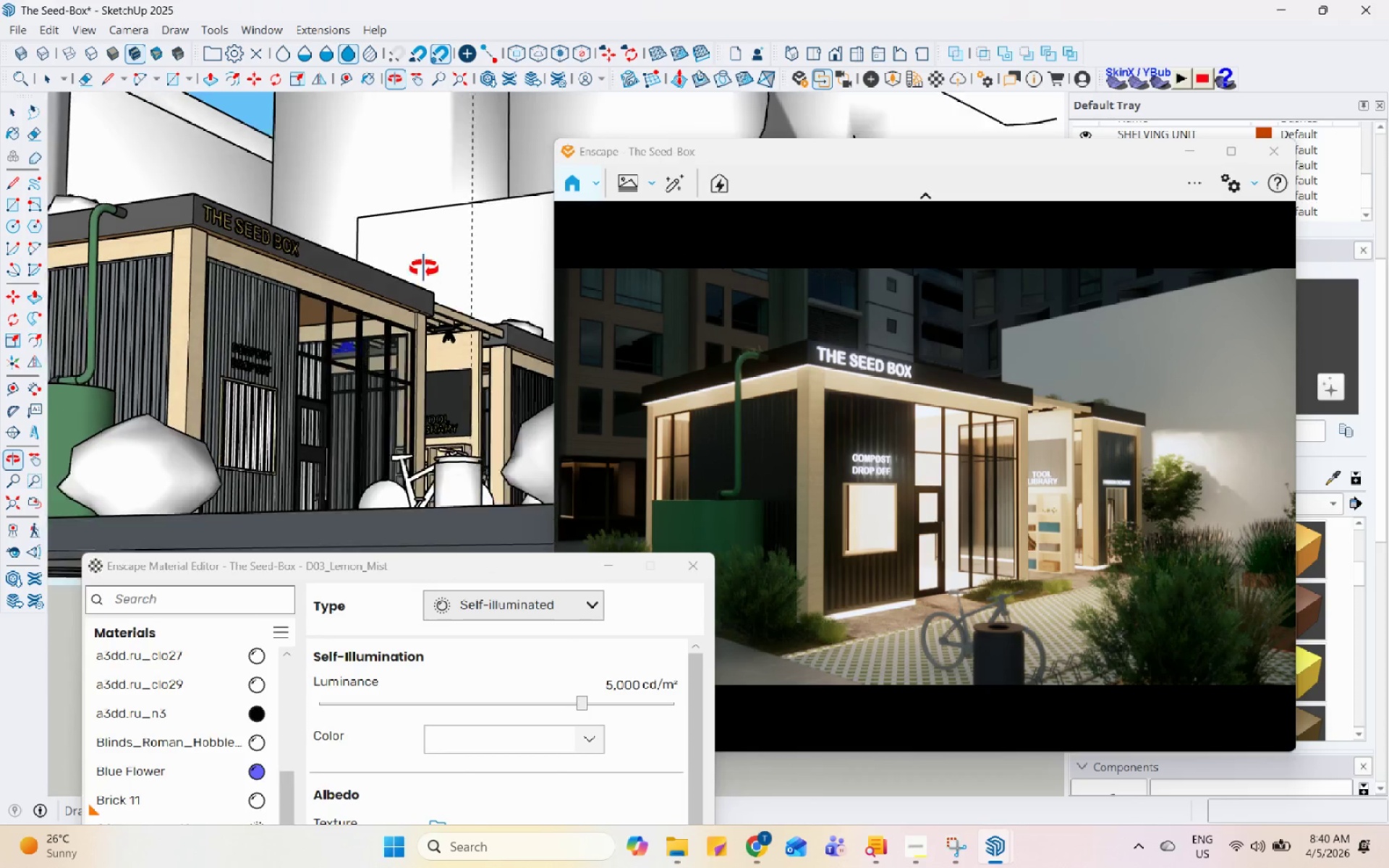 
left_click([404, 158])
 